 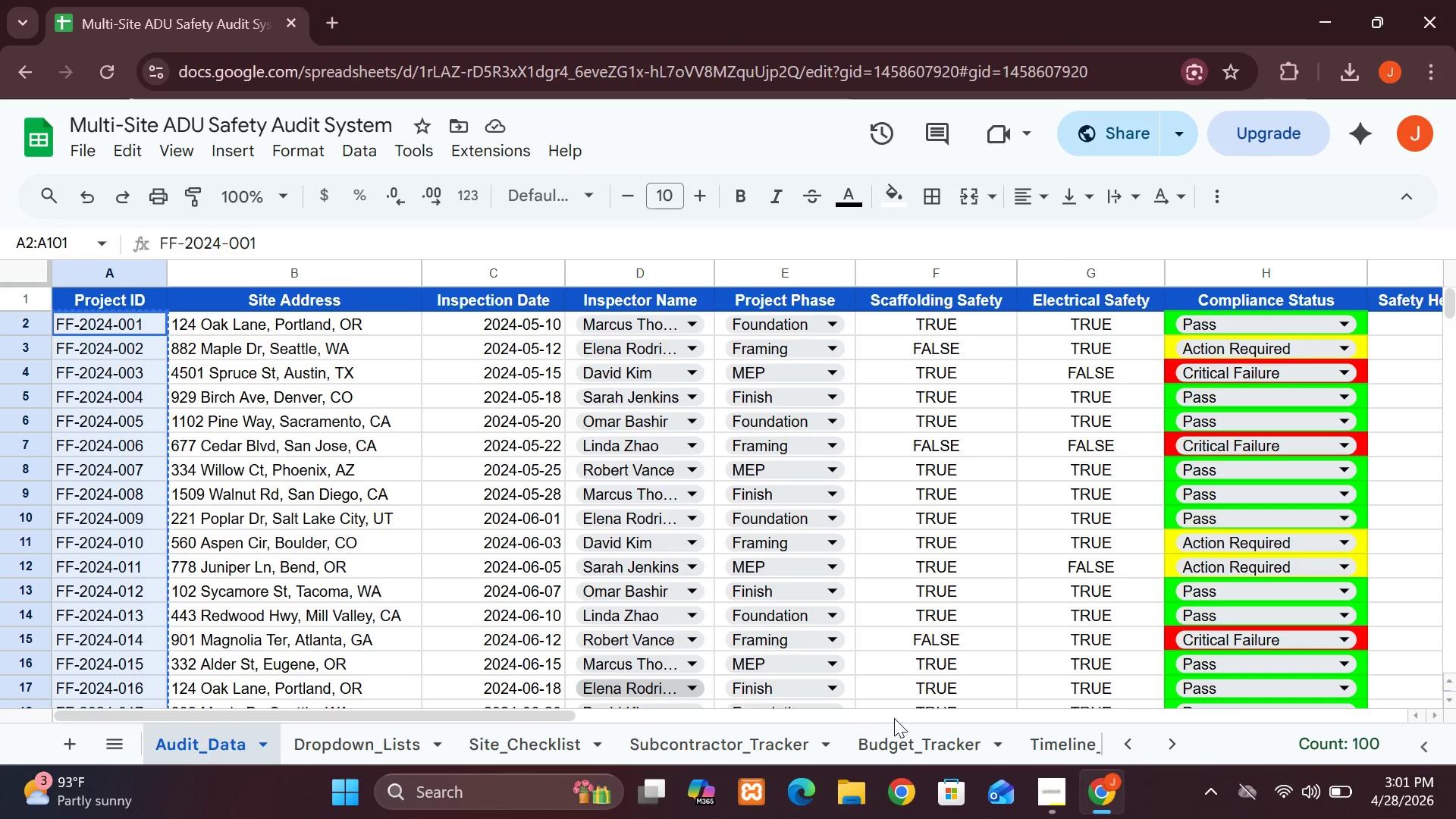 
left_click([1171, 753])
 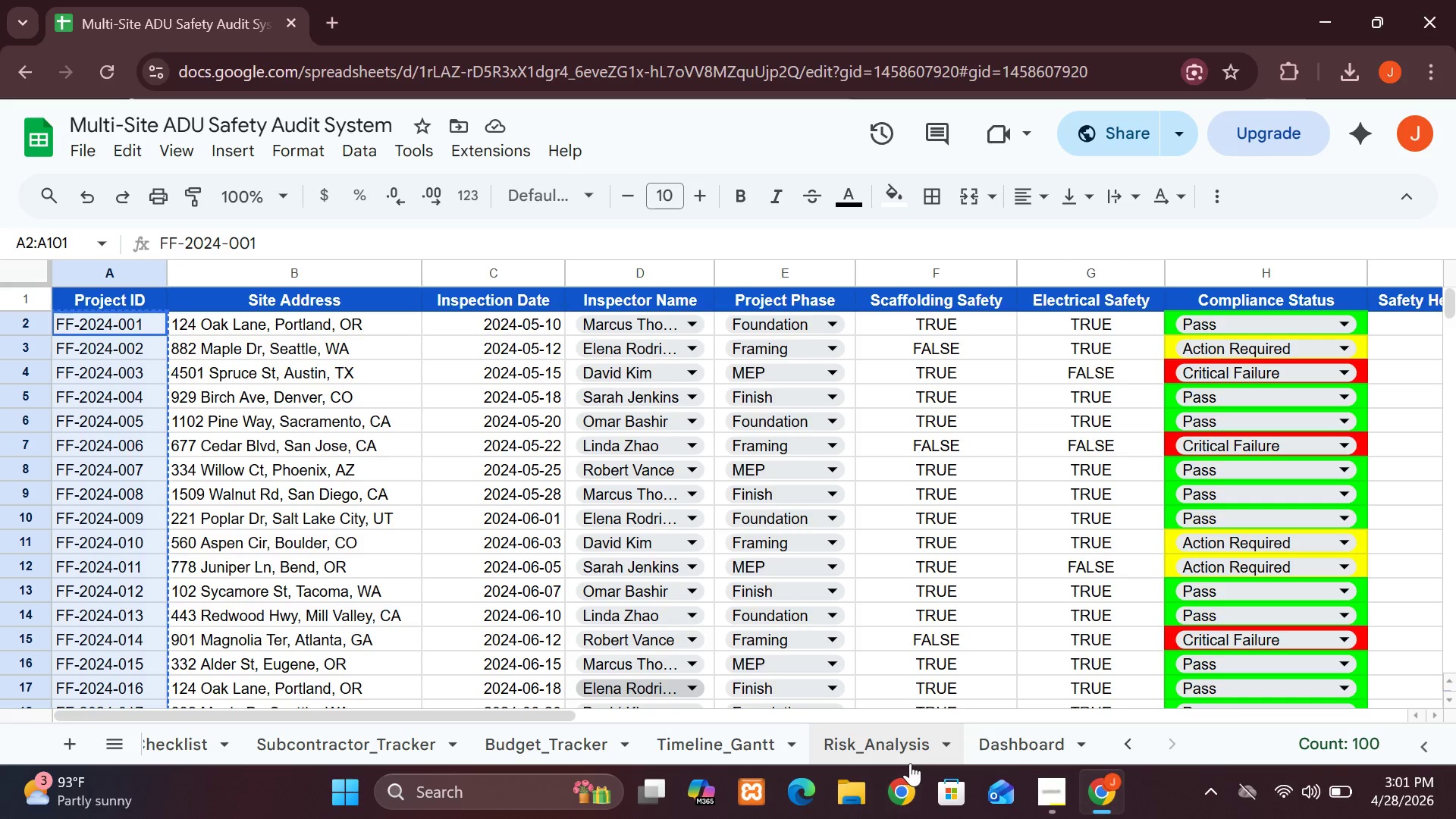 
left_click([899, 754])
 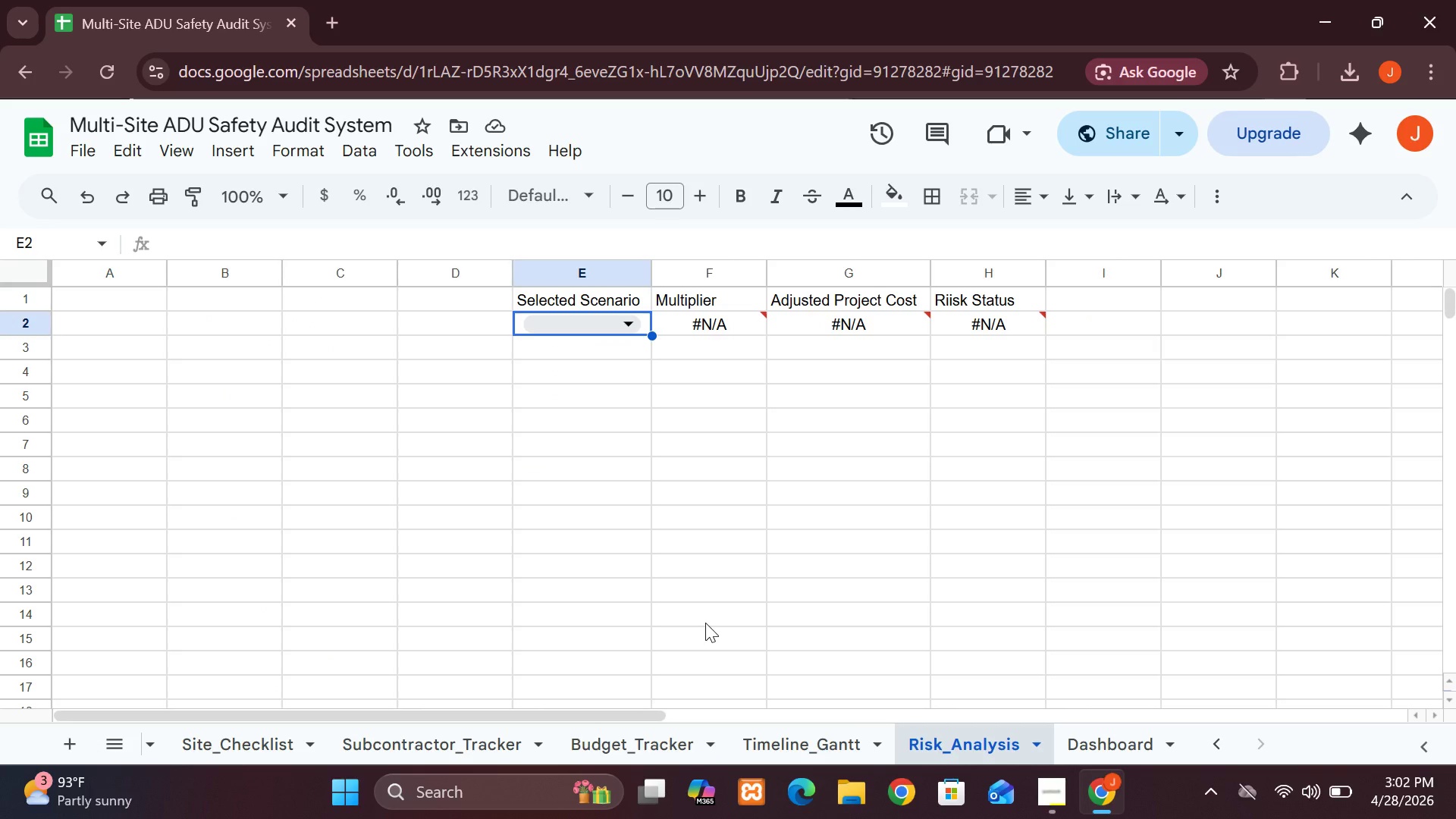 
wait(10.85)
 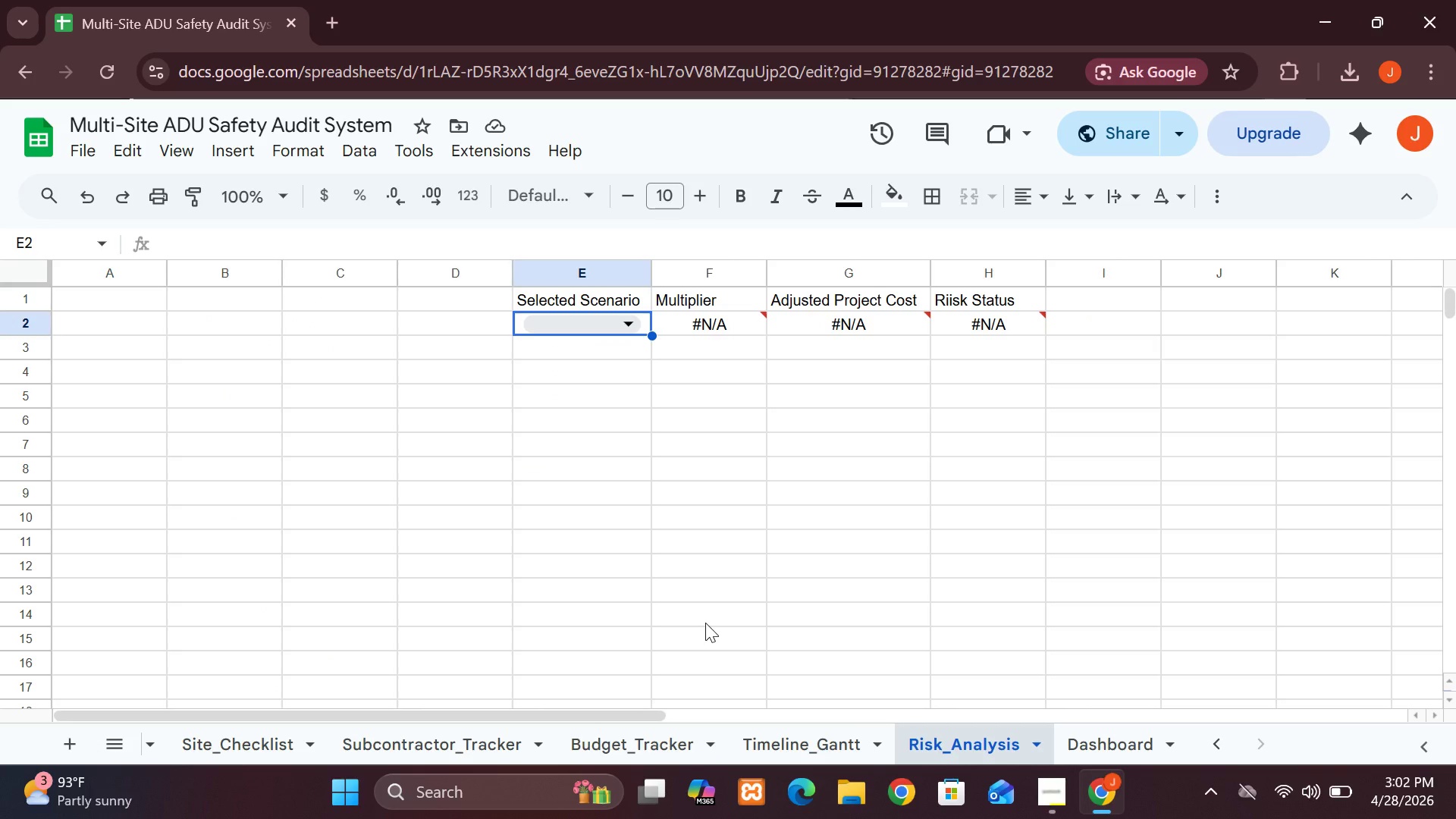 
mouse_move([712, 319])
 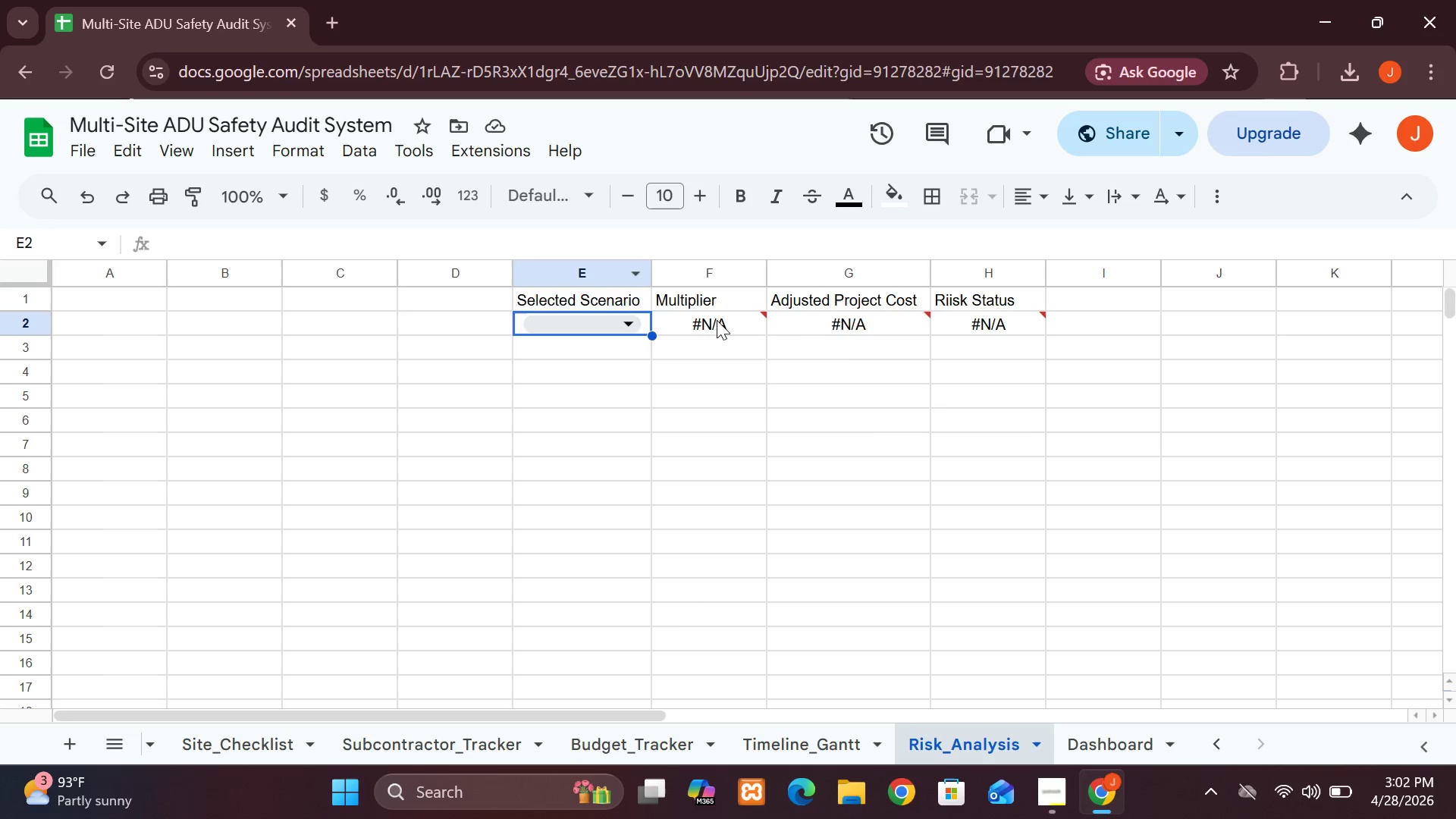 
double_click([717, 320])
 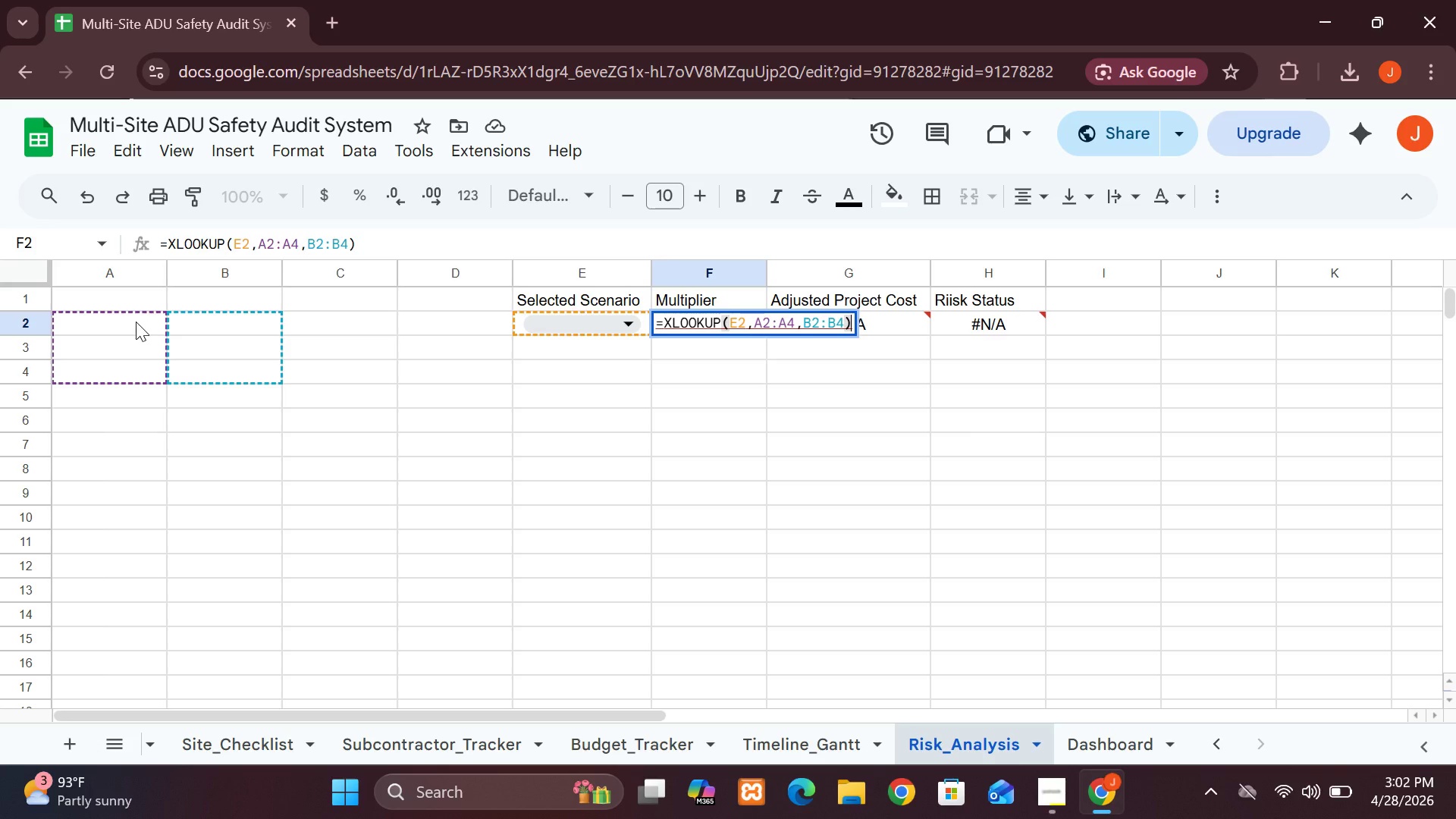 
wait(20.28)
 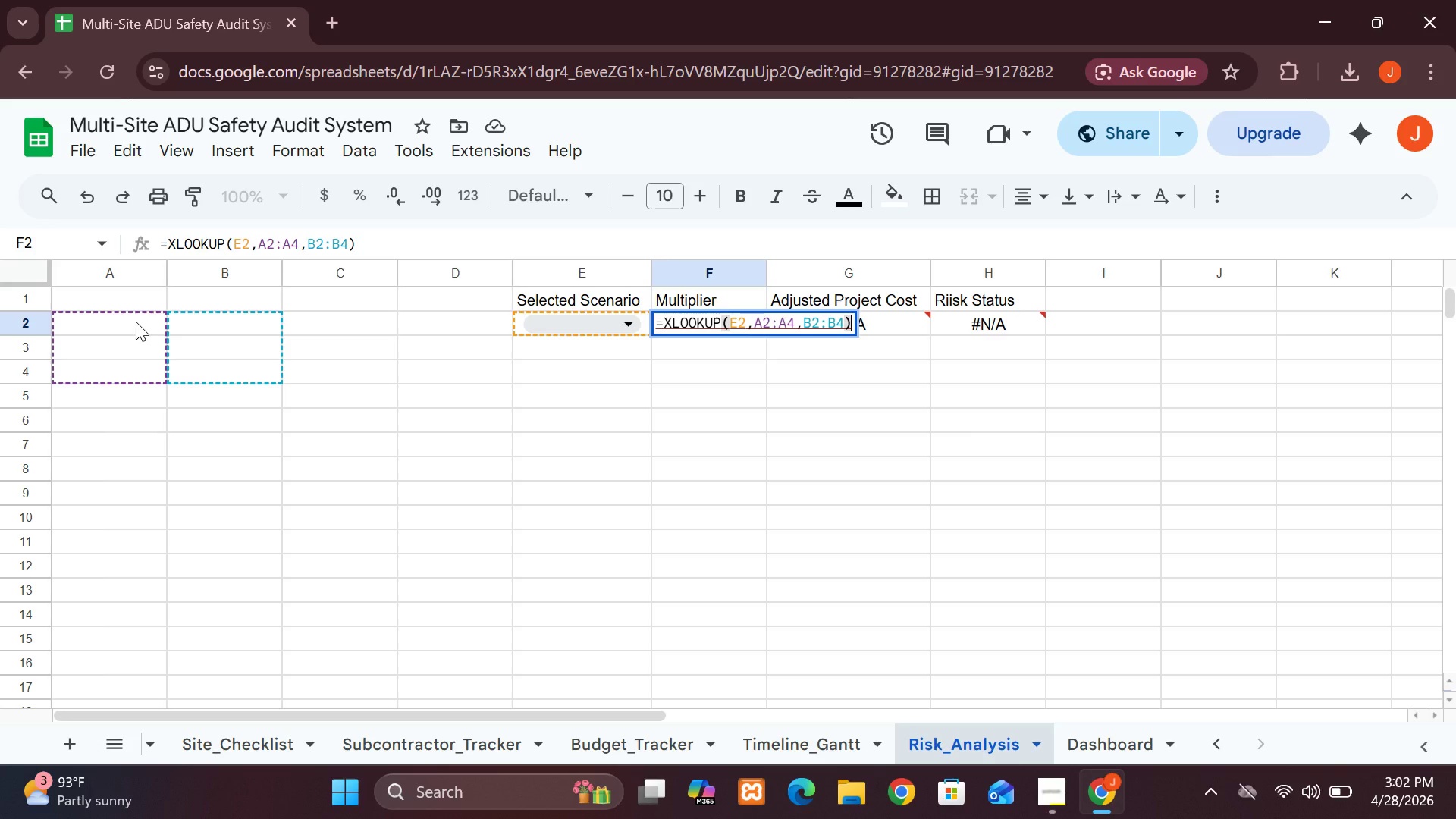 
left_click([582, 322])
 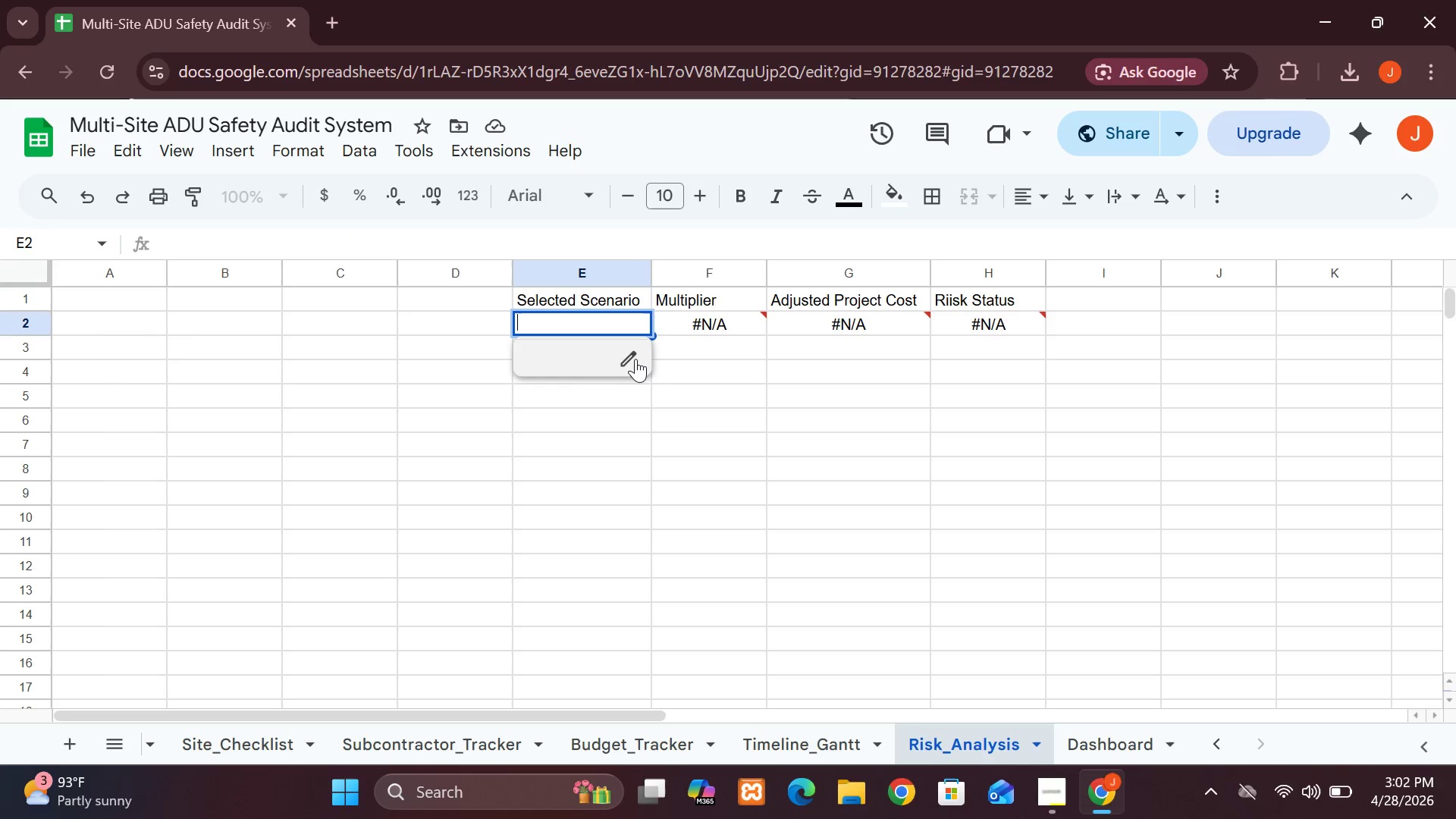 
left_click([635, 359])
 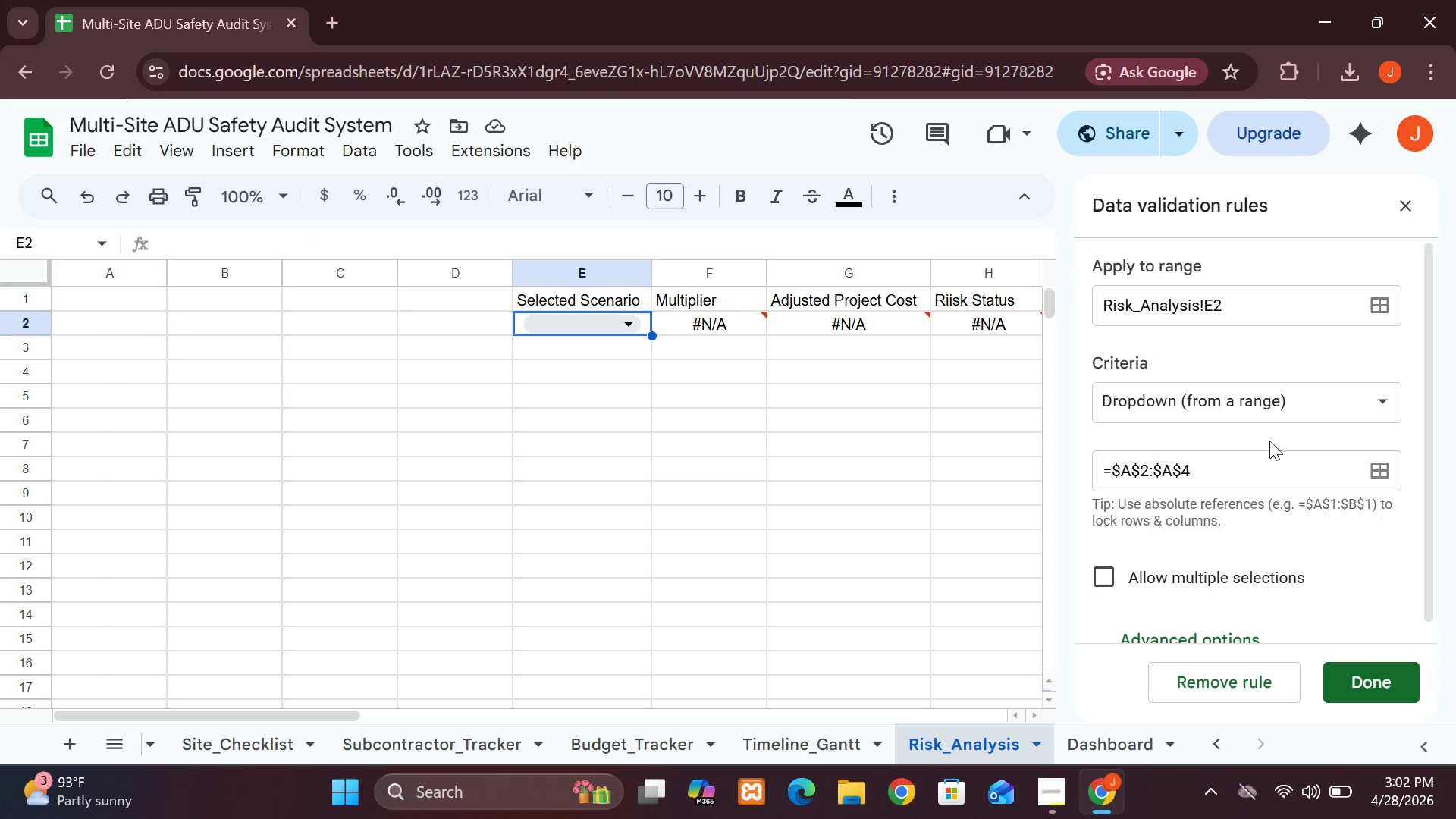 
left_click([1269, 416])
 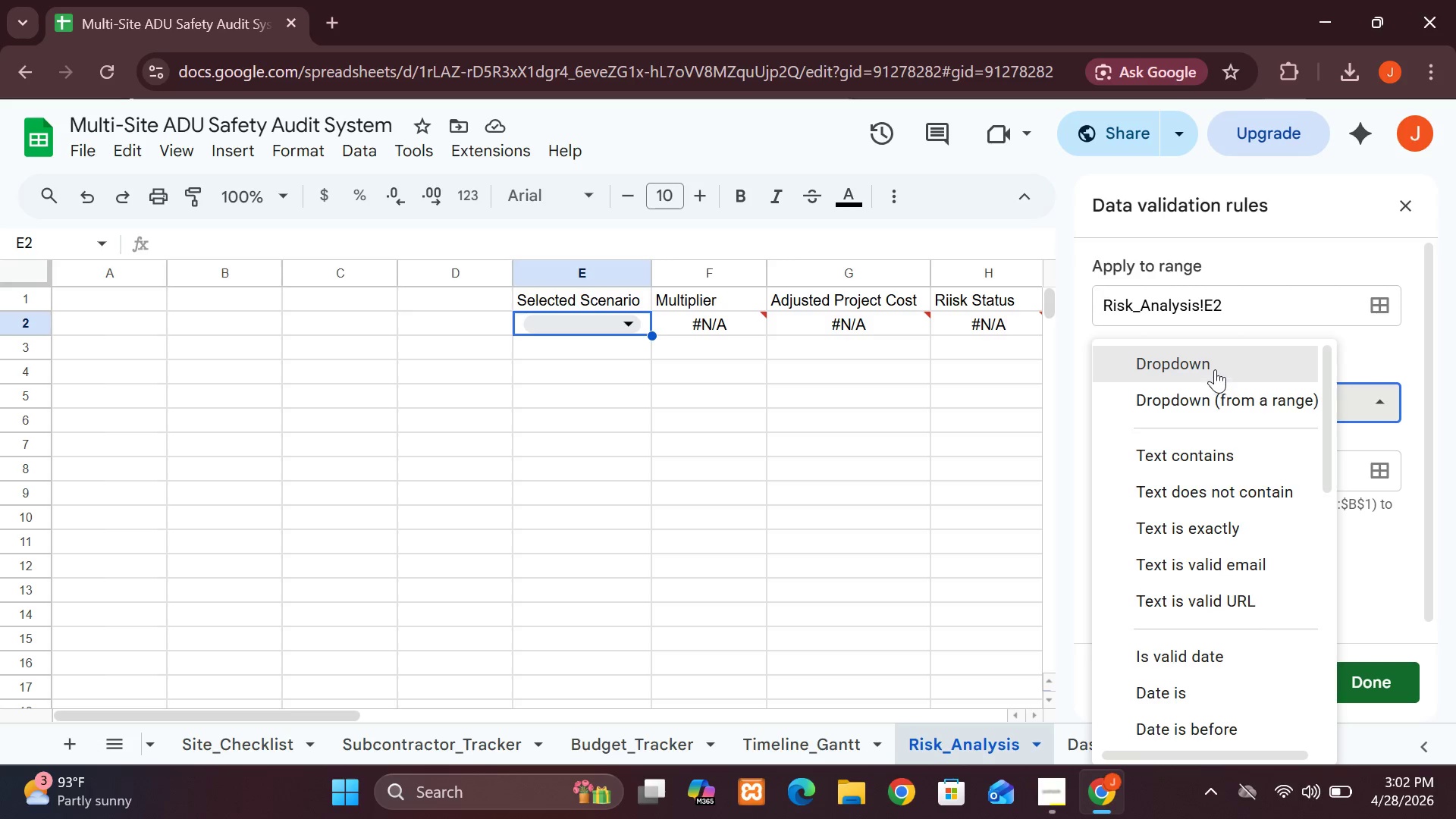 
left_click([1213, 367])
 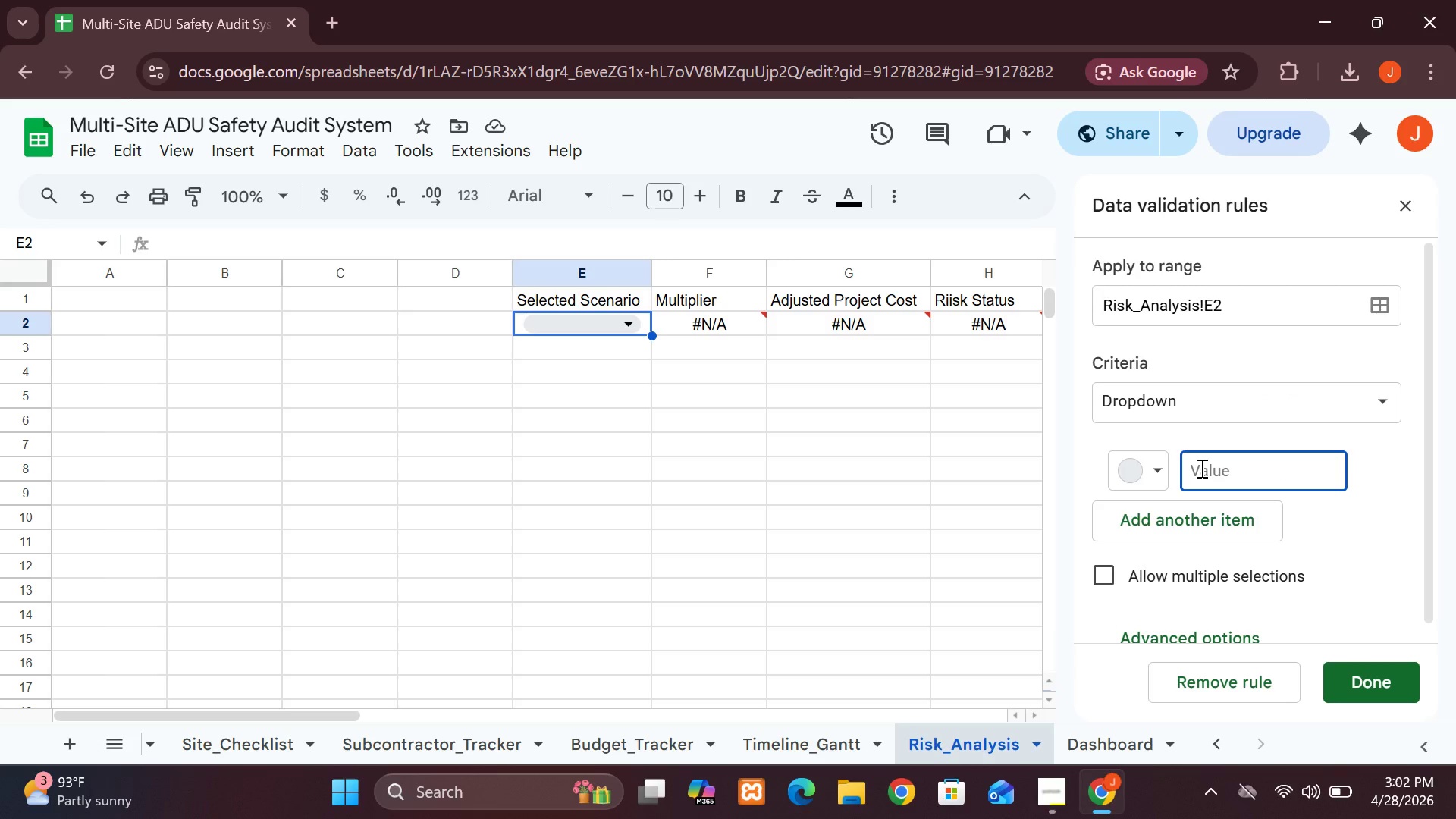 
wait(7.19)
 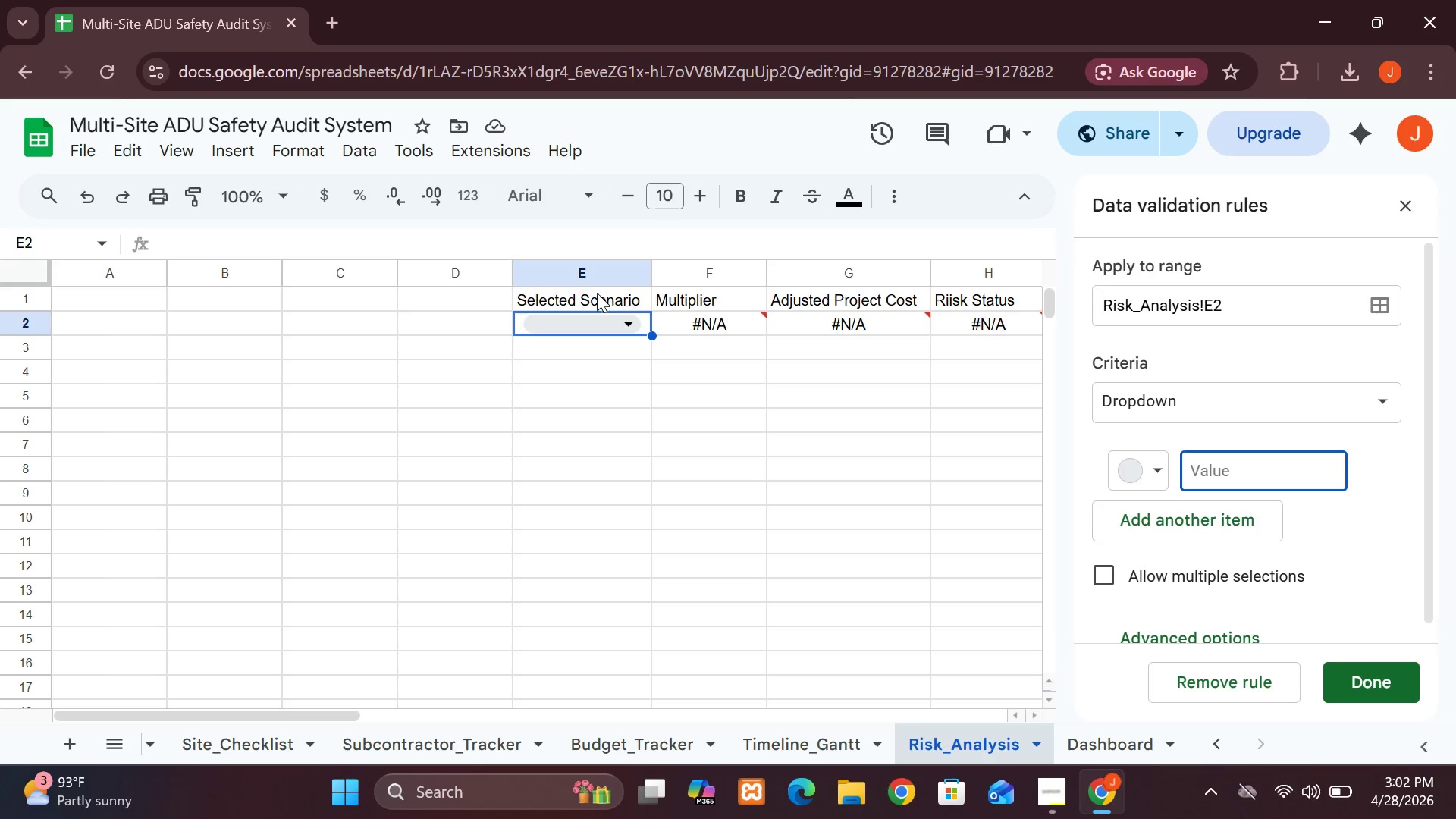 
type(Best Case)
 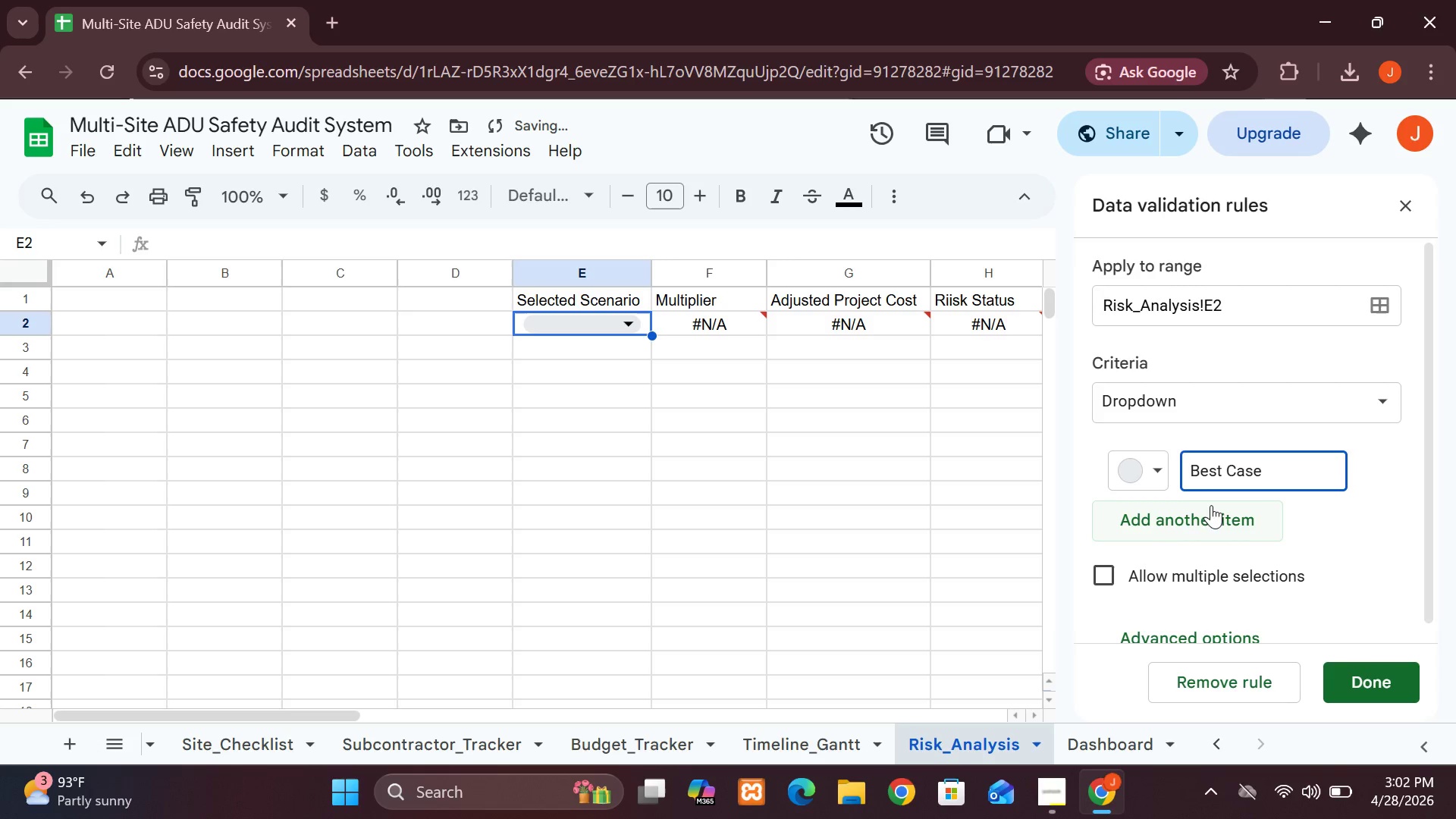 
left_click([1212, 508])
 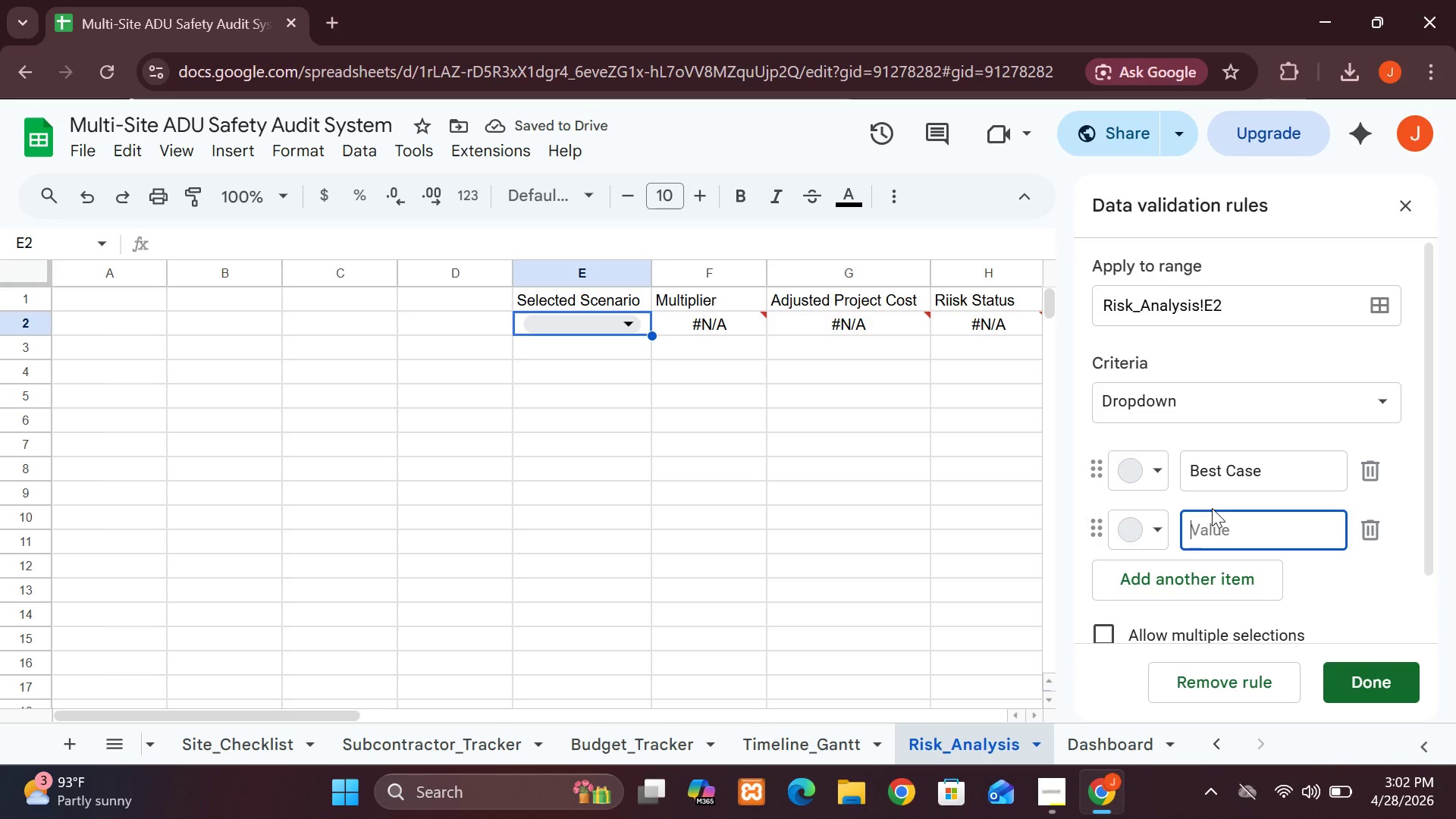 
type(Expected)
 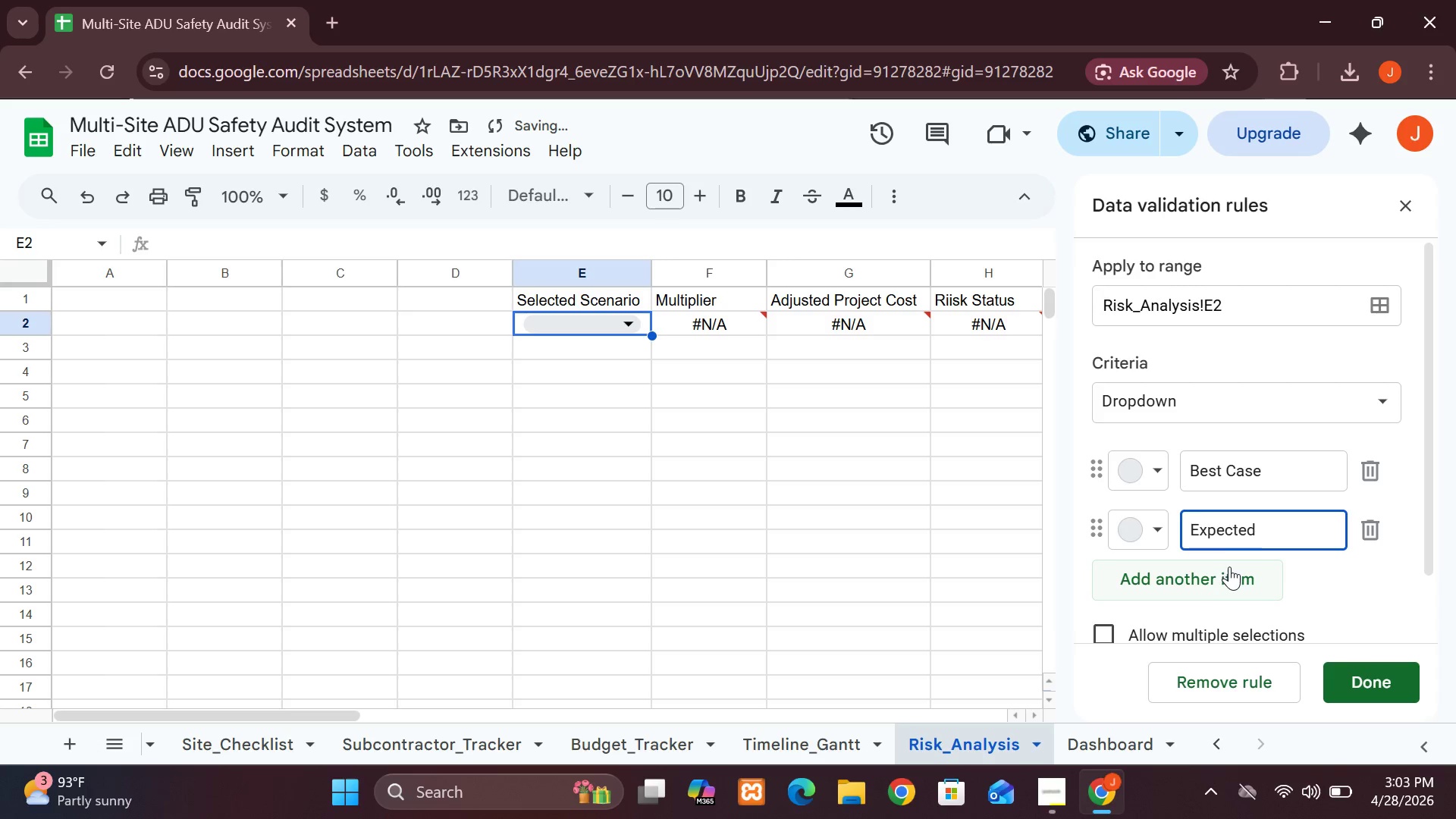 
left_click([1229, 567])
 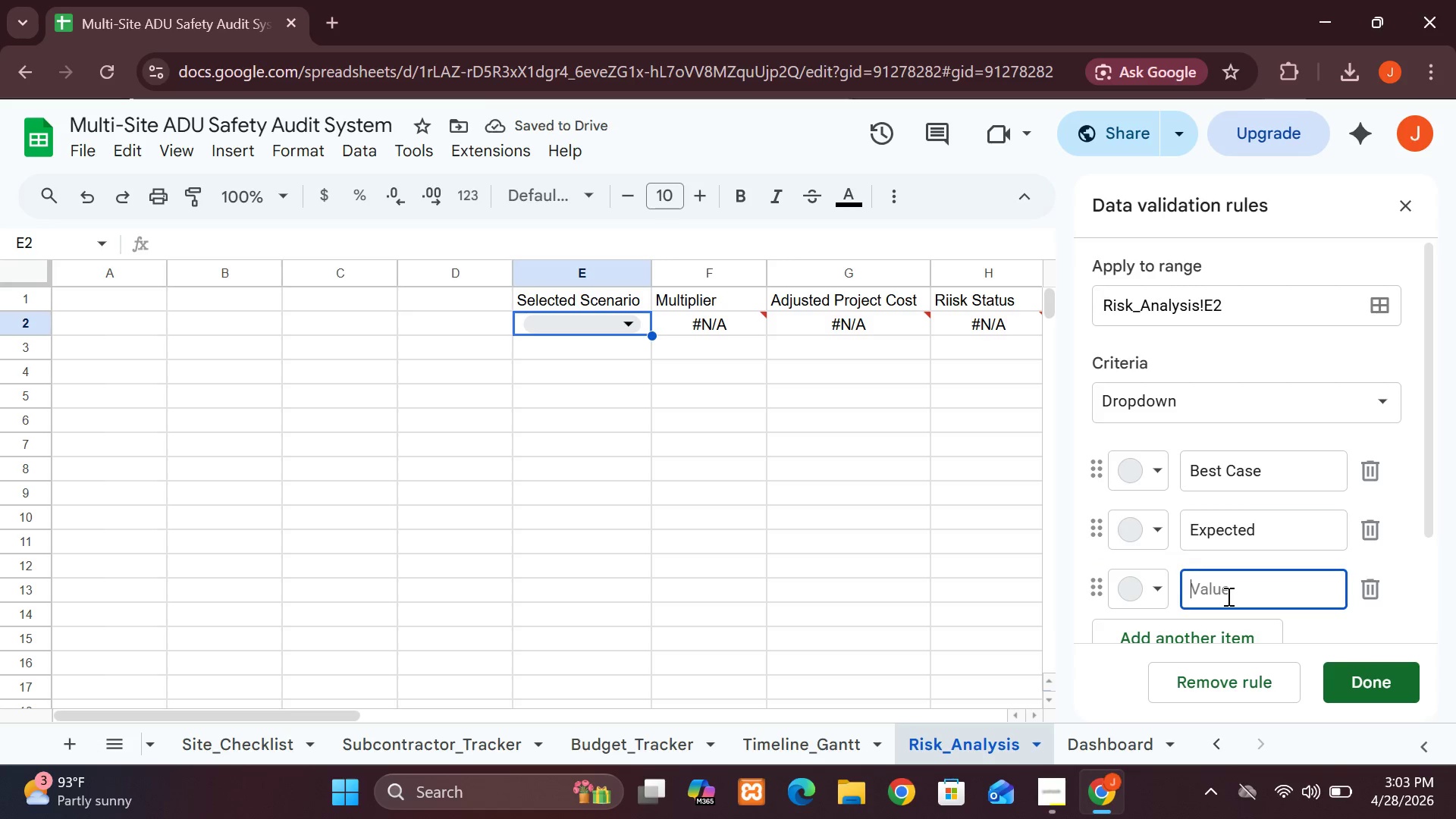 
type(Worsst Case)
 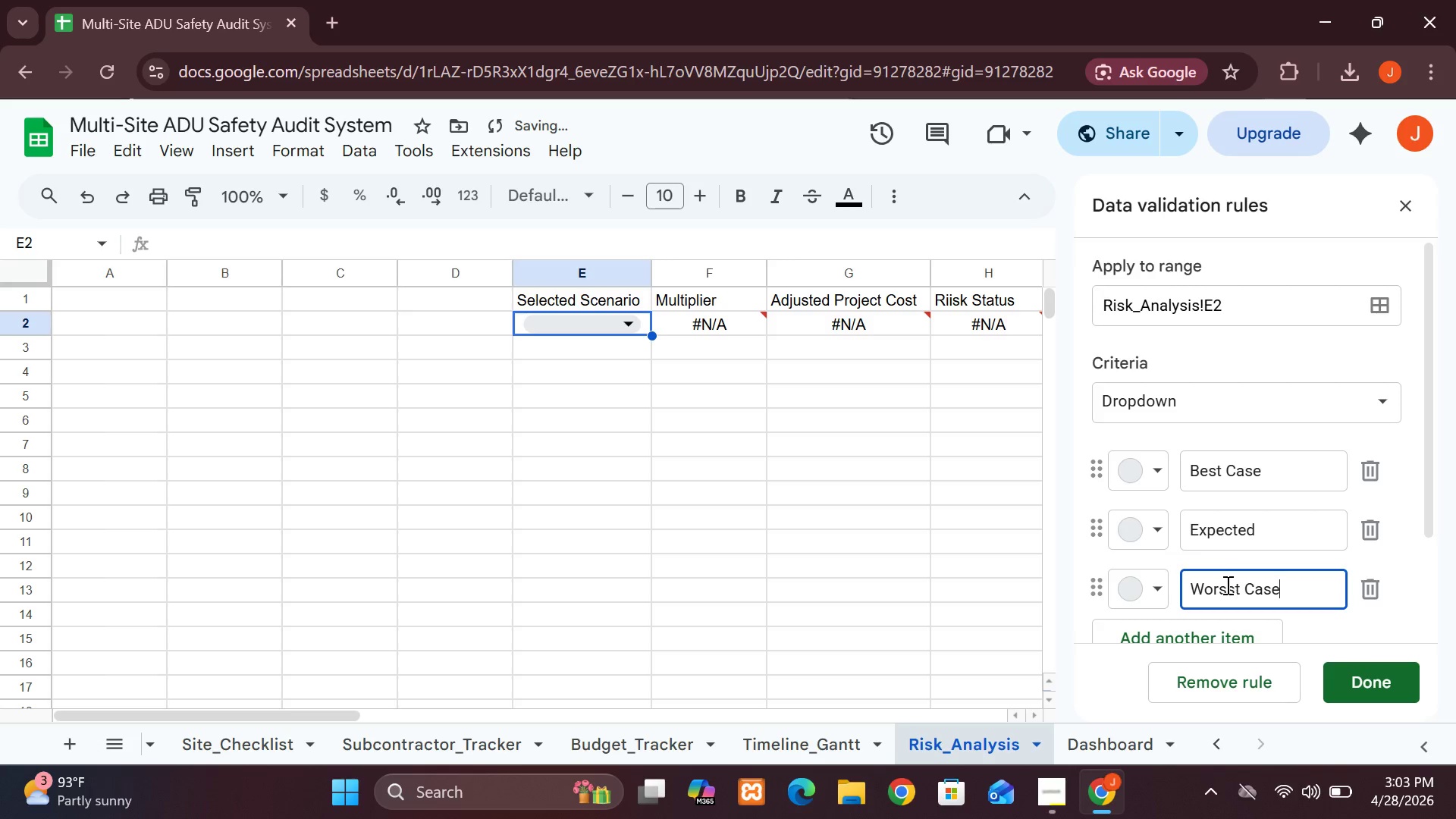 
left_click([1226, 585])
 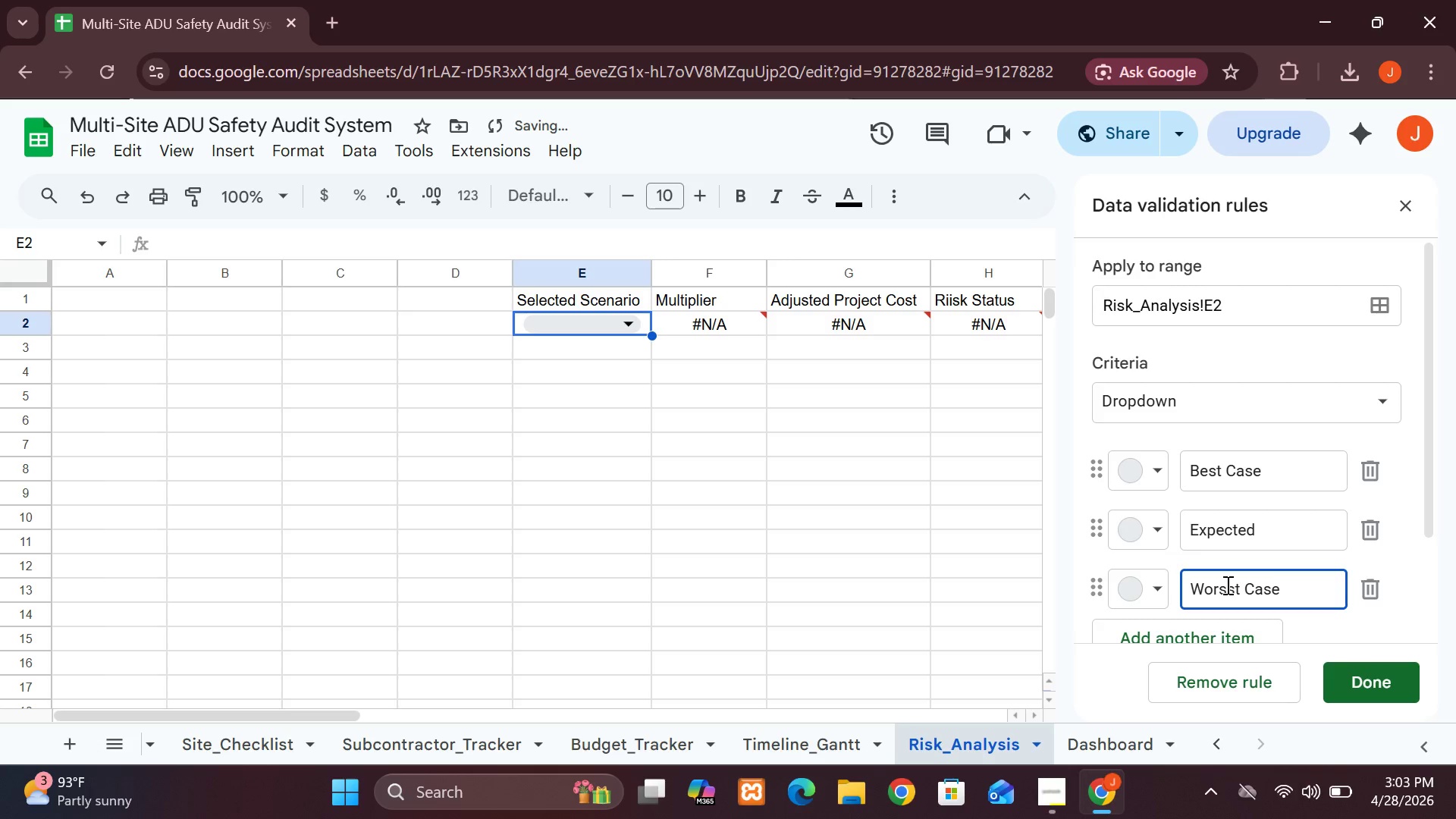 
key(Backspace)
 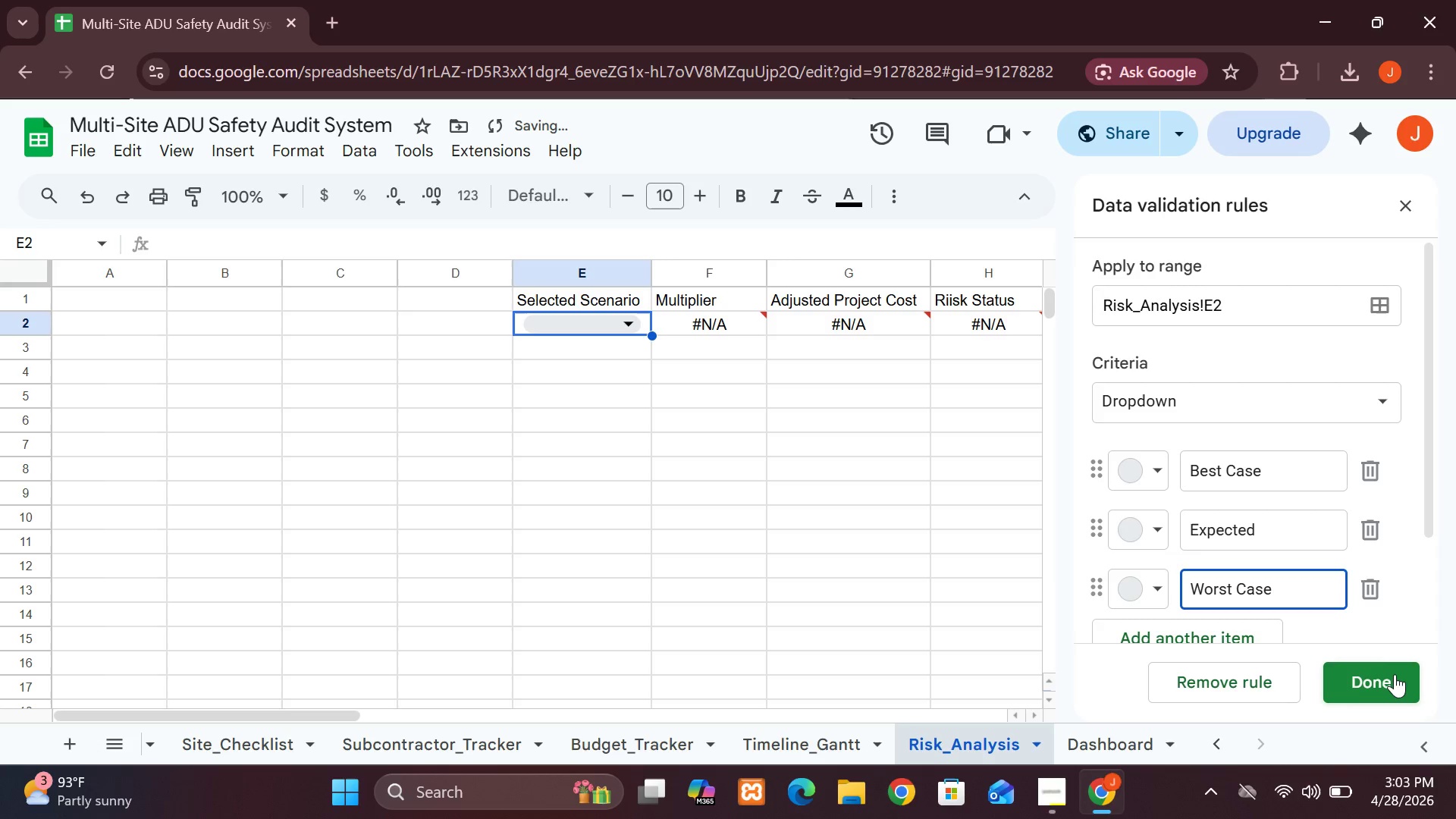 
left_click([1395, 676])
 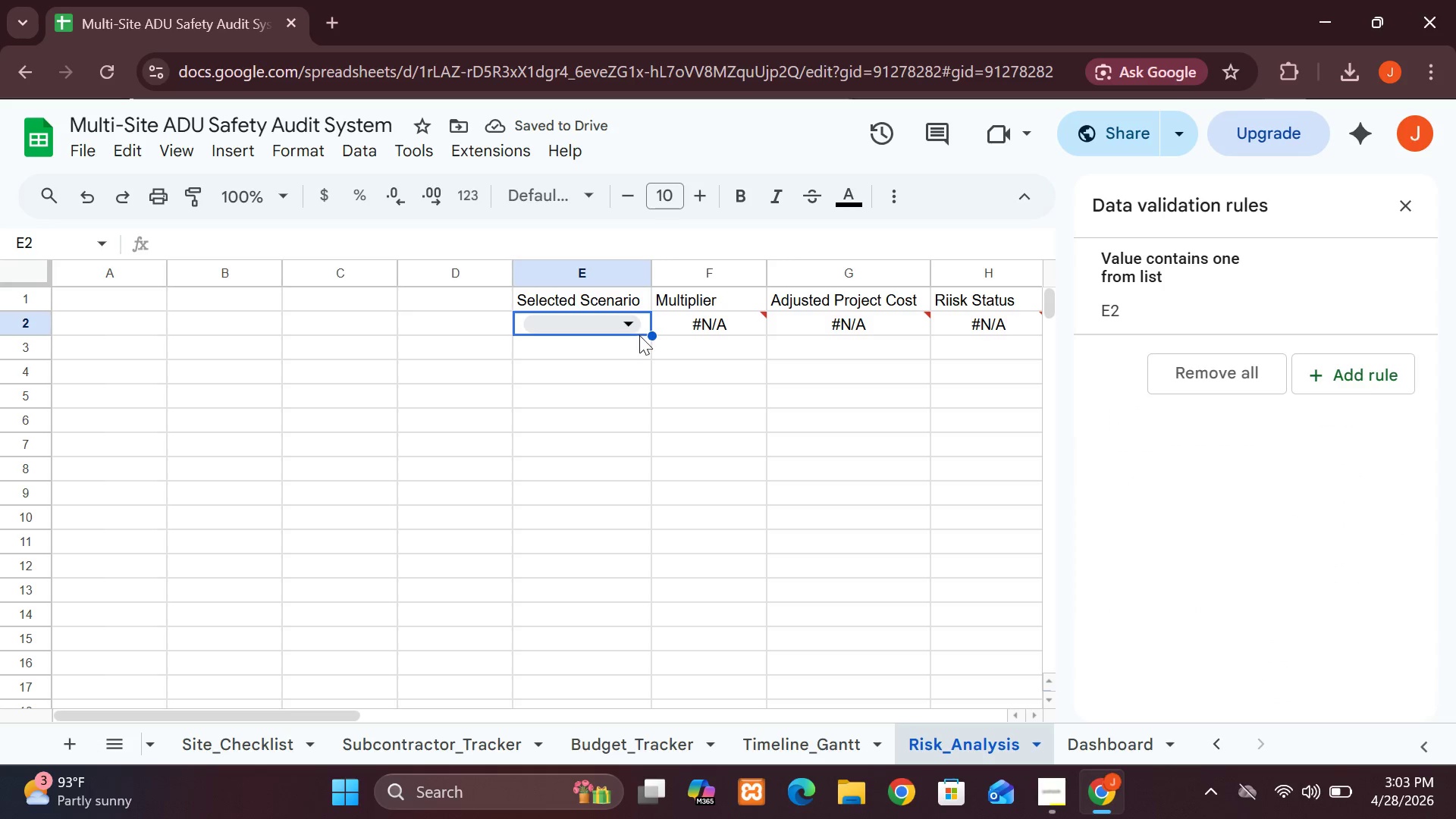 
left_click([623, 328])
 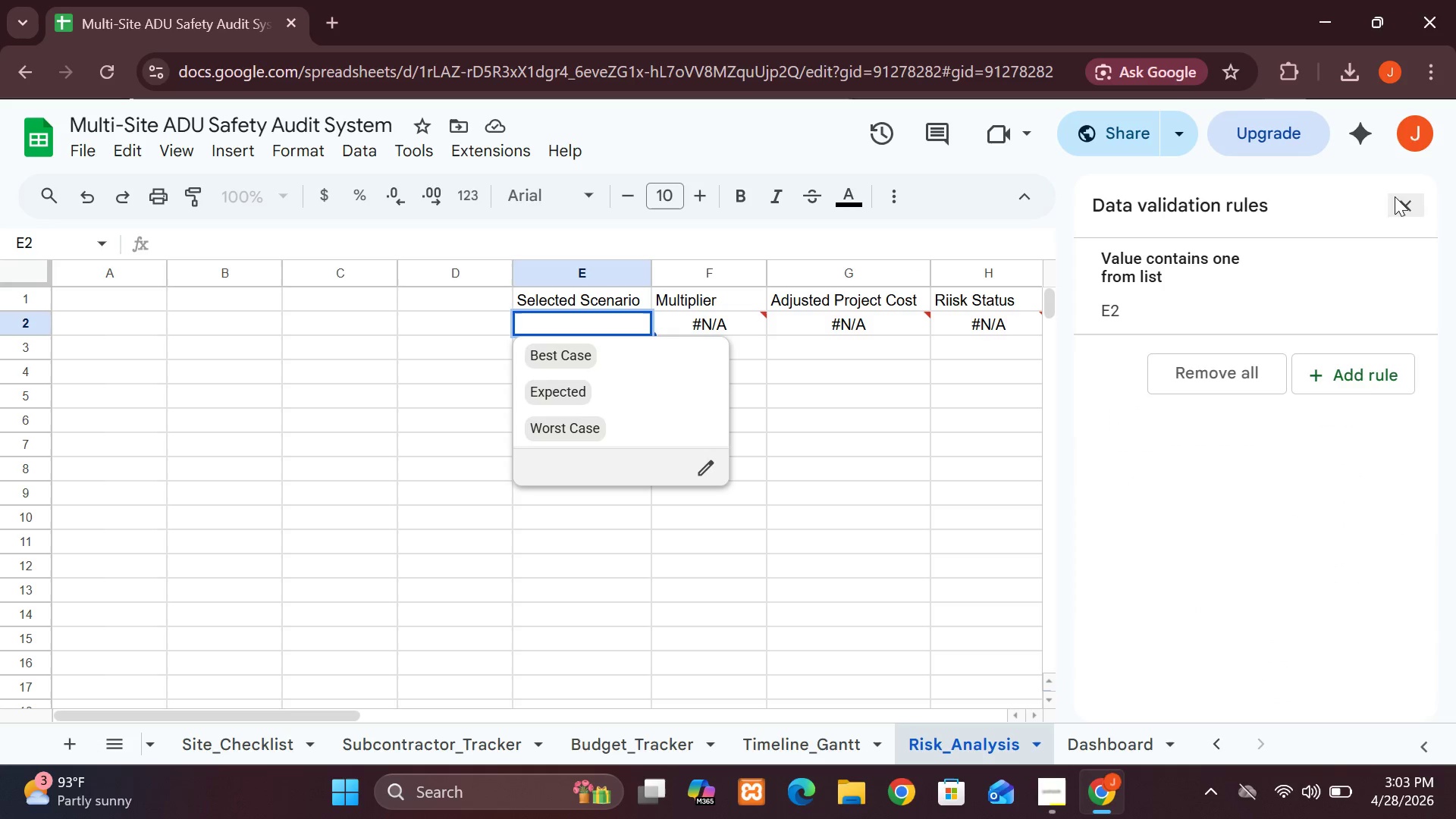 
left_click([1410, 199])
 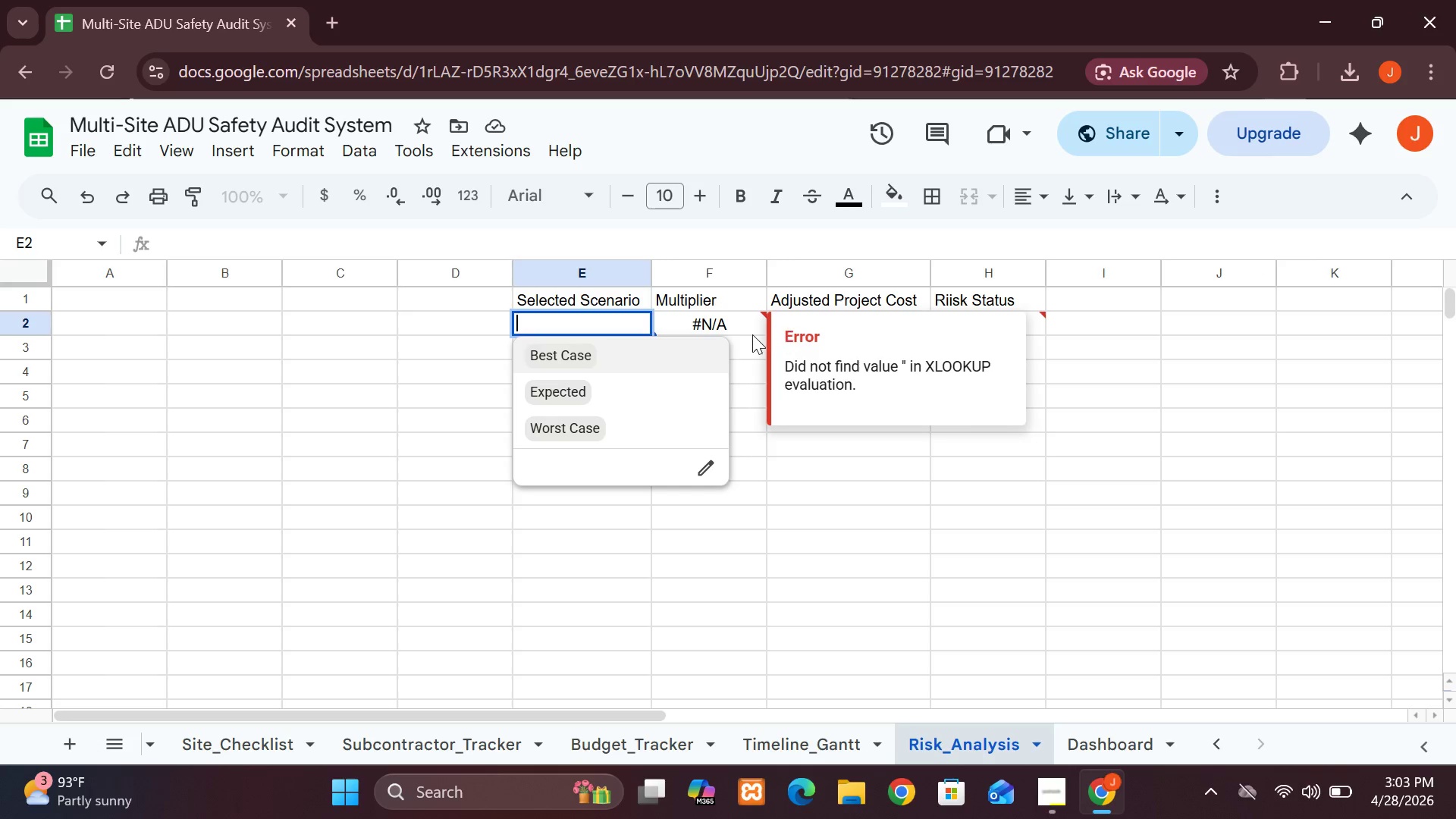 
left_click([743, 325])
 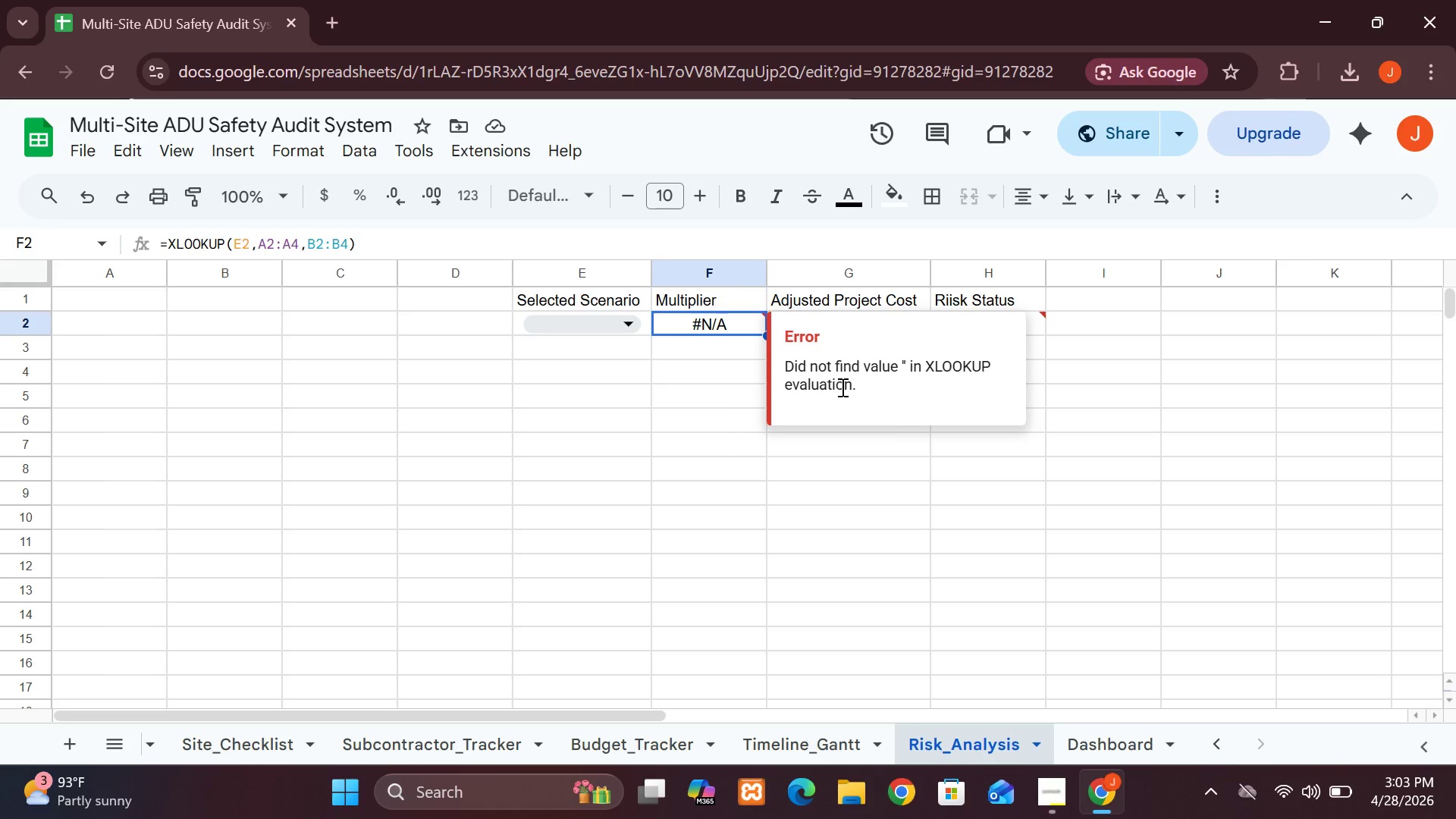 
left_click_drag(start_coordinate=[993, 484], to_coordinate=[887, 326])
 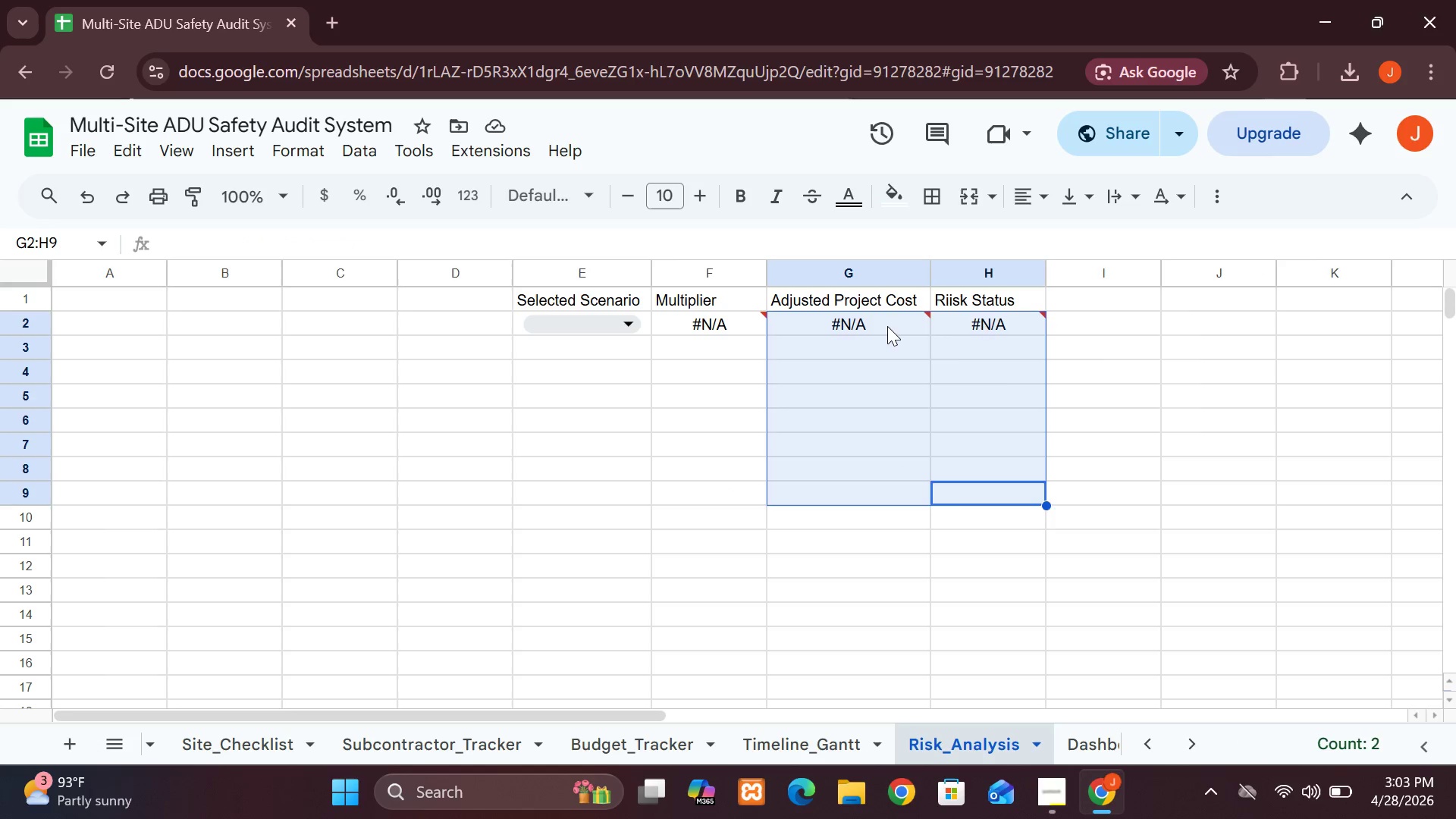 
left_click([887, 326])
 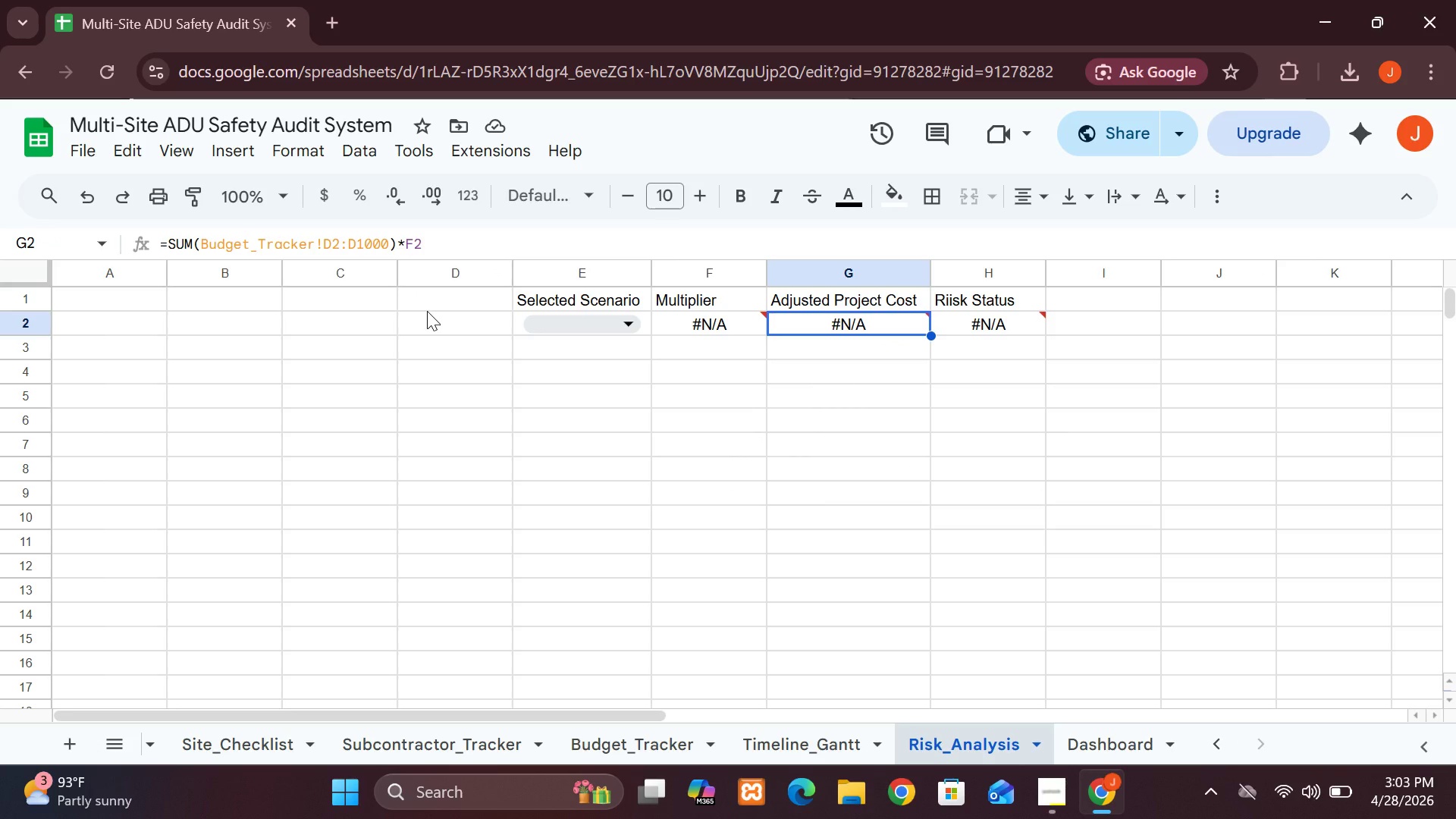 
wait(7.0)
 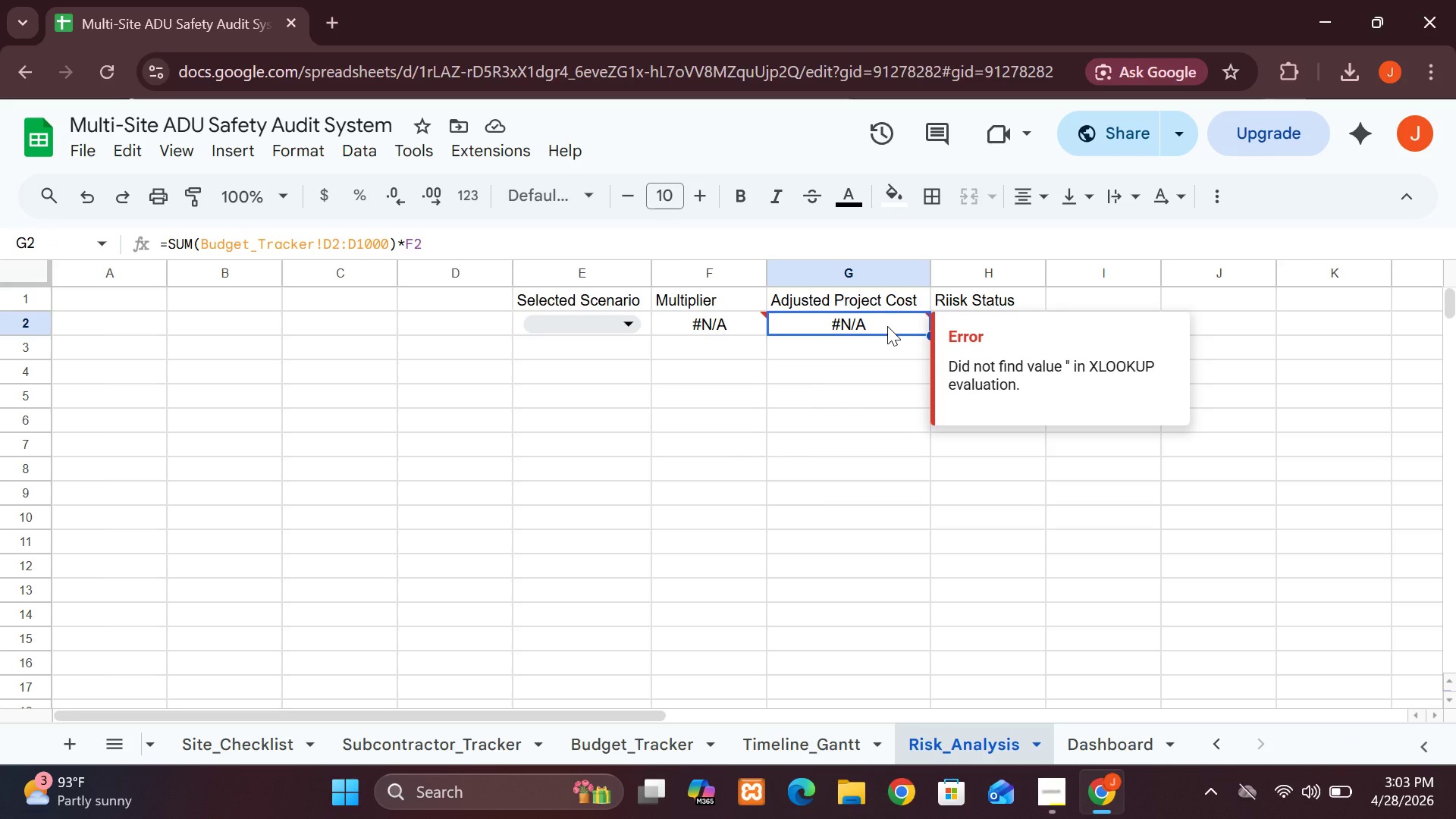 
left_click([971, 325])
 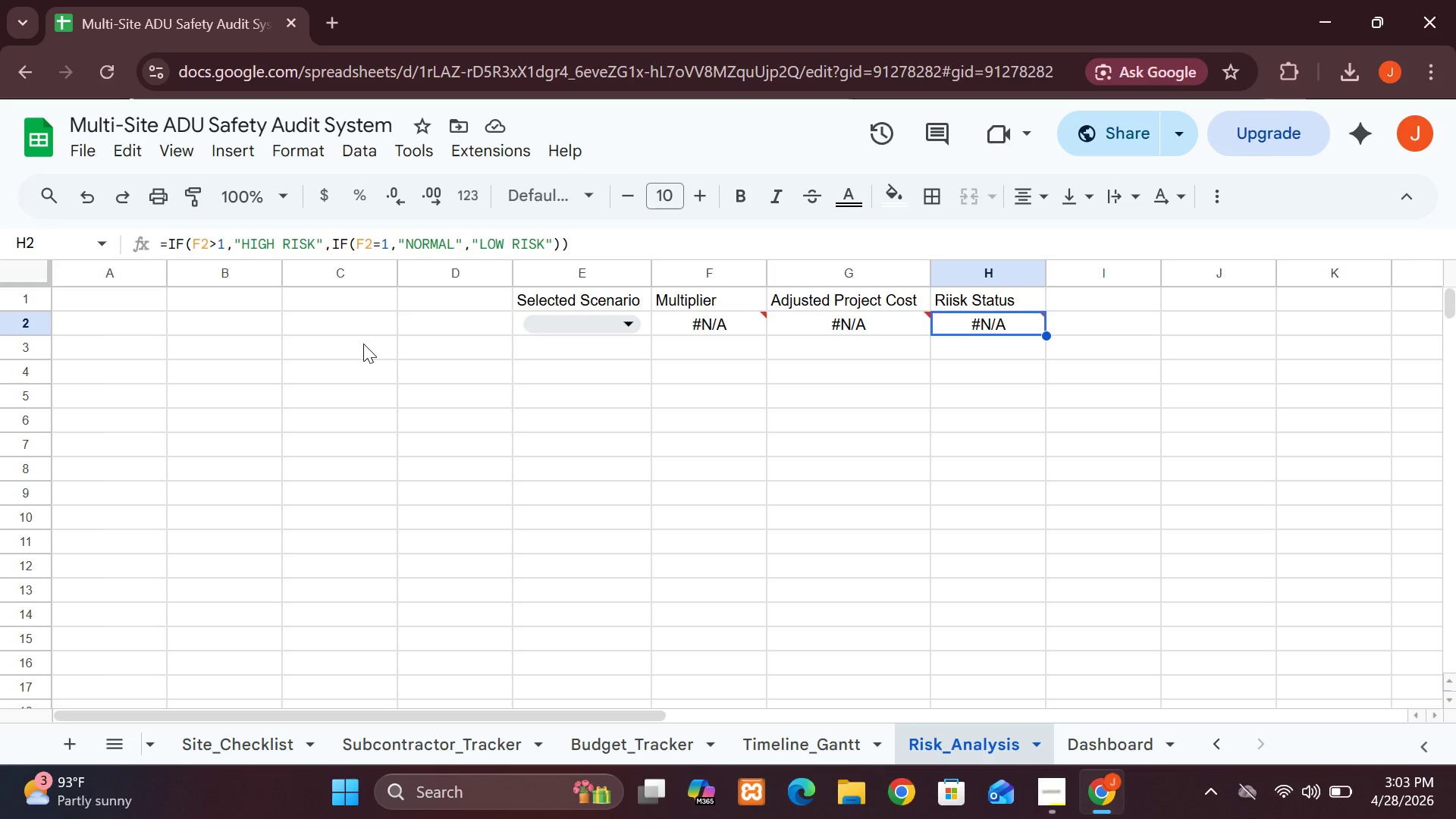 
wait(5.62)
 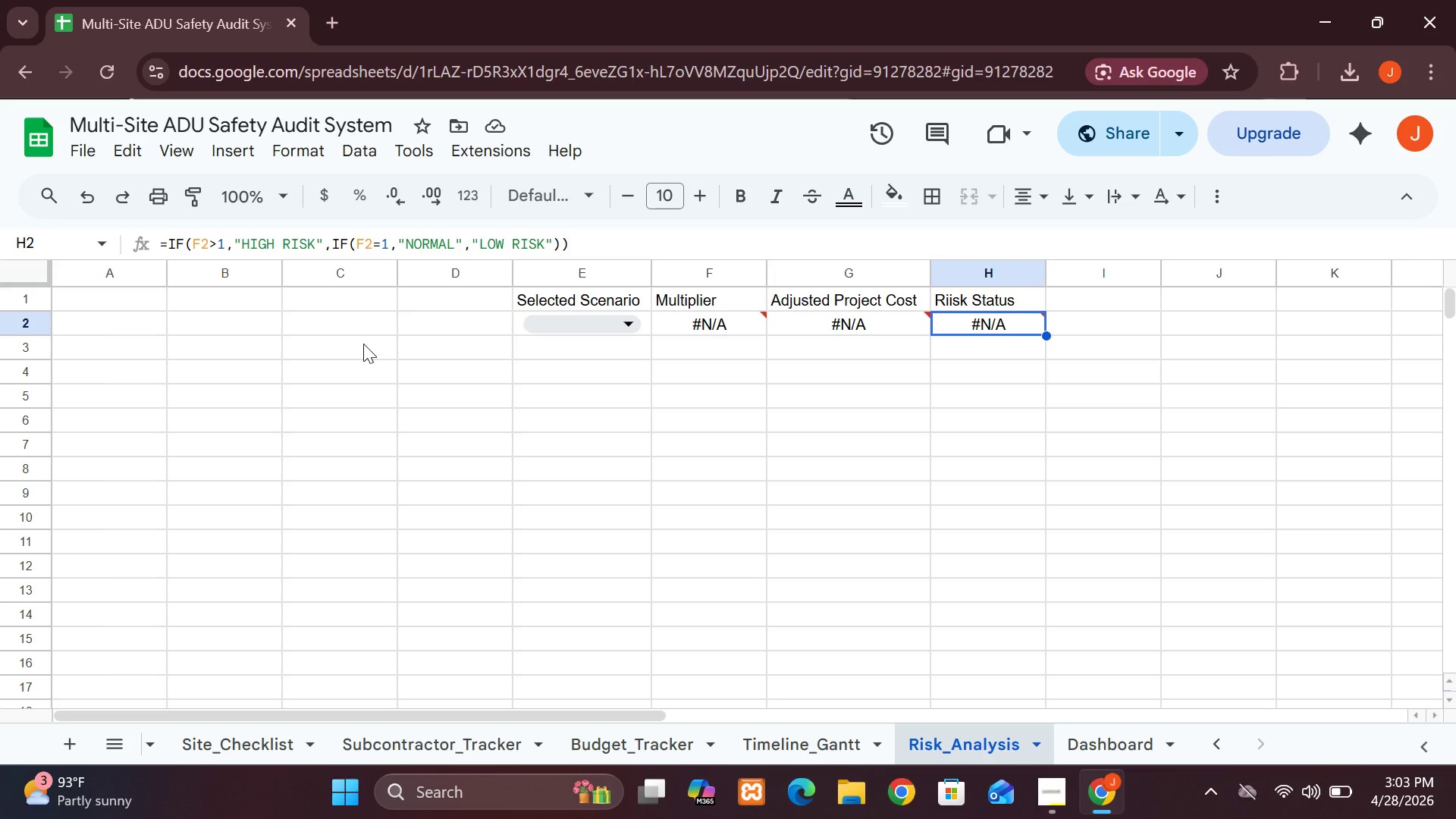 
mouse_move([648, 326])
 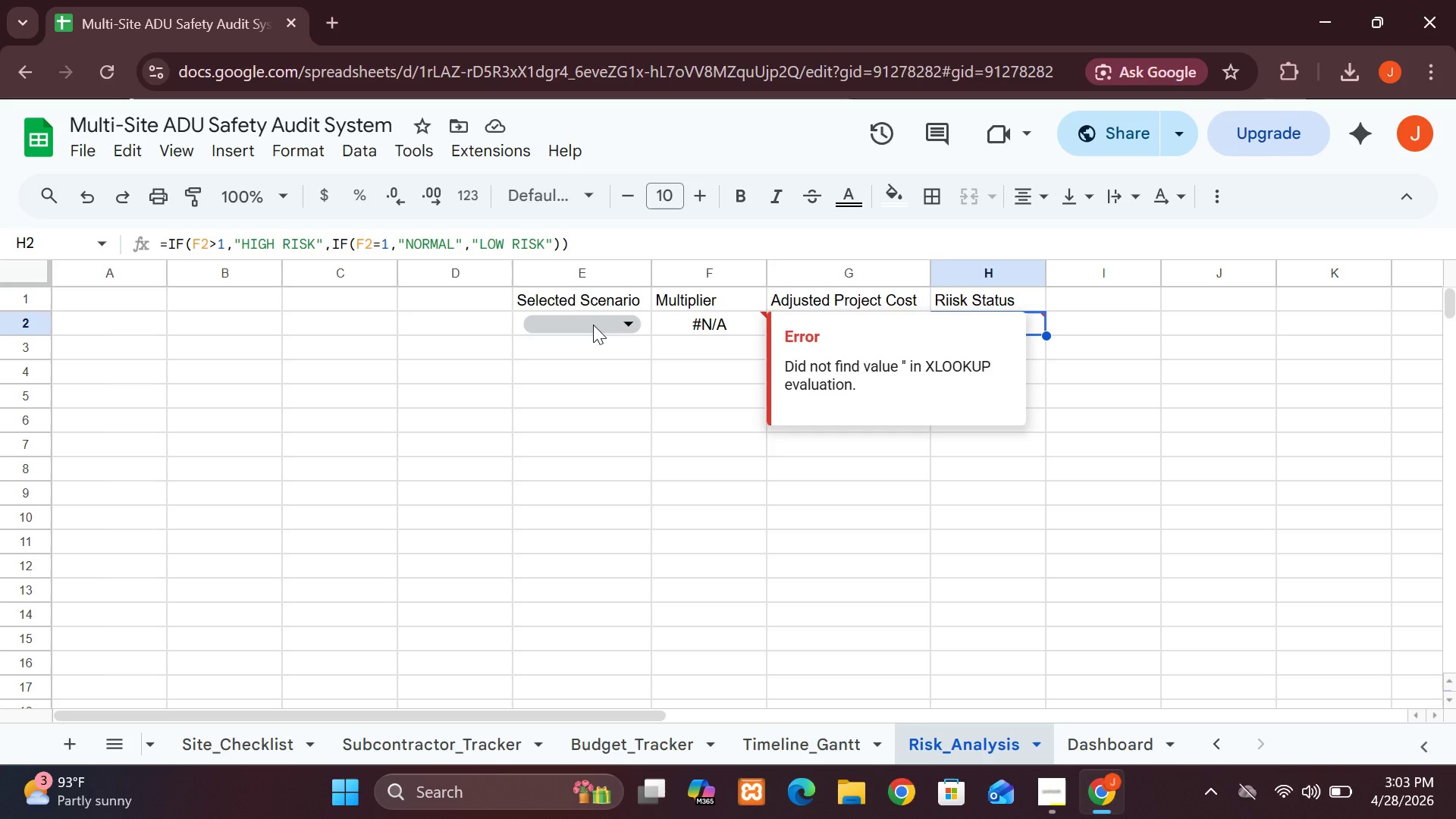 
left_click([593, 325])
 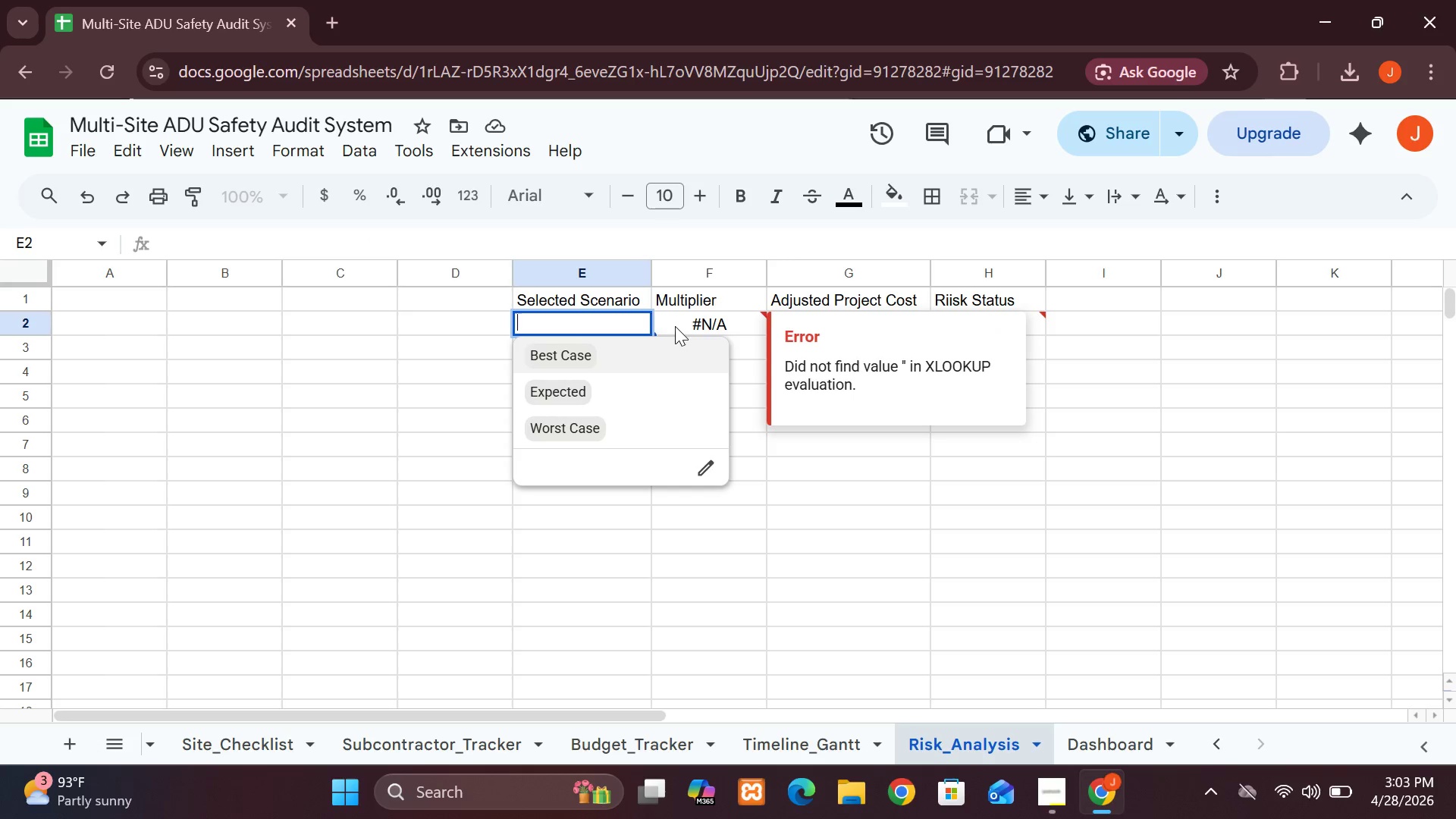 
left_click([675, 326])
 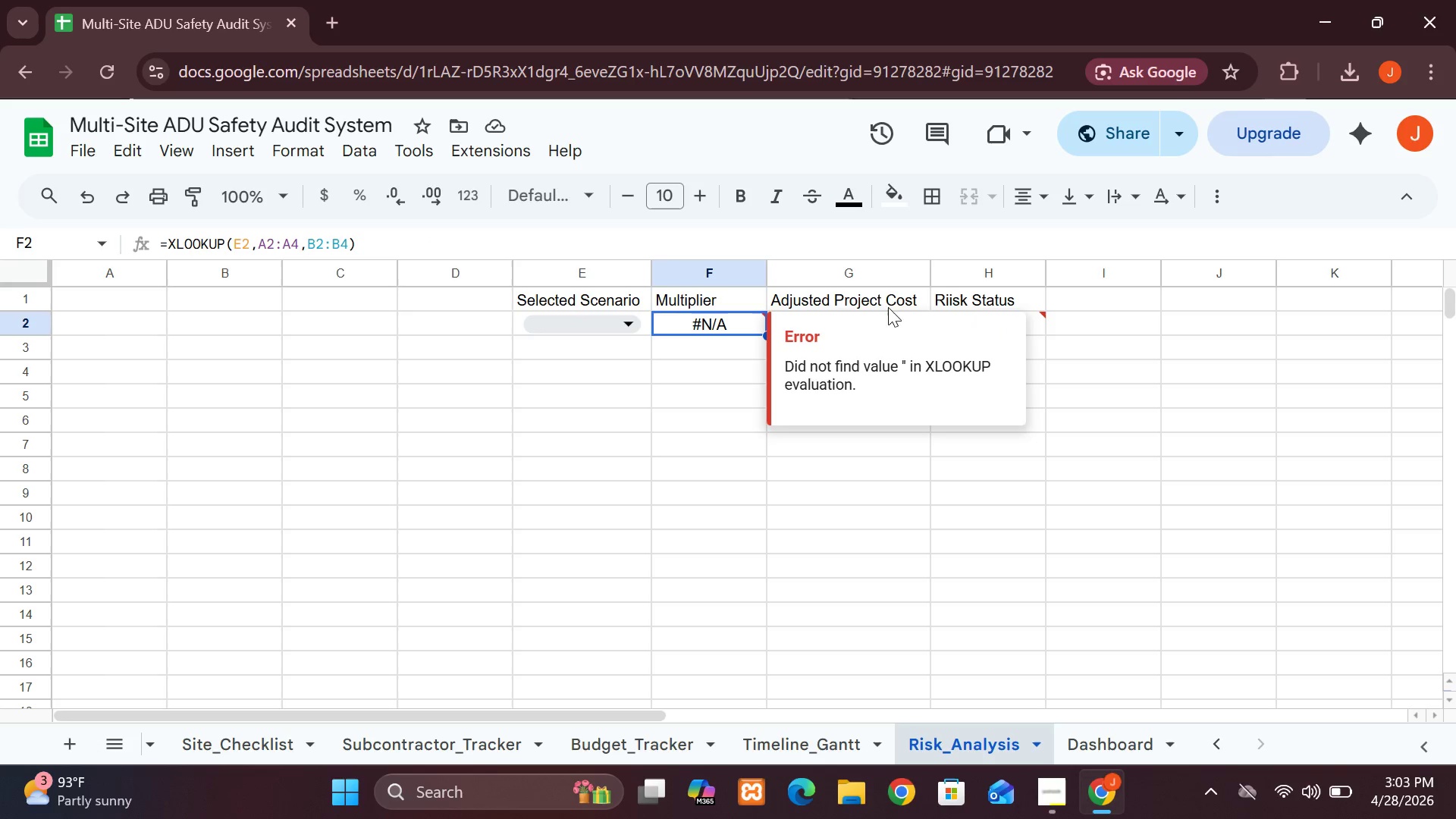 
double_click([956, 303])
 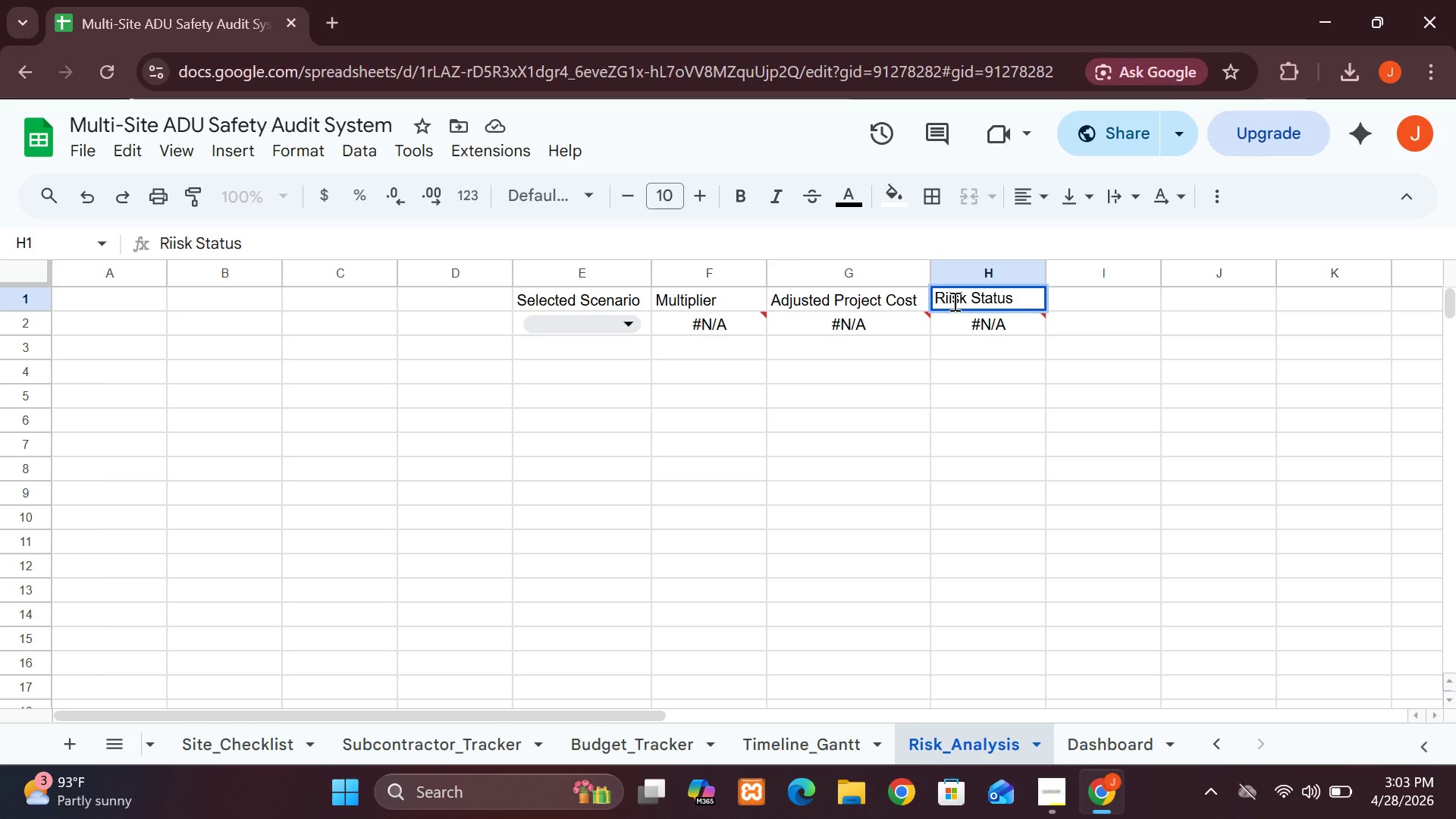 
left_click([953, 301])
 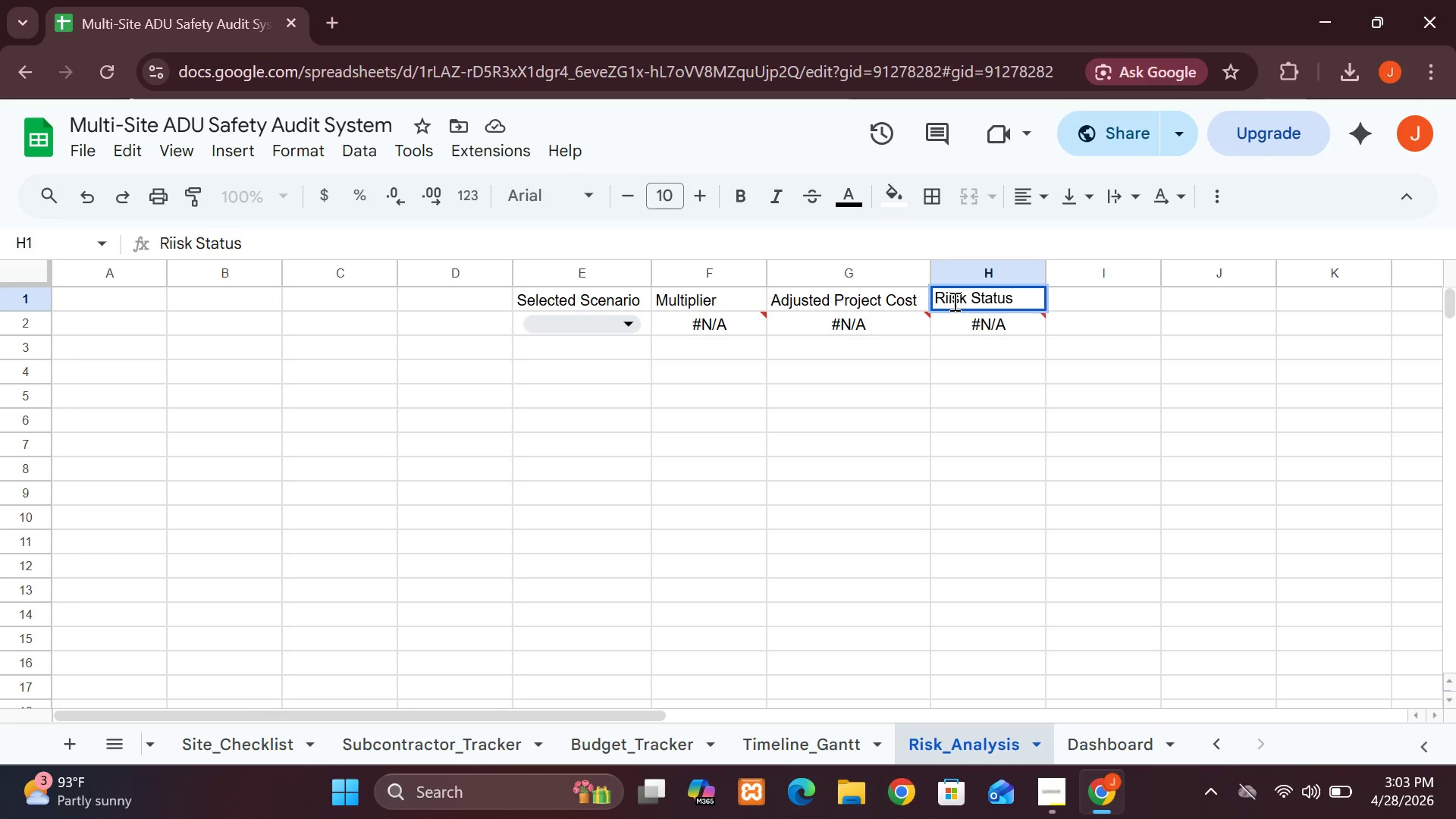 
key(Backspace)
 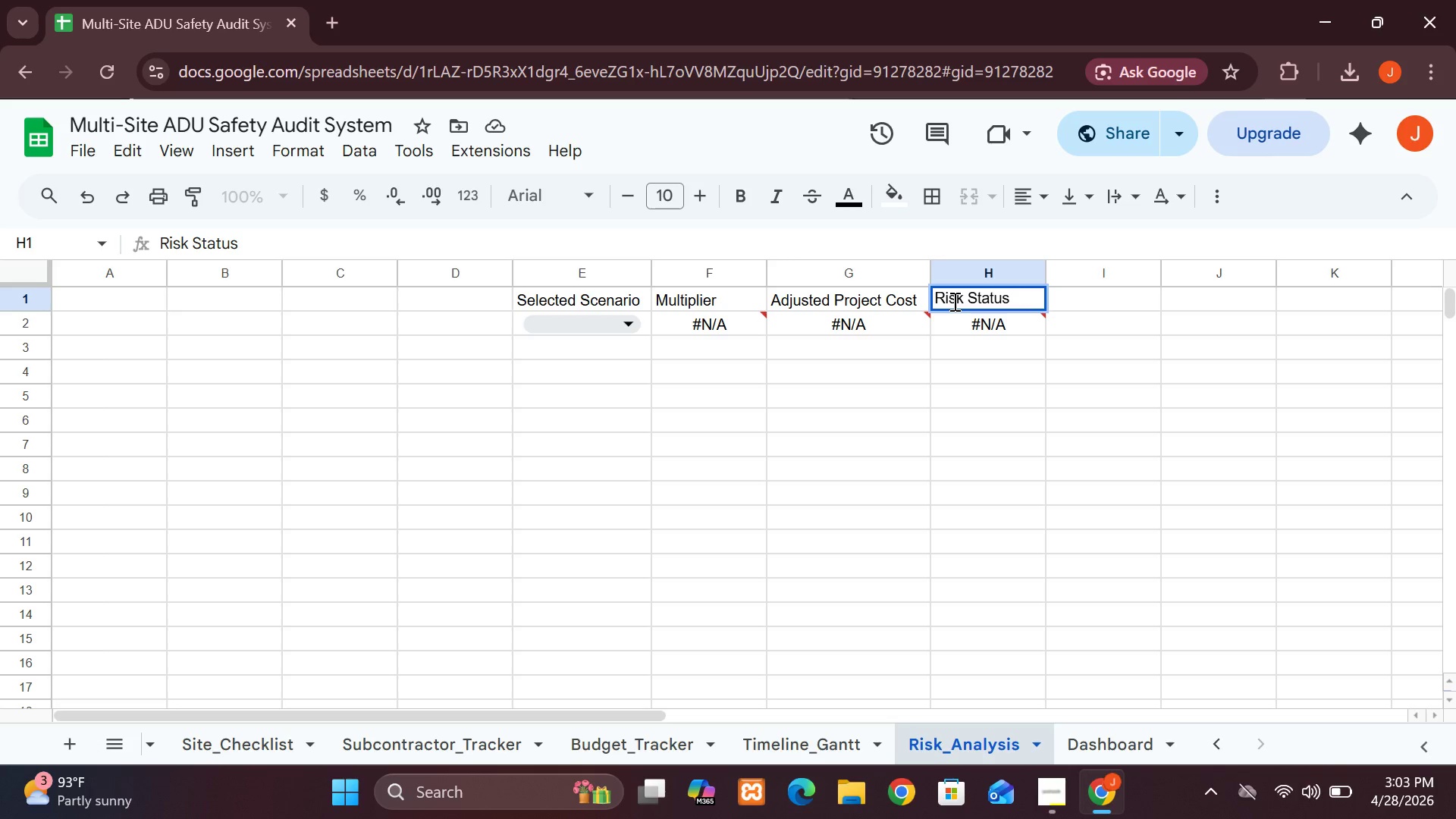 
key(Enter)
 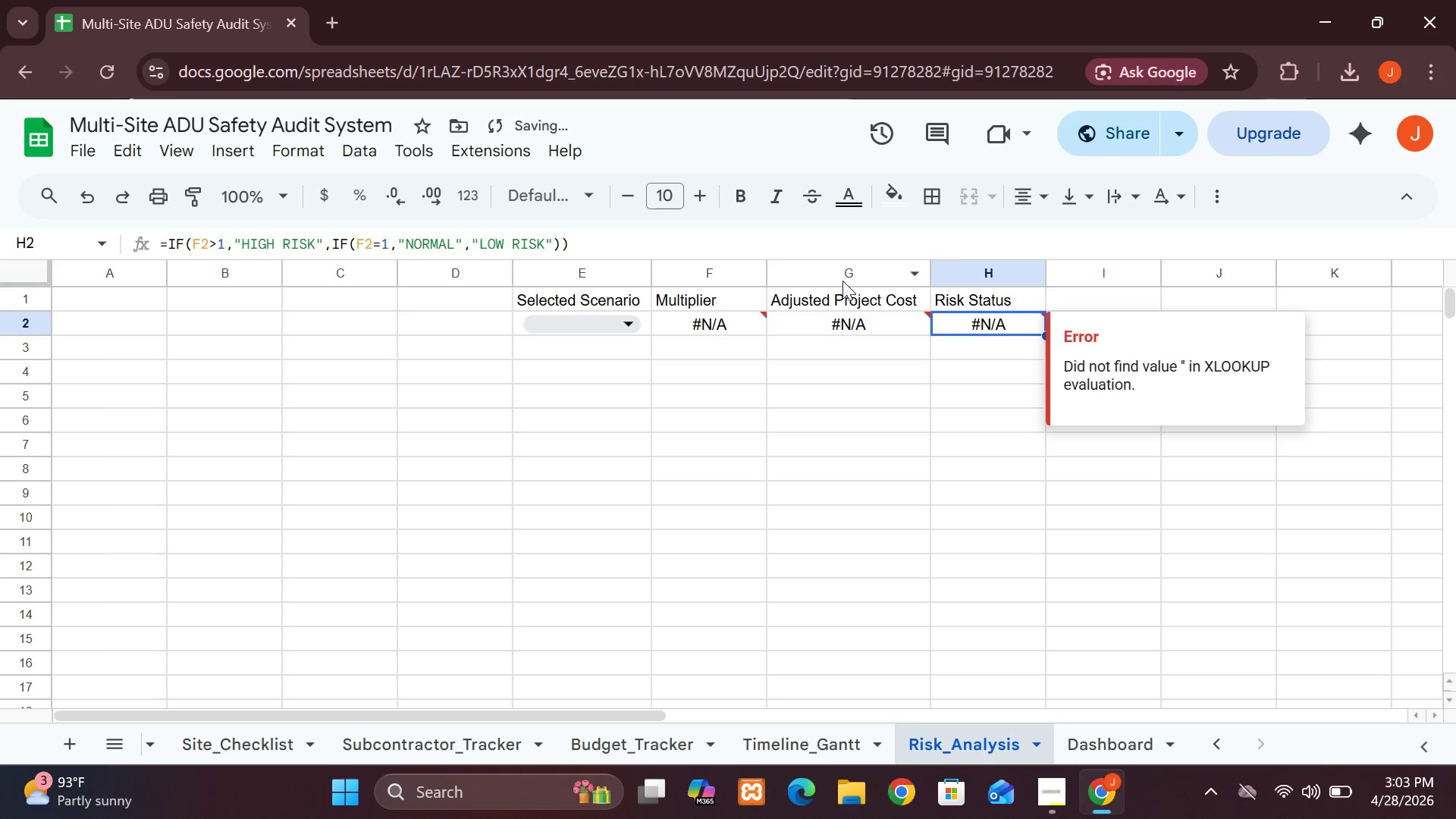 
mouse_move([849, 328])
 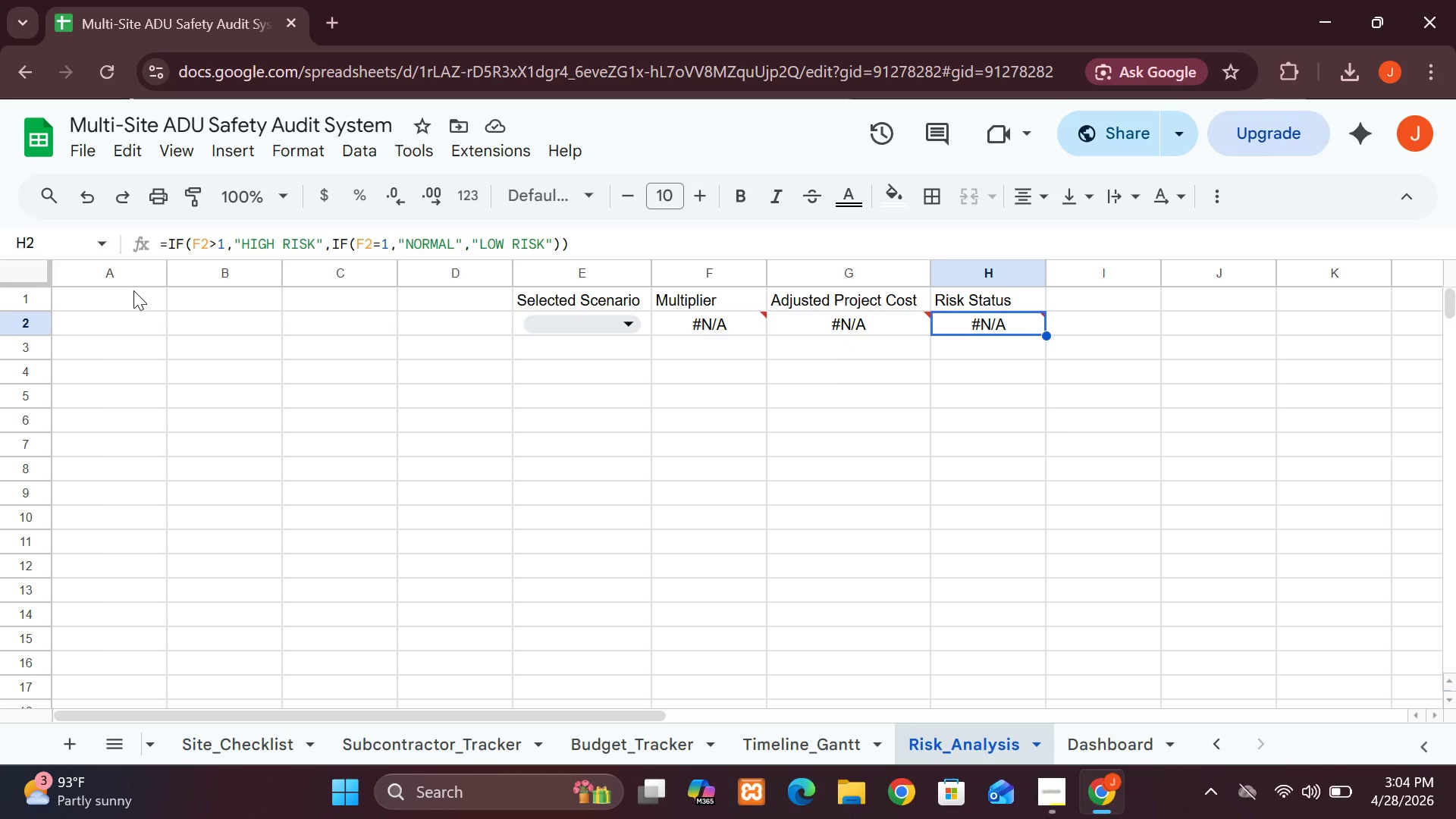 
wait(7.3)
 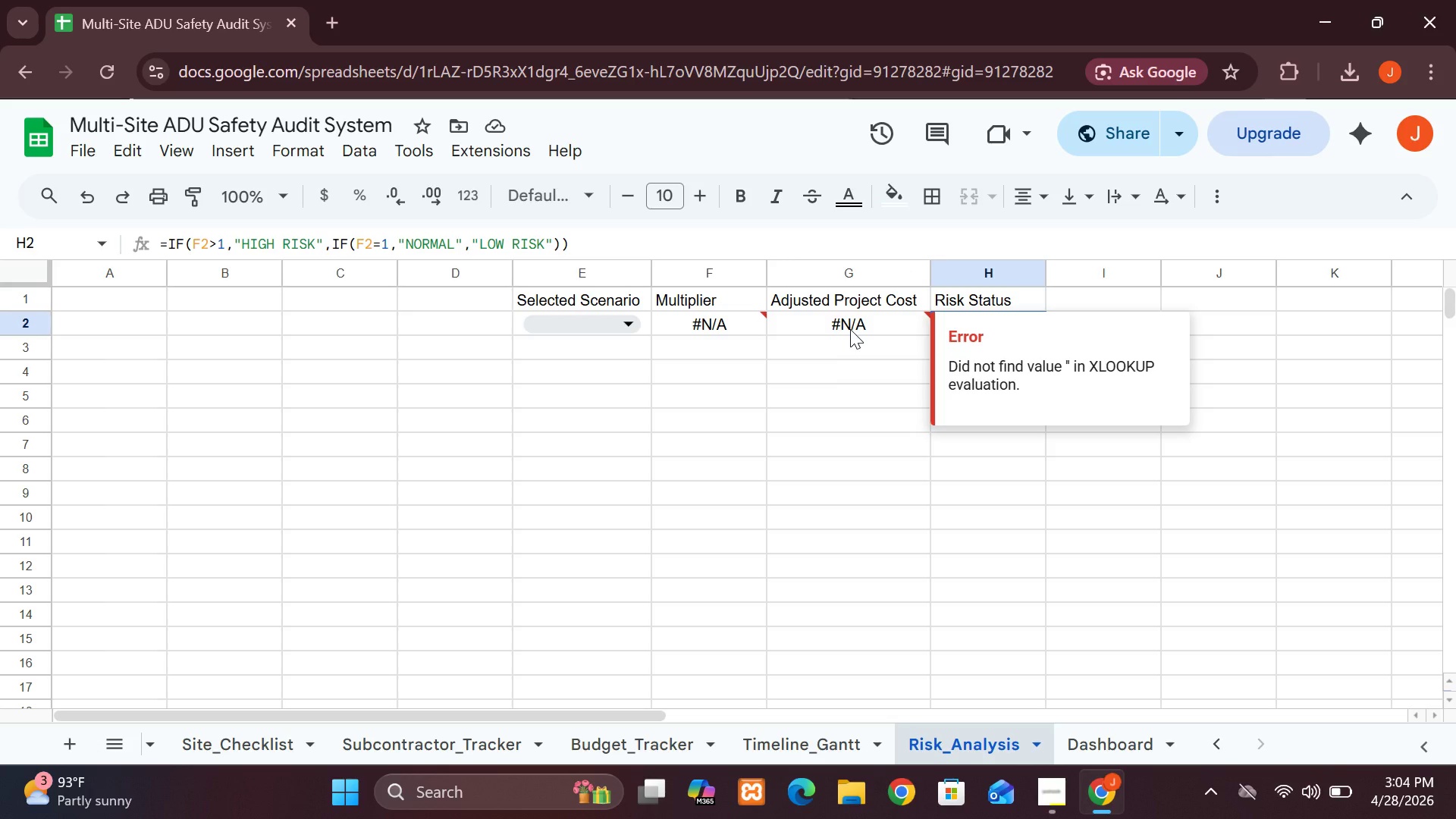 
left_click([133, 290])
 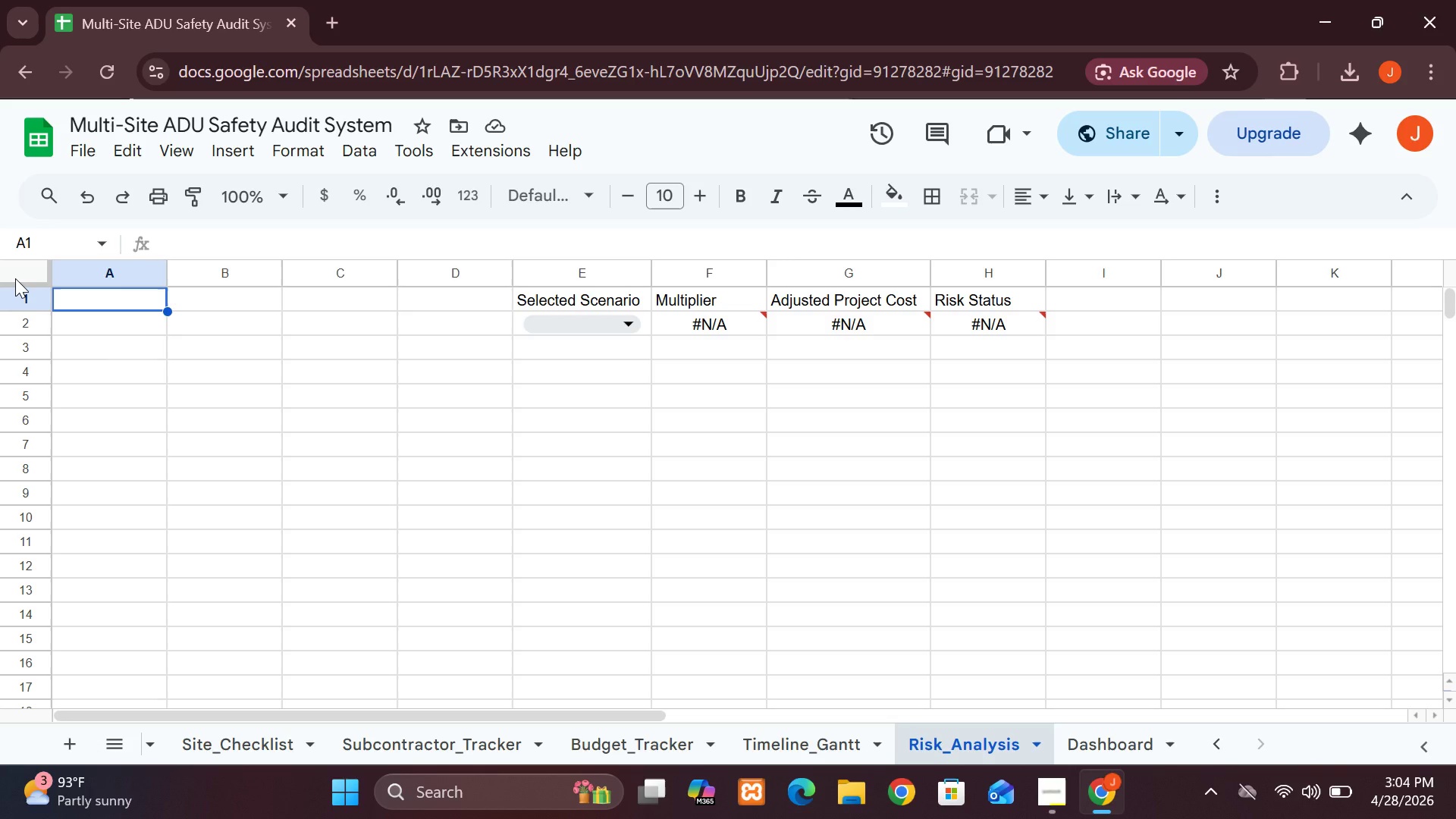 
wait(24.28)
 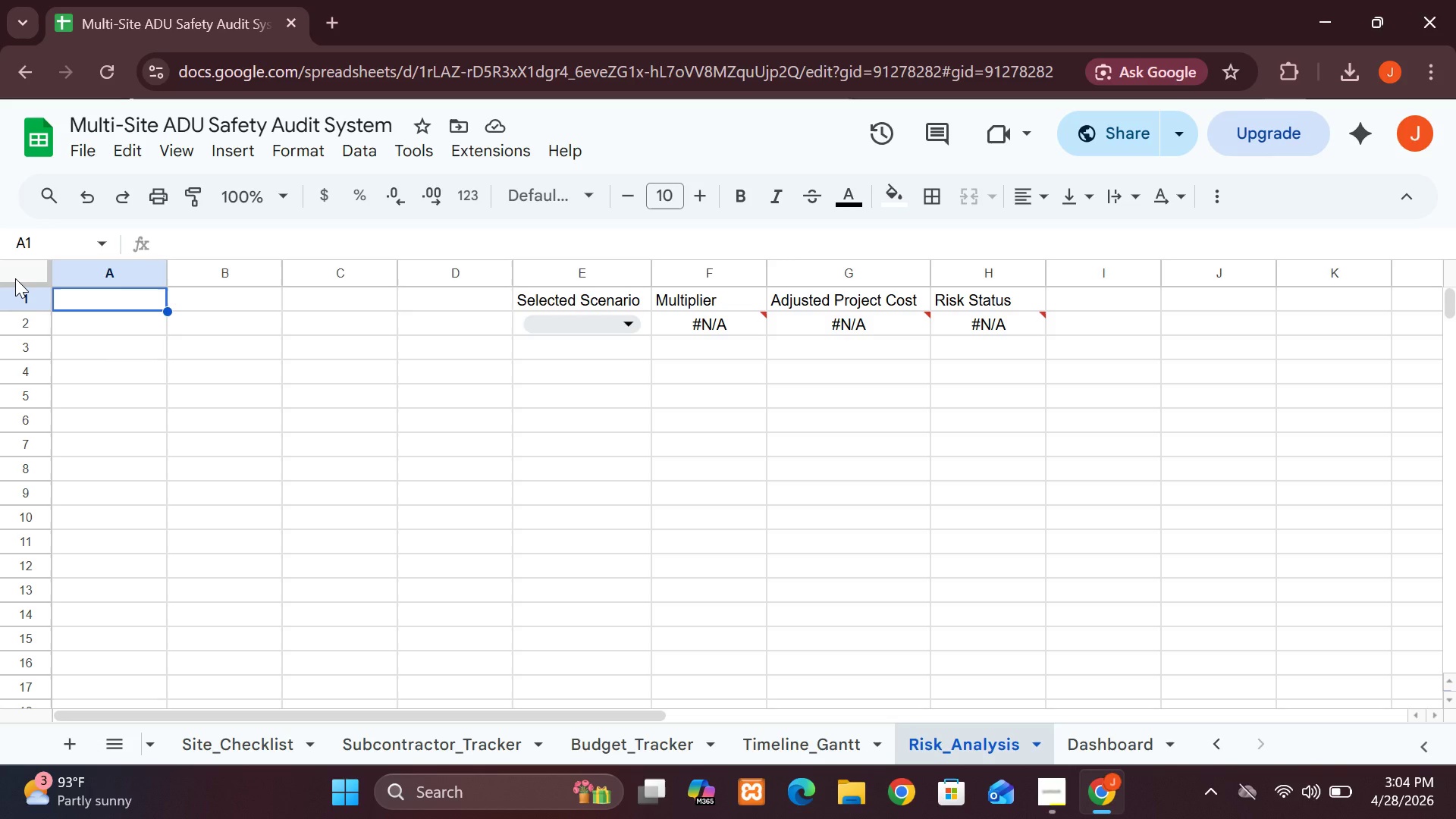 
left_click([464, 309])
 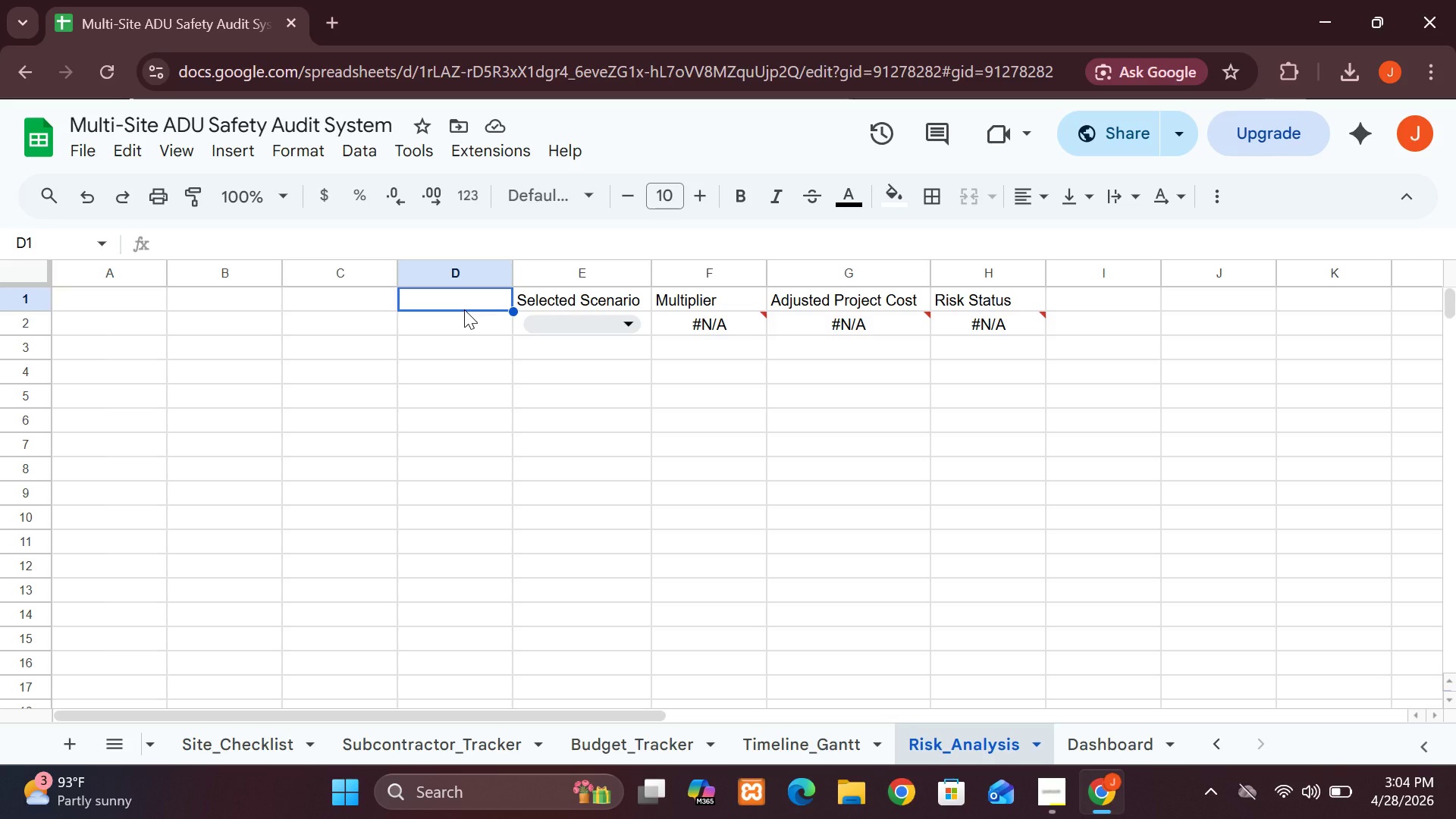 
wait(19.34)
 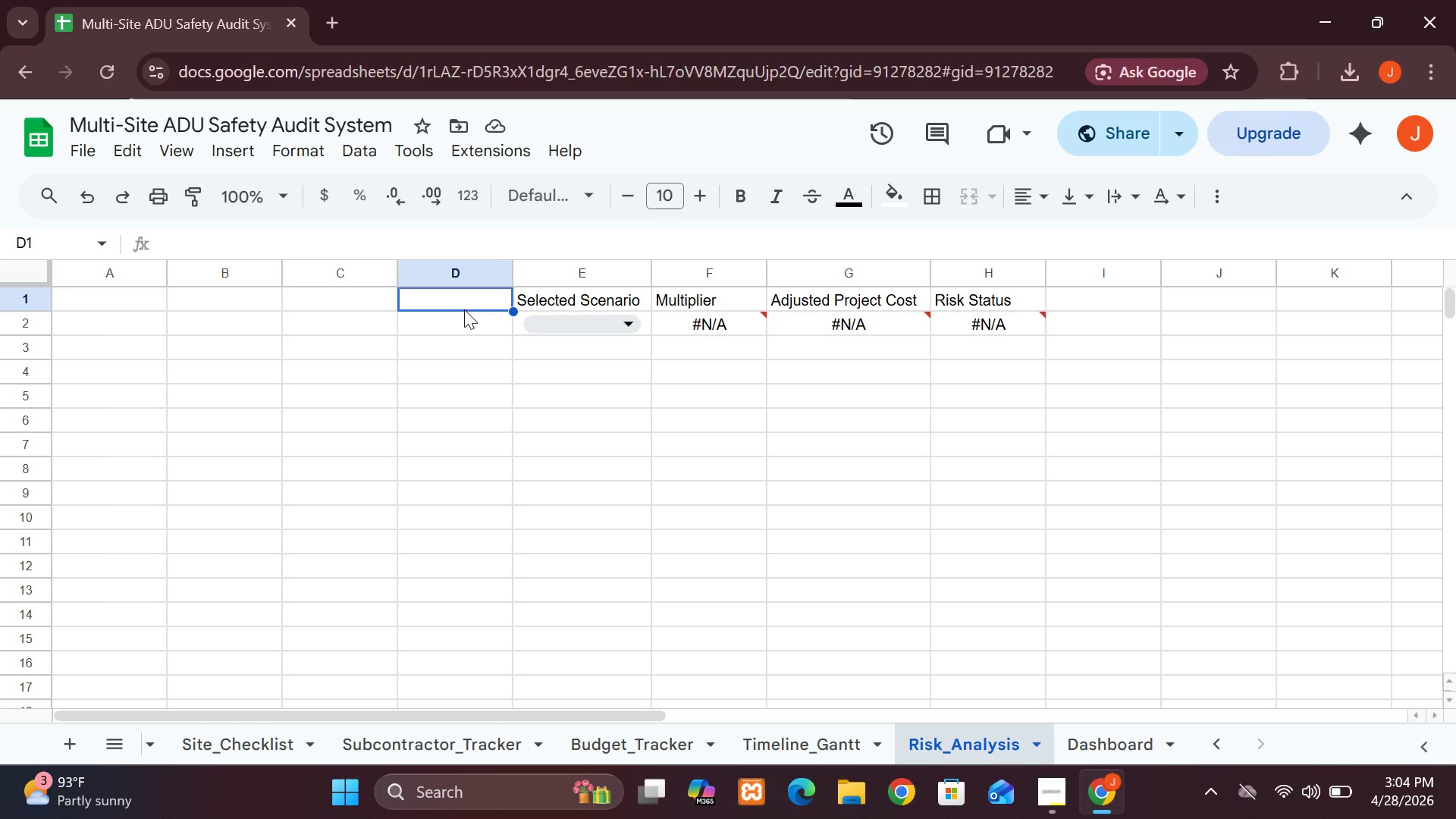 
mouse_move([677, 335])
 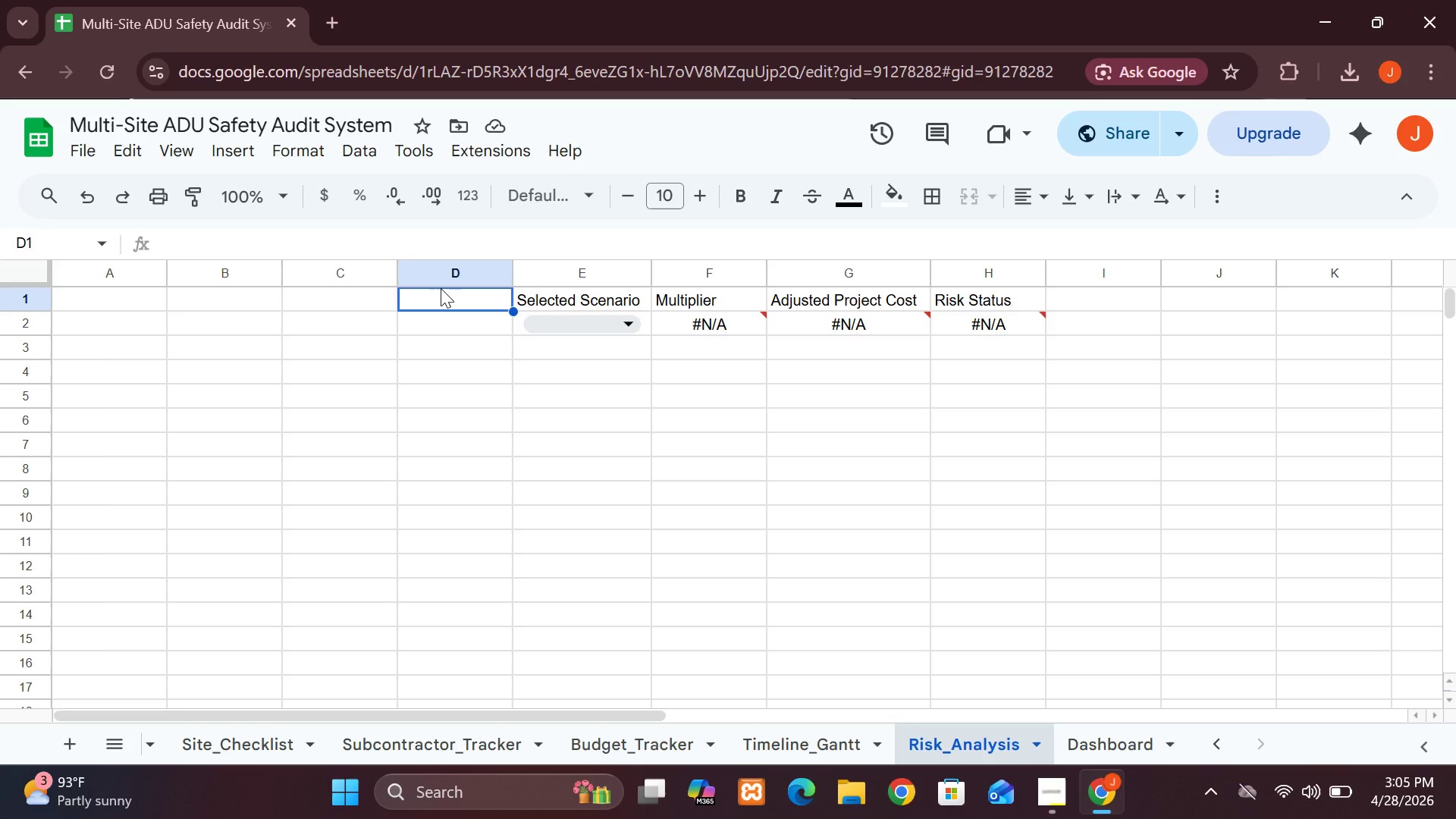 
wait(17.71)
 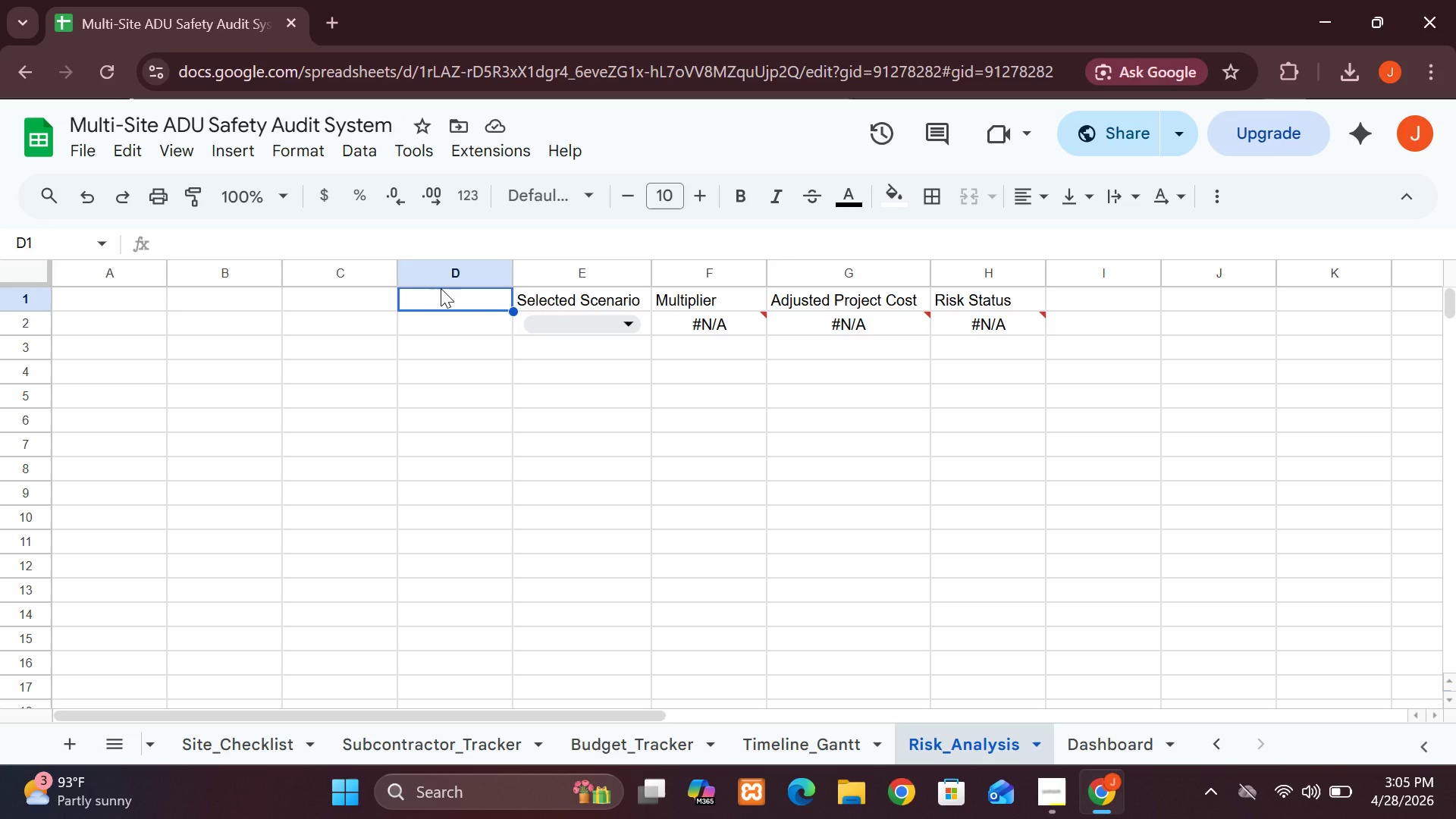 
left_click([352, 147])
 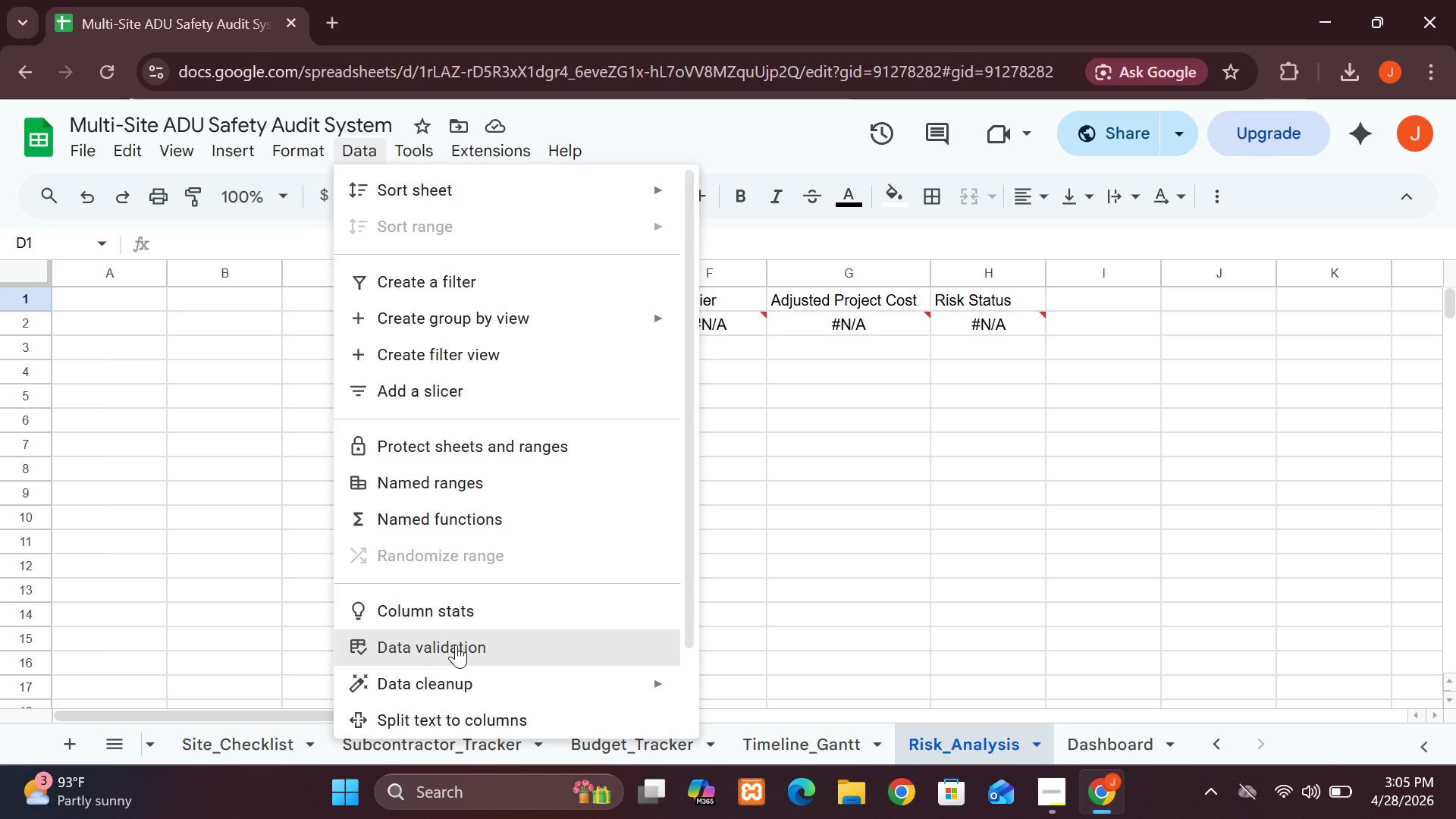 
left_click([456, 645])
 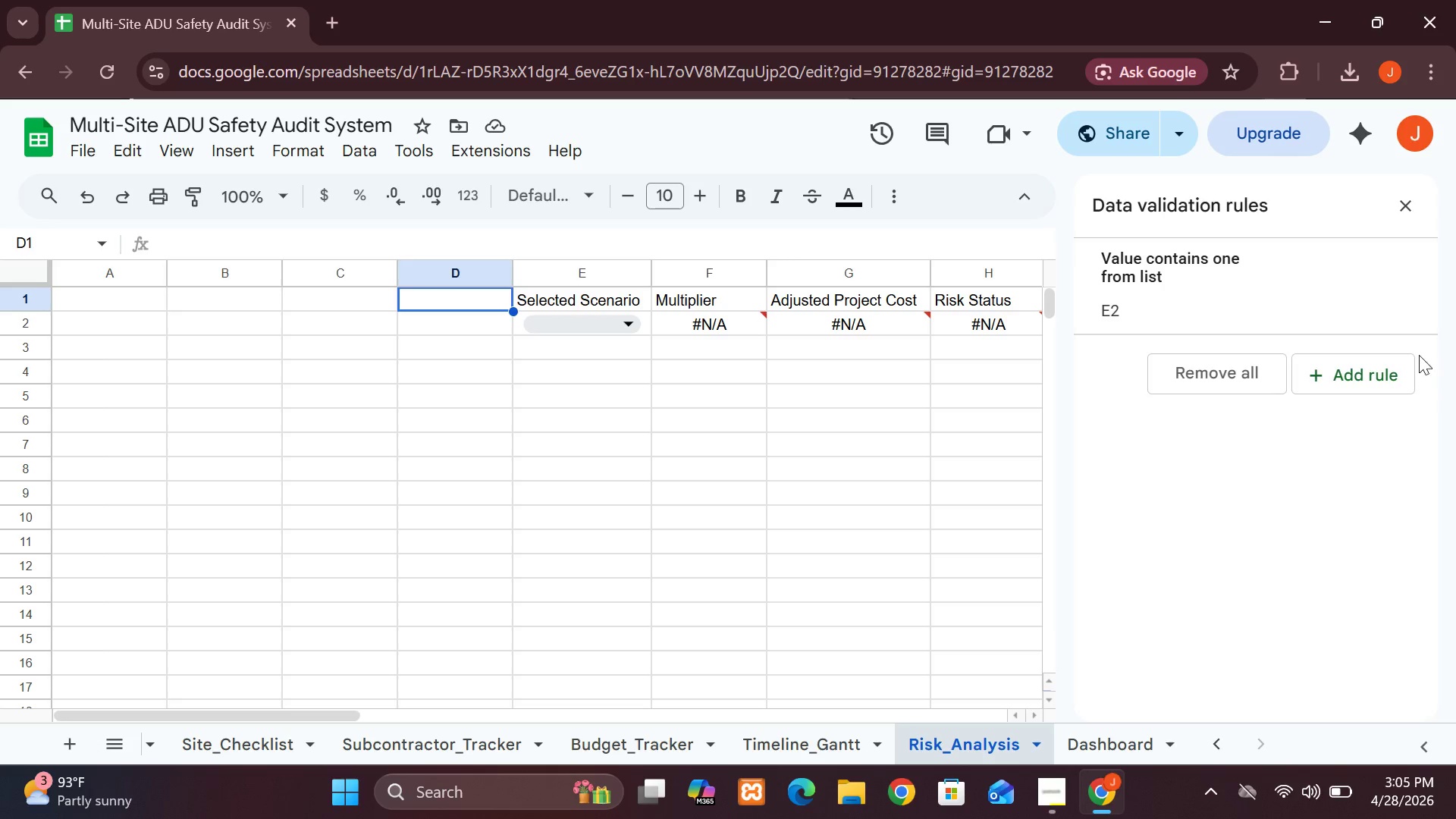 
left_click([1366, 384])
 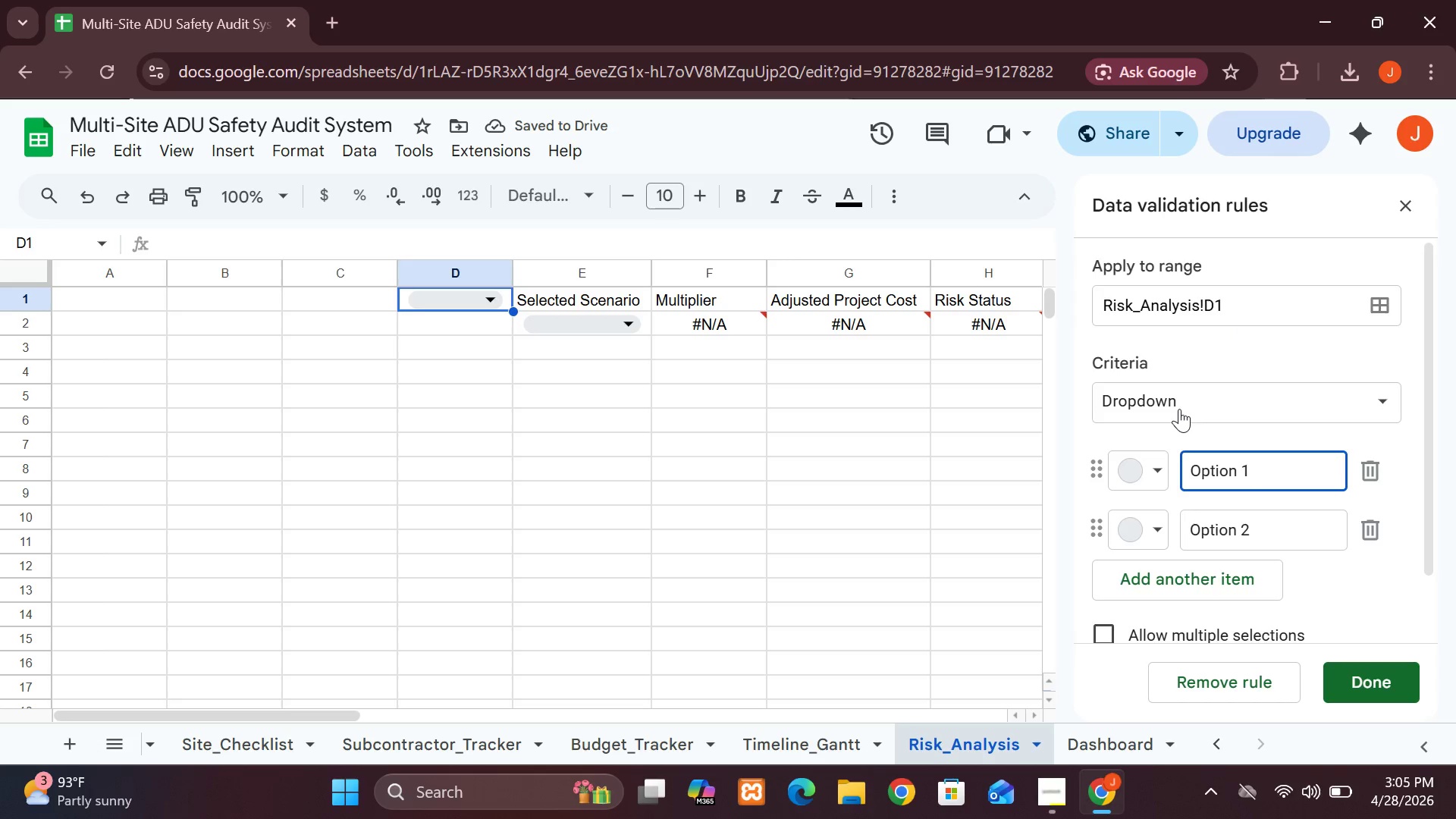 
left_click([1171, 402])
 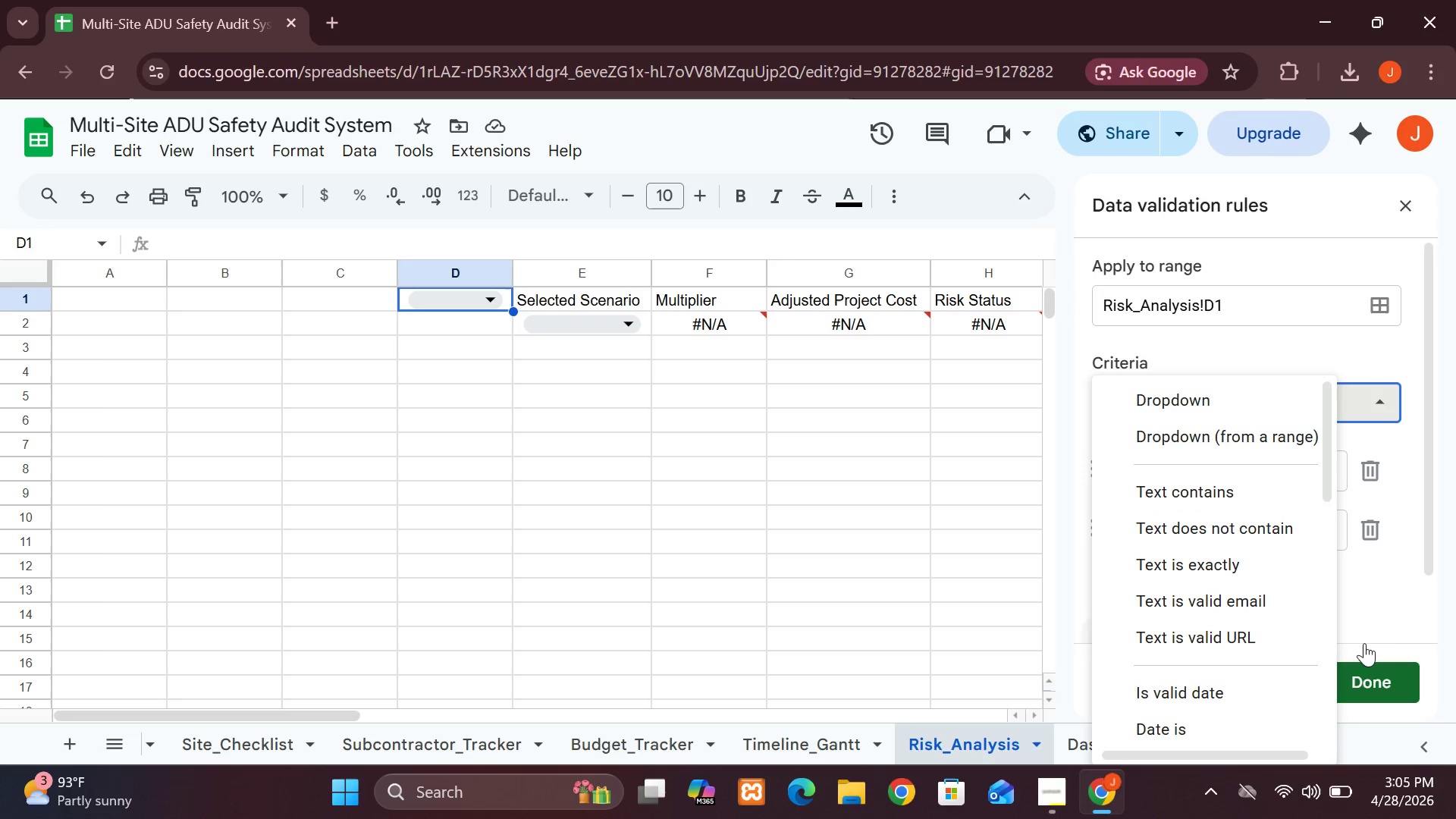 
left_click([1326, 690])
 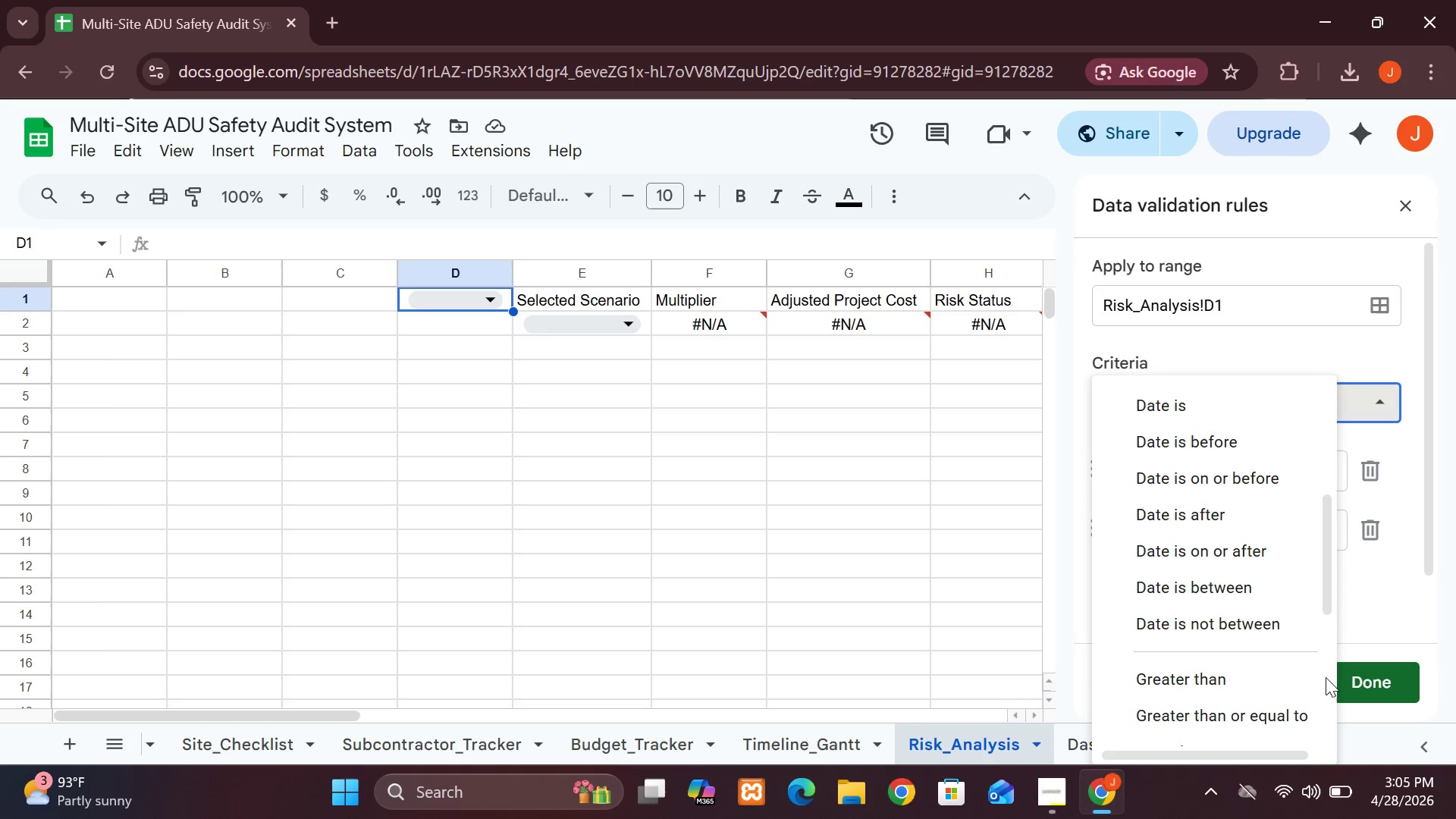 
left_click([1329, 704])
 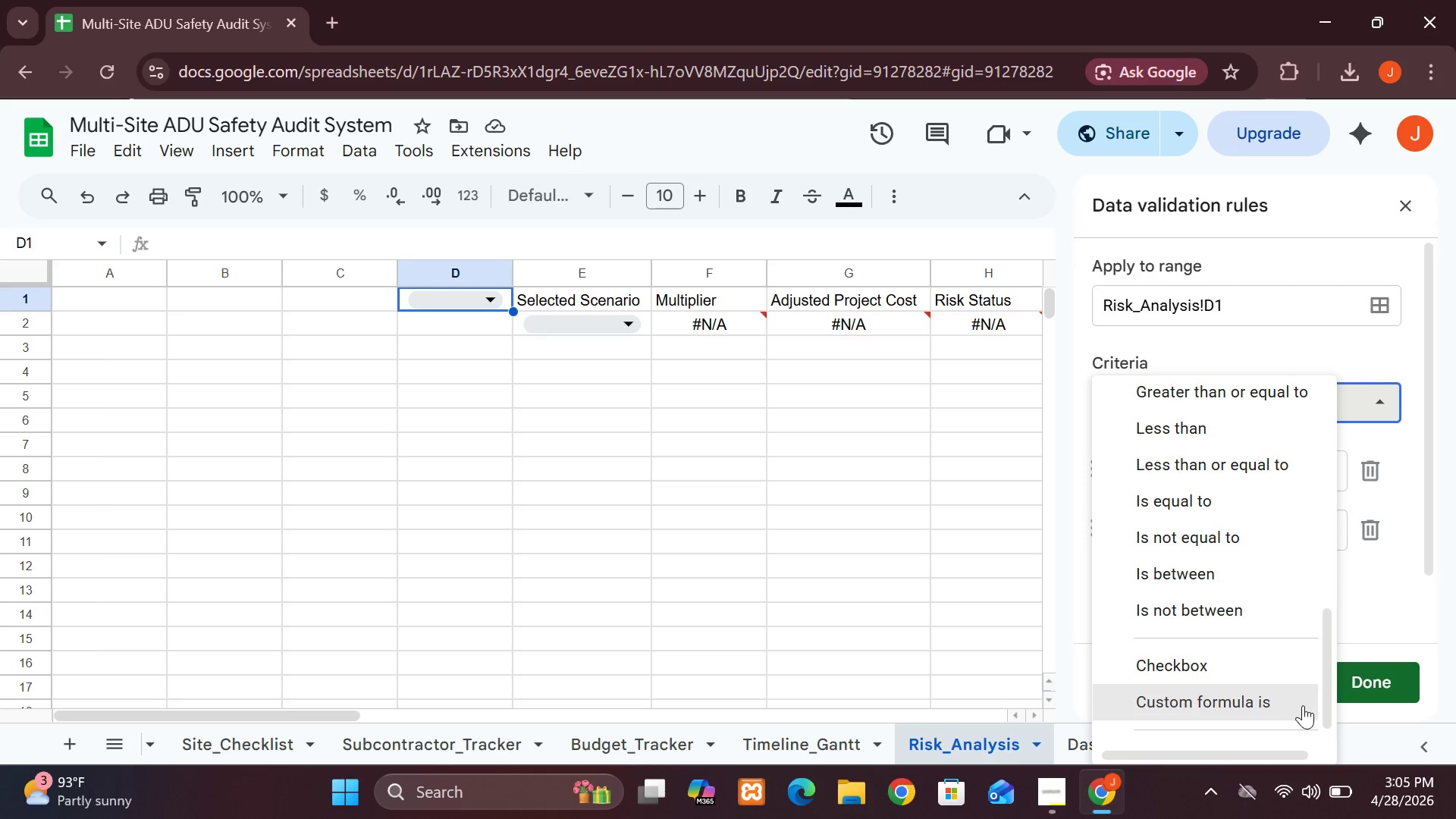 
left_click([1301, 702])
 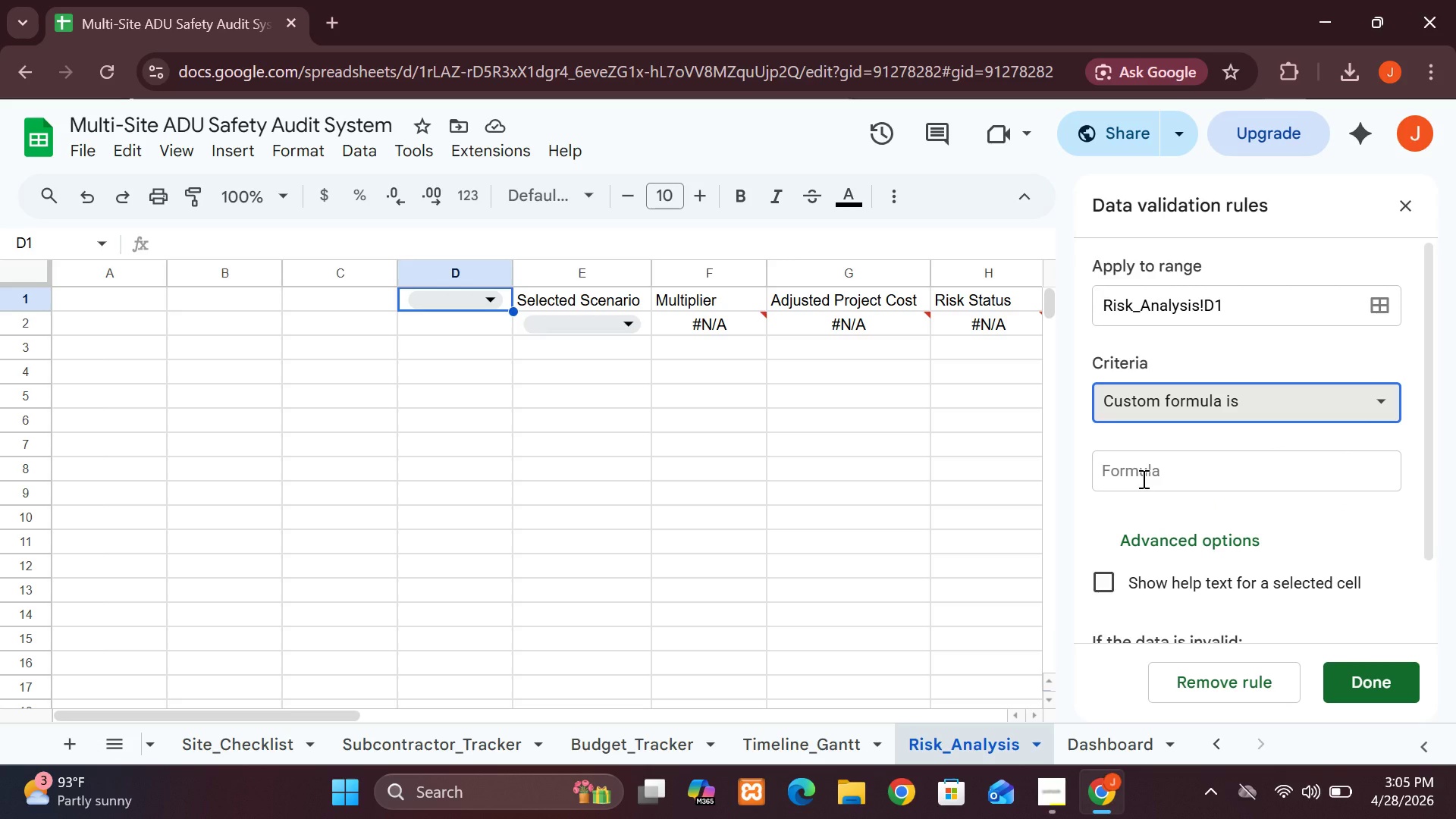 
left_click([1142, 479])
 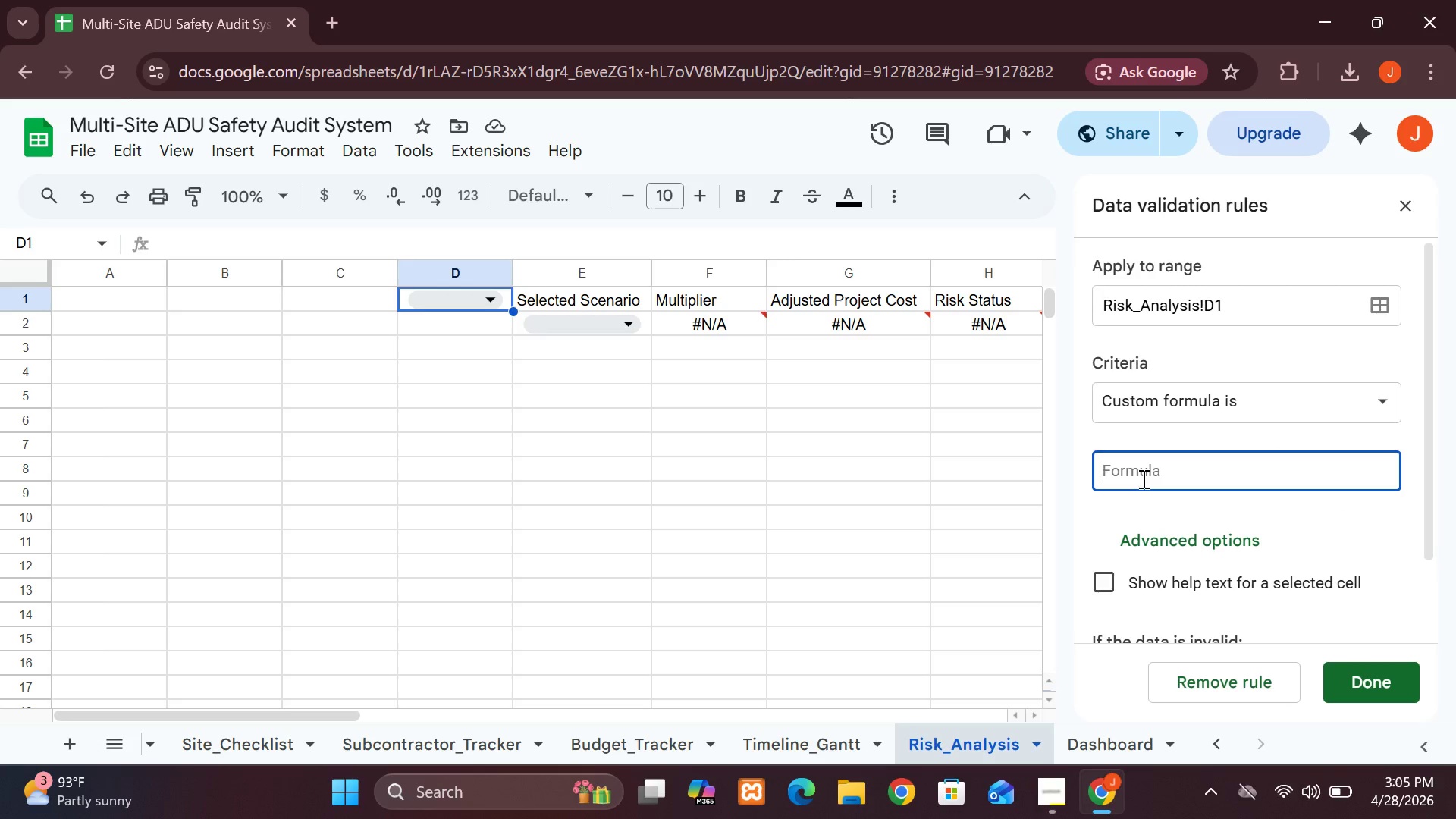 
type(=AVERAGE)
 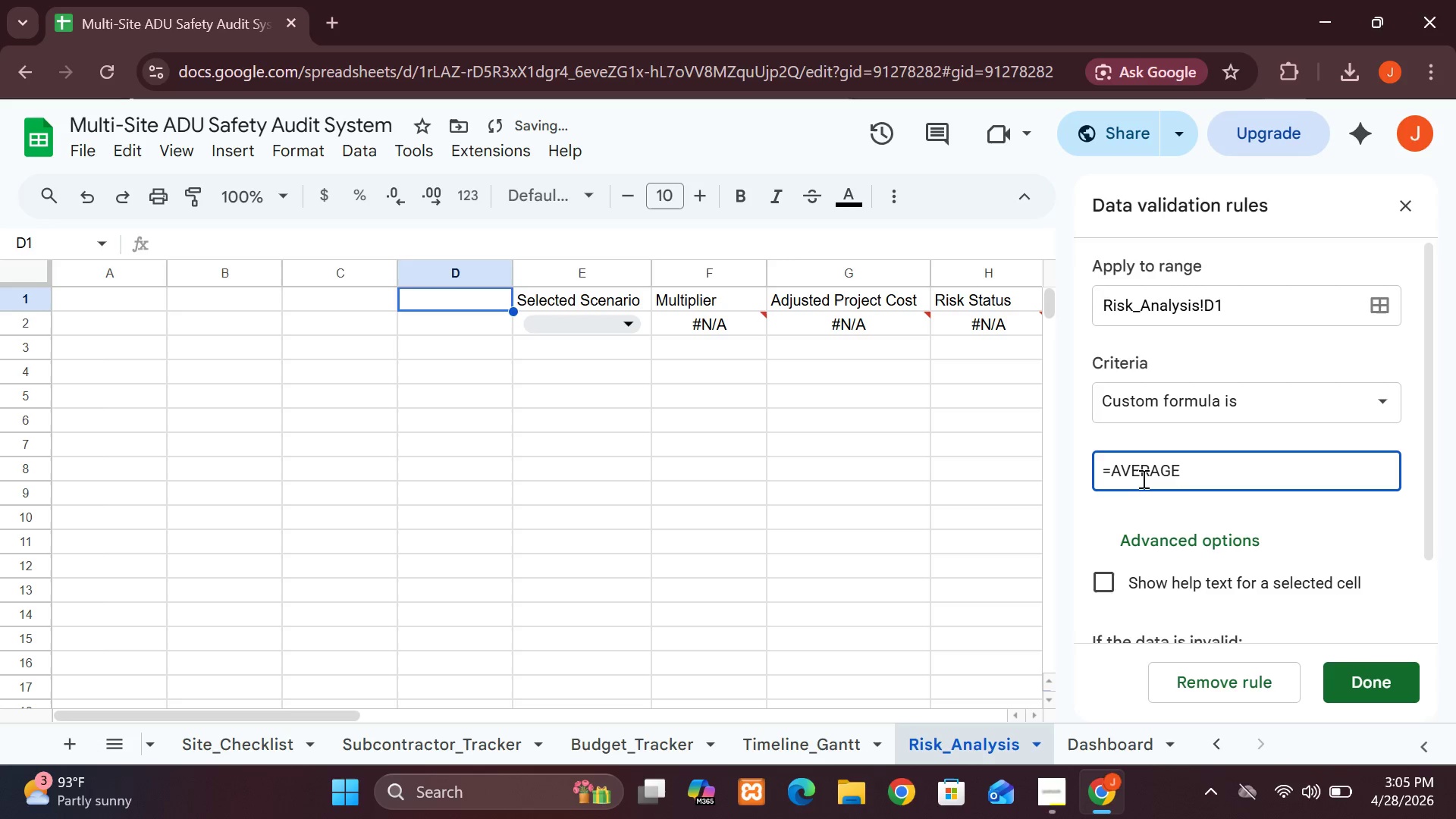 
type((IInspeections!)
 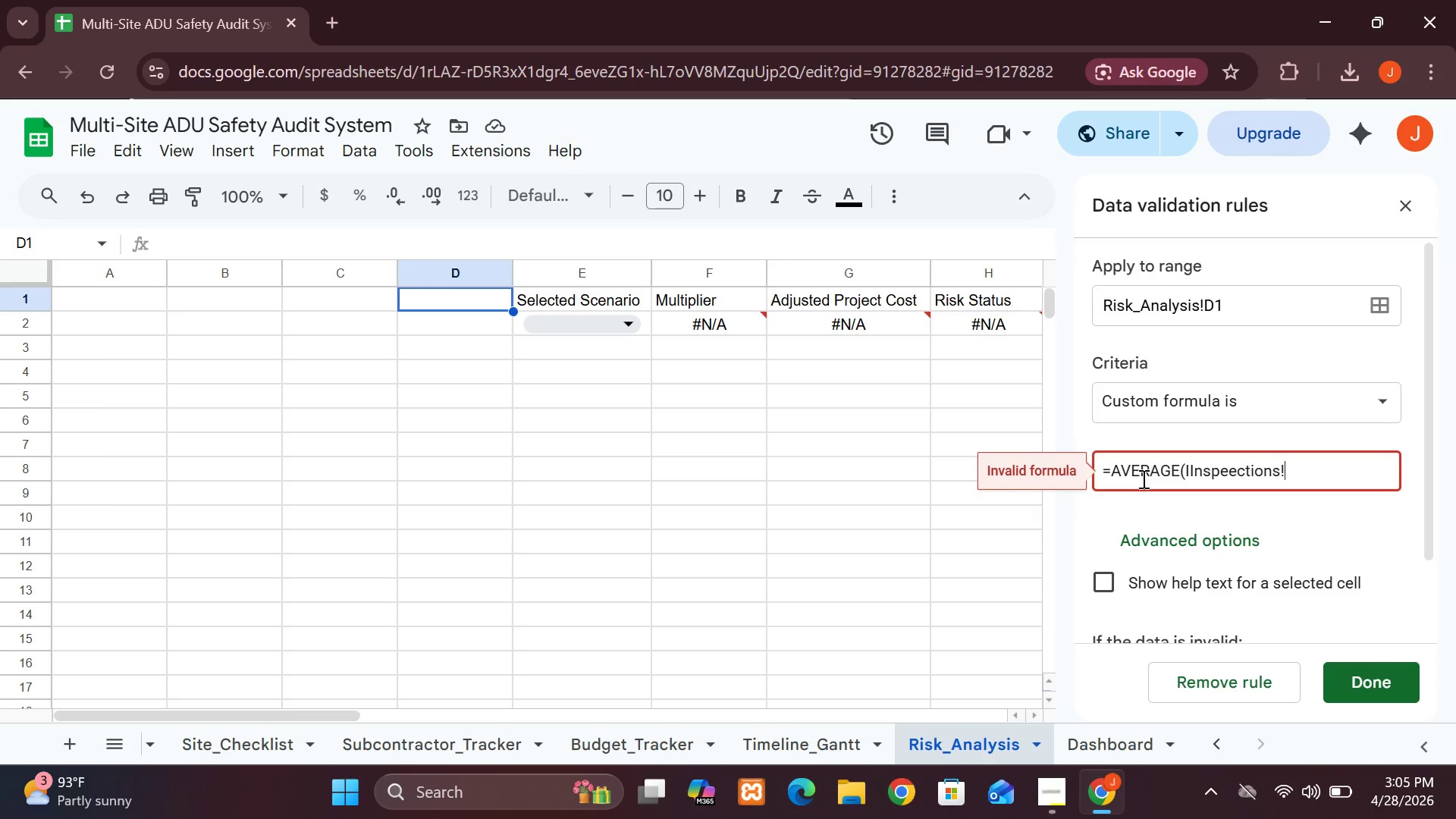 
key(CapsLock)
 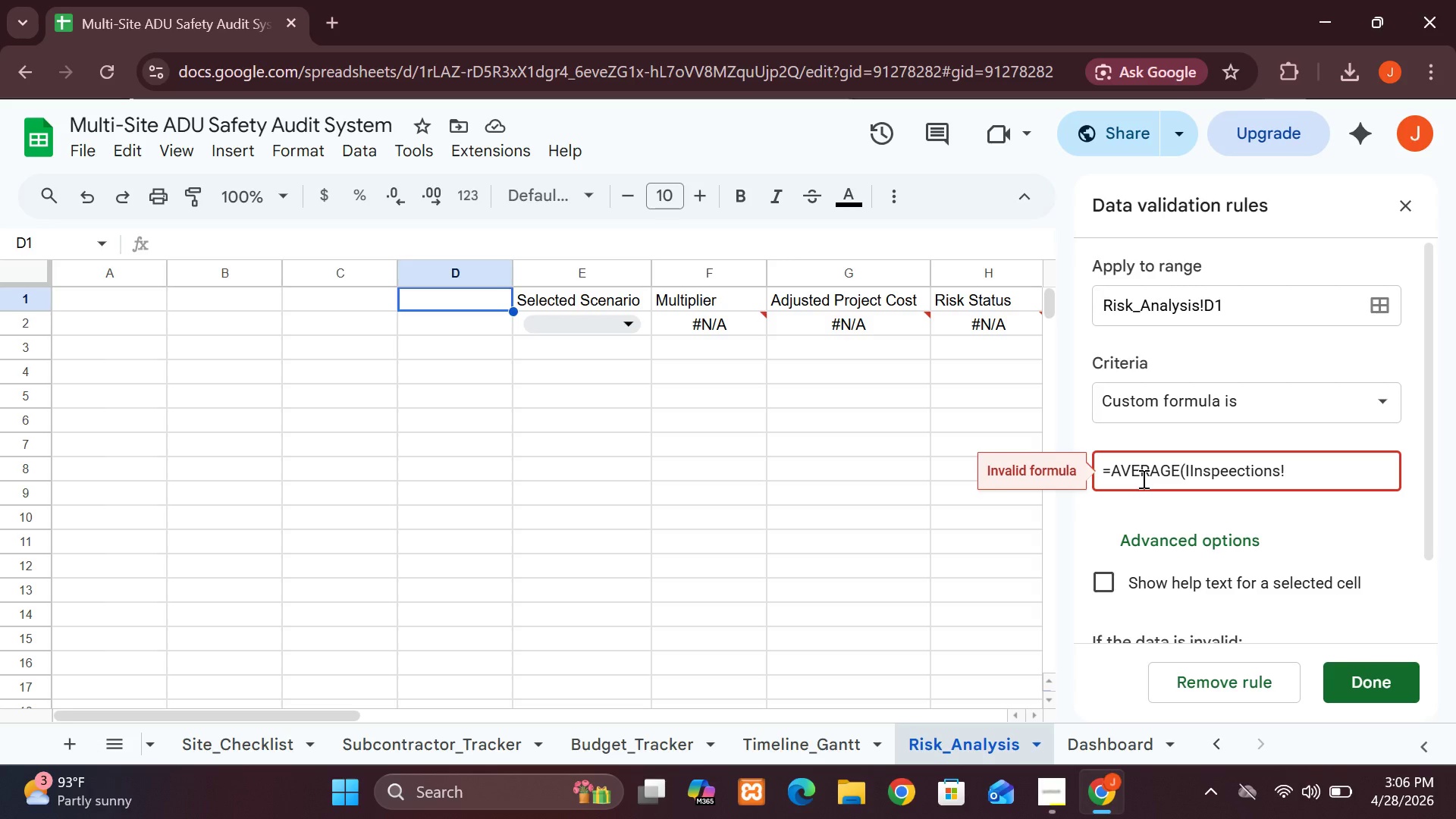 
key(H)
 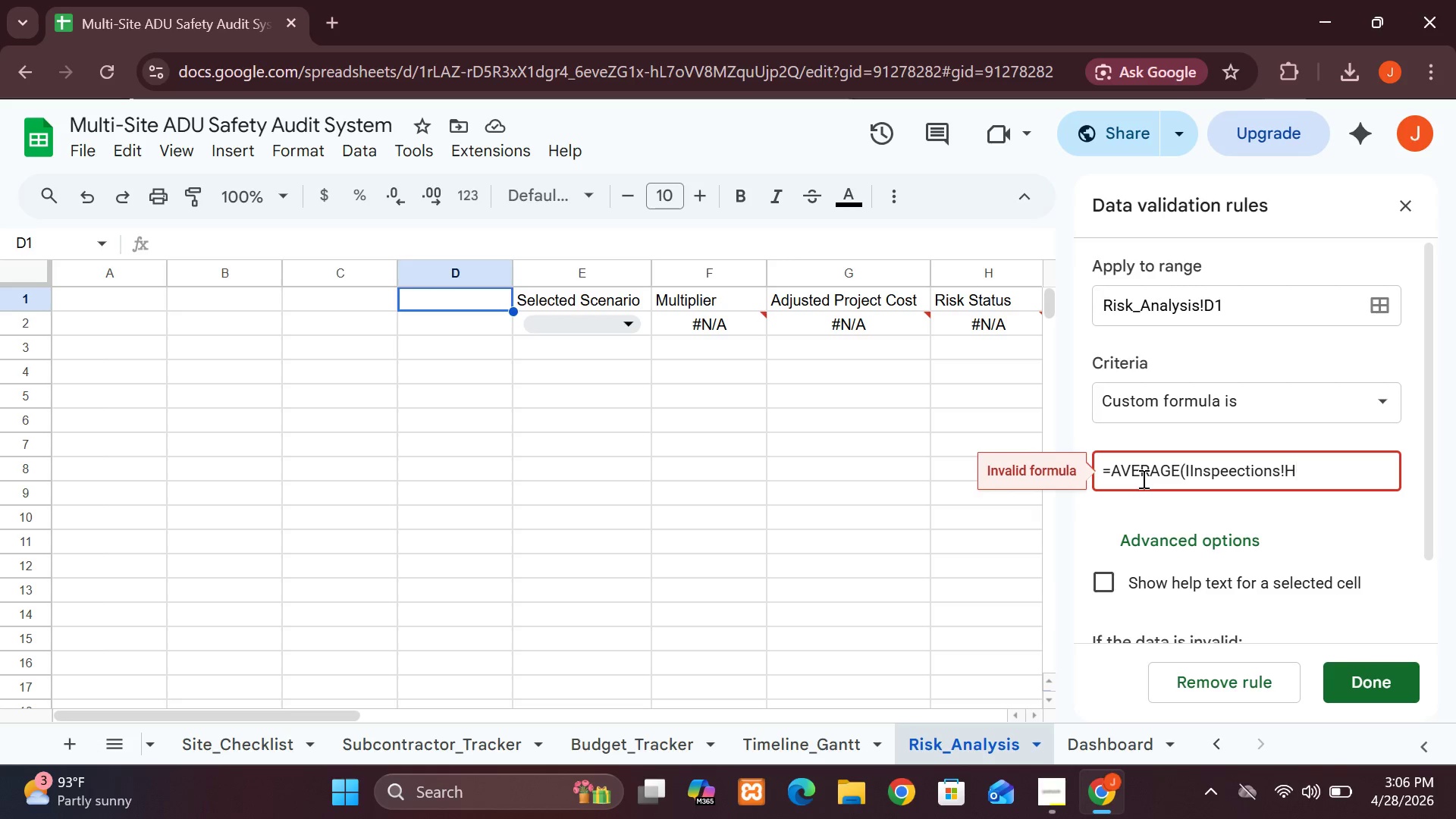 
type(2:H1000)*)
 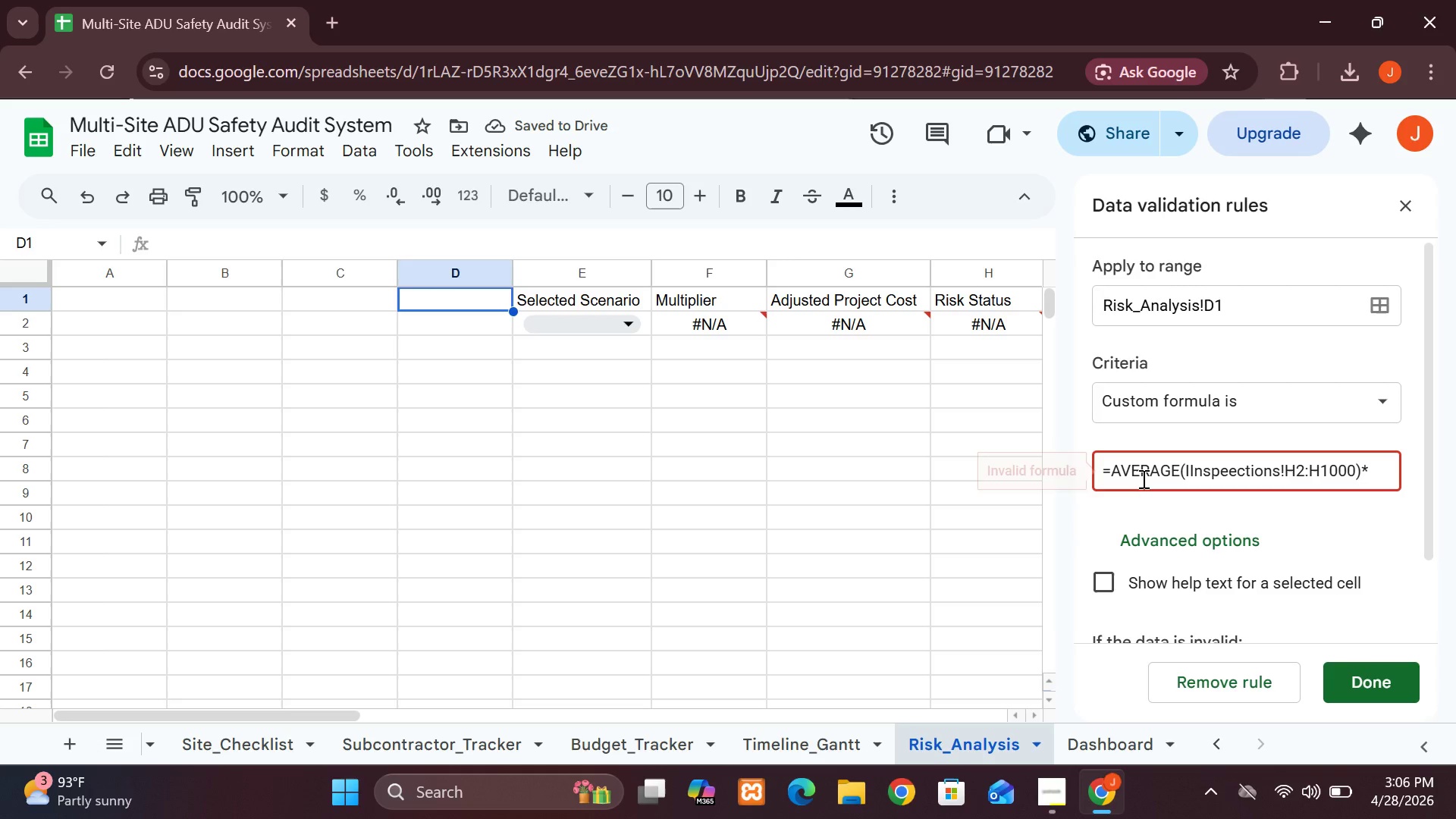 
type(D1)
 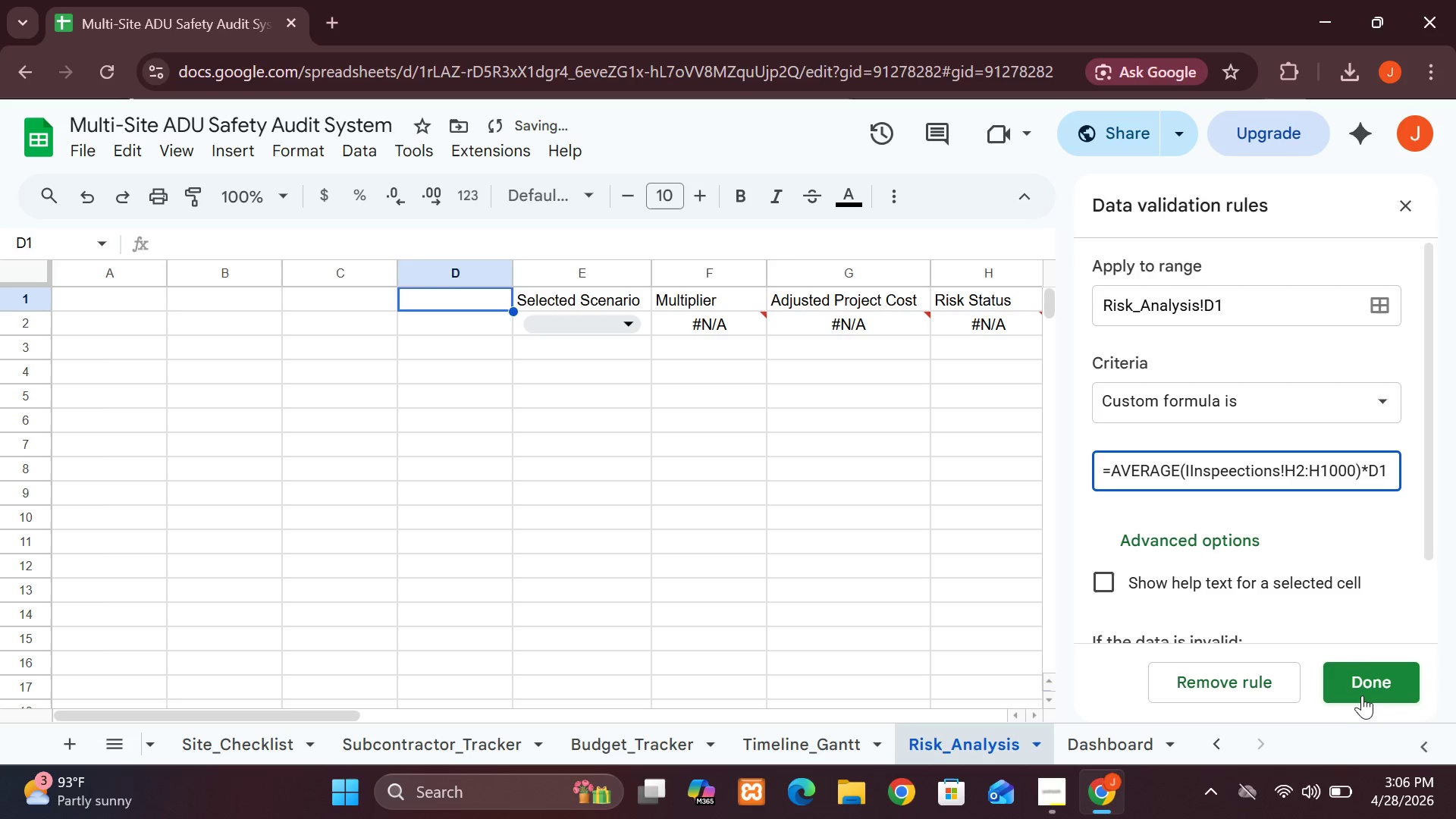 
left_click([1360, 695])
 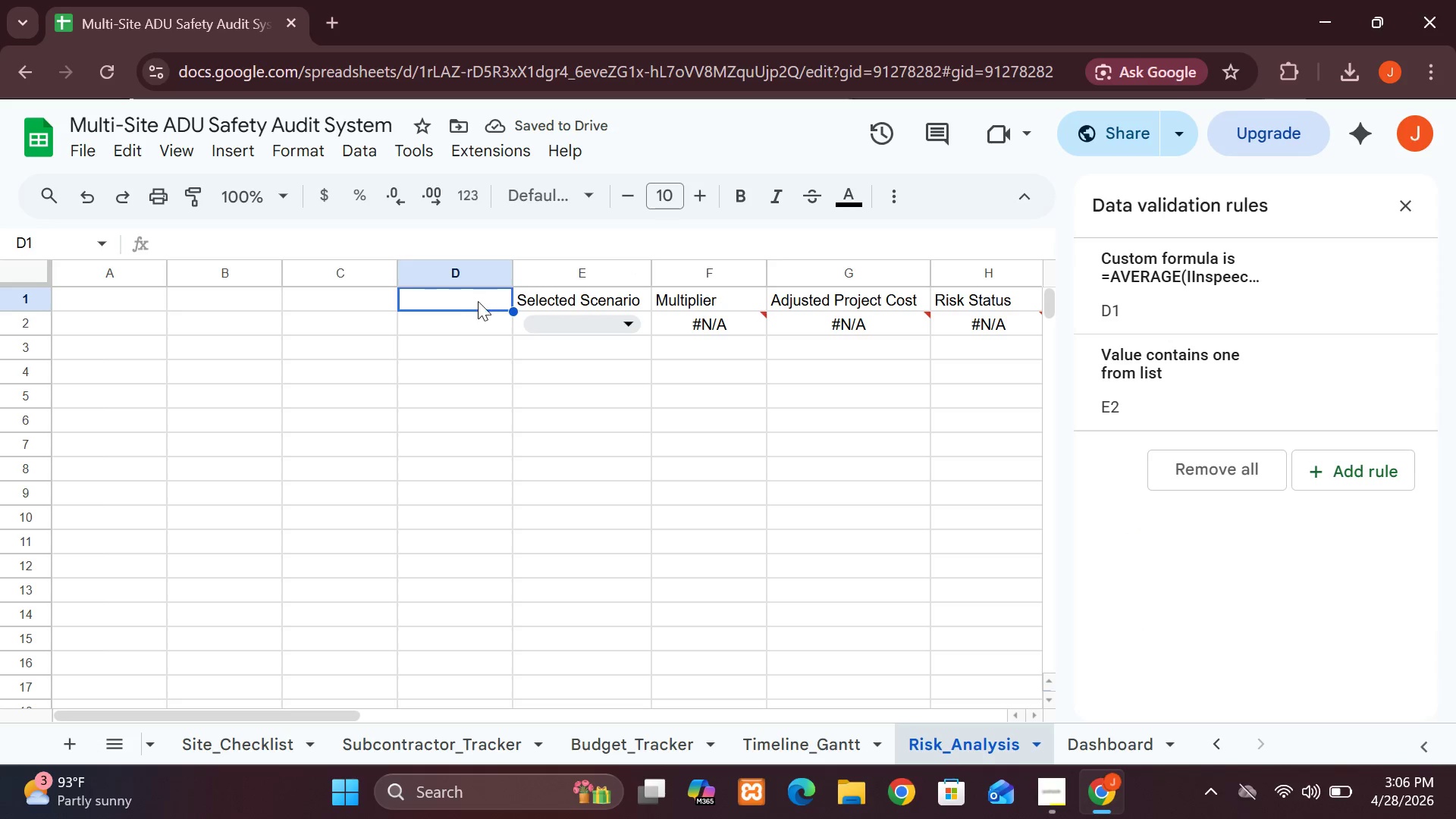 
double_click([478, 299])
 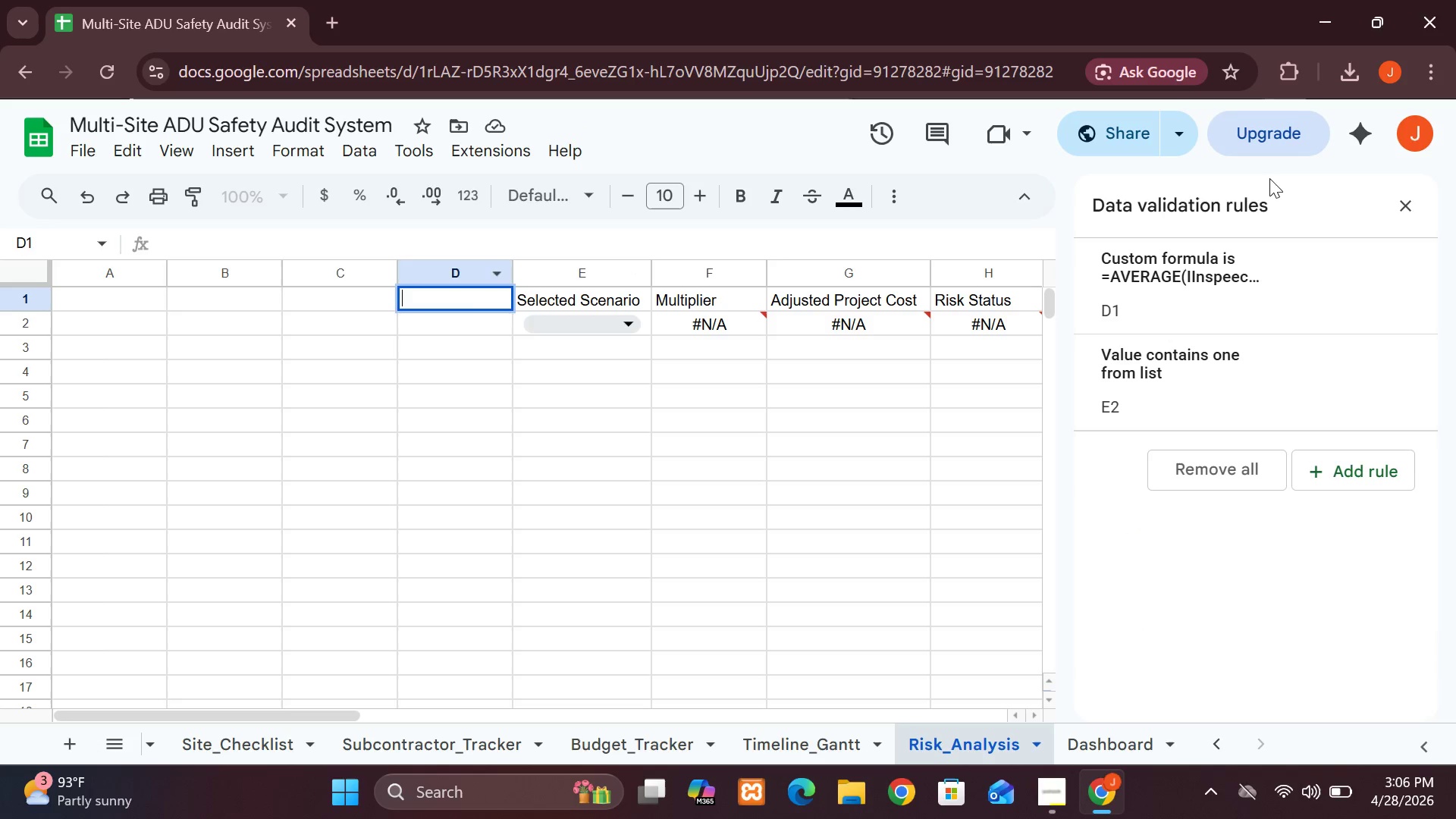 
left_click([1236, 309])
 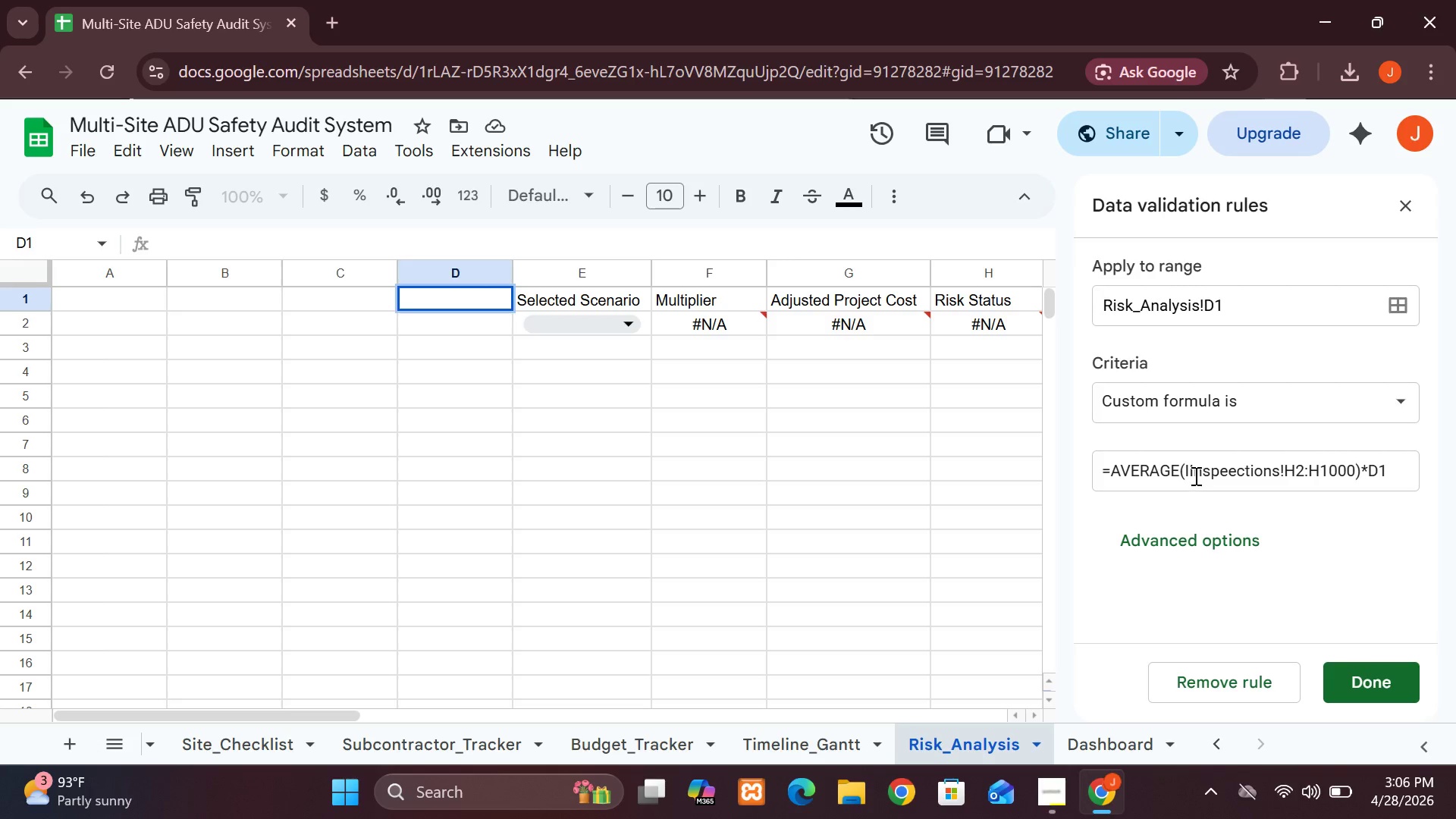 
left_click([1194, 475])
 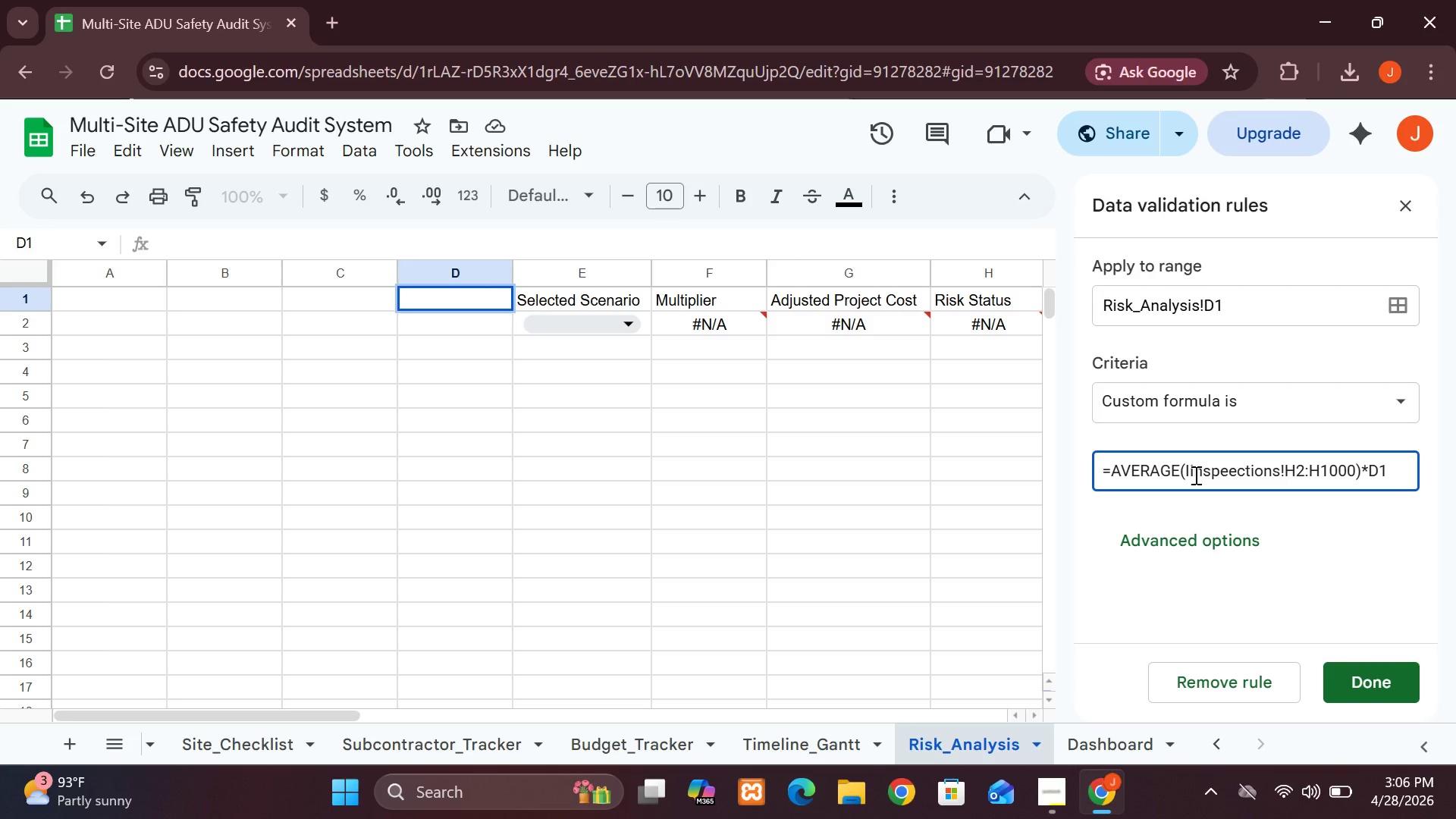 
key(Backspace)
 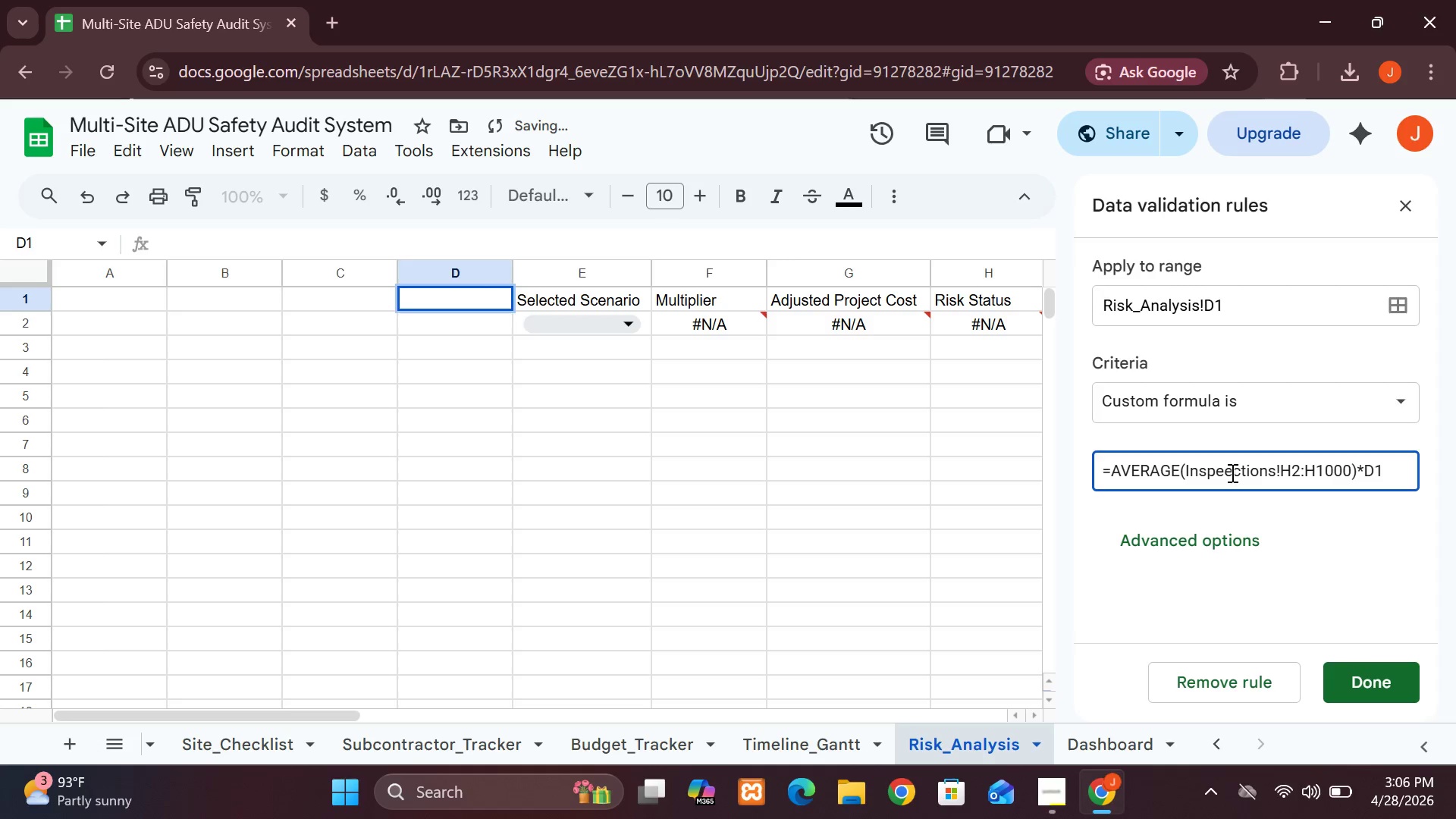 
left_click([1229, 472])
 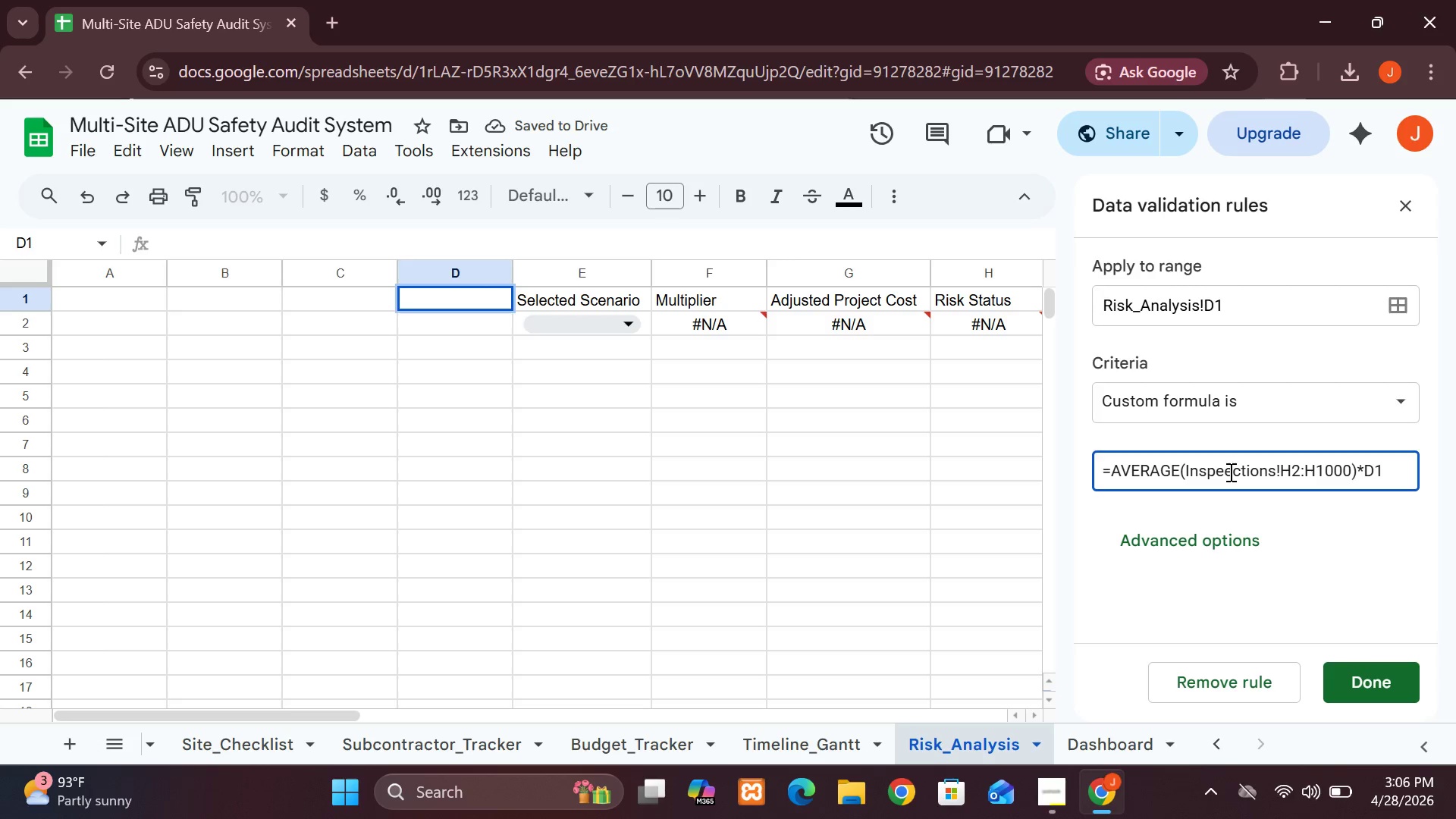 
key(Backspace)
 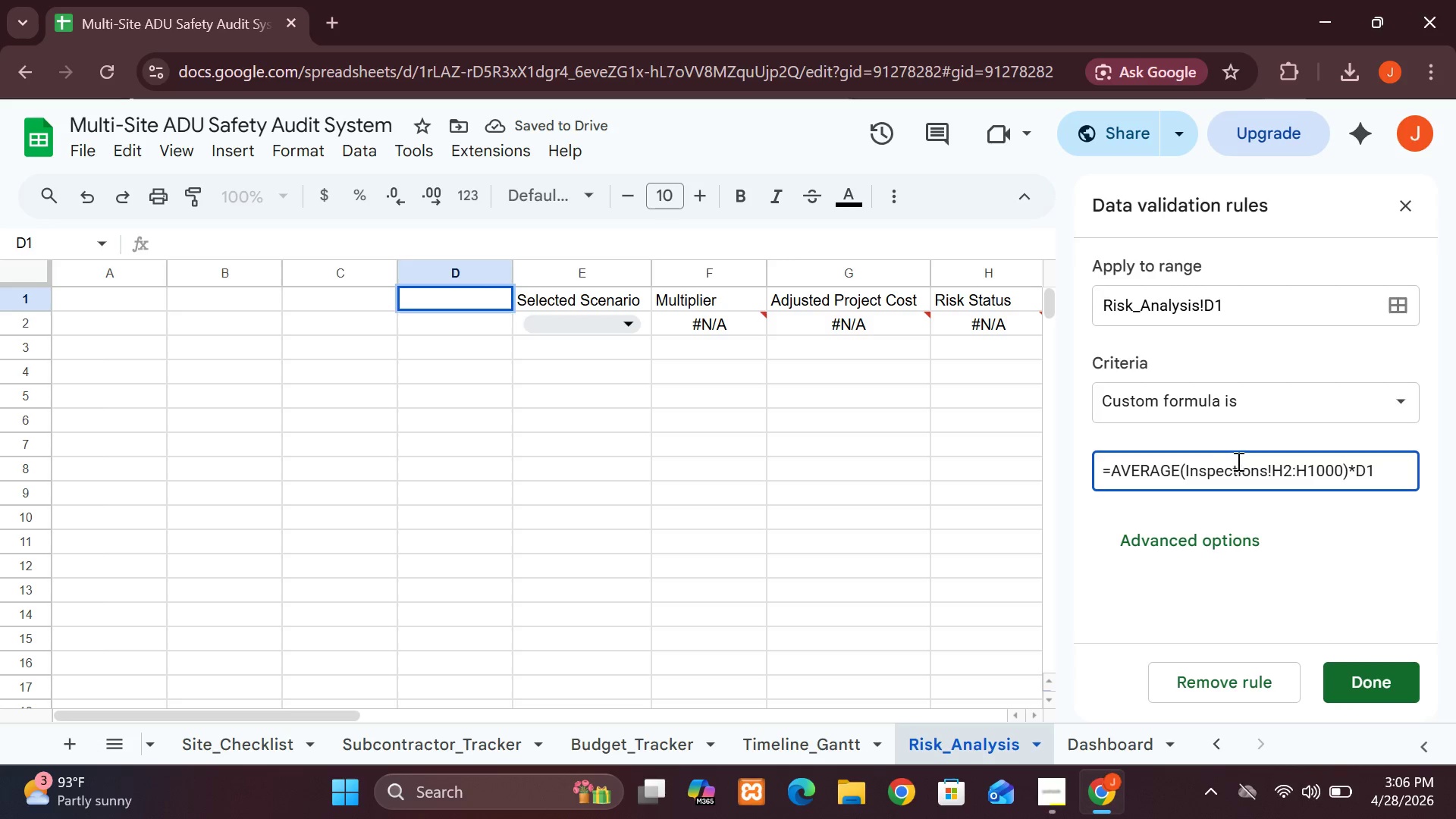 
wait(10.34)
 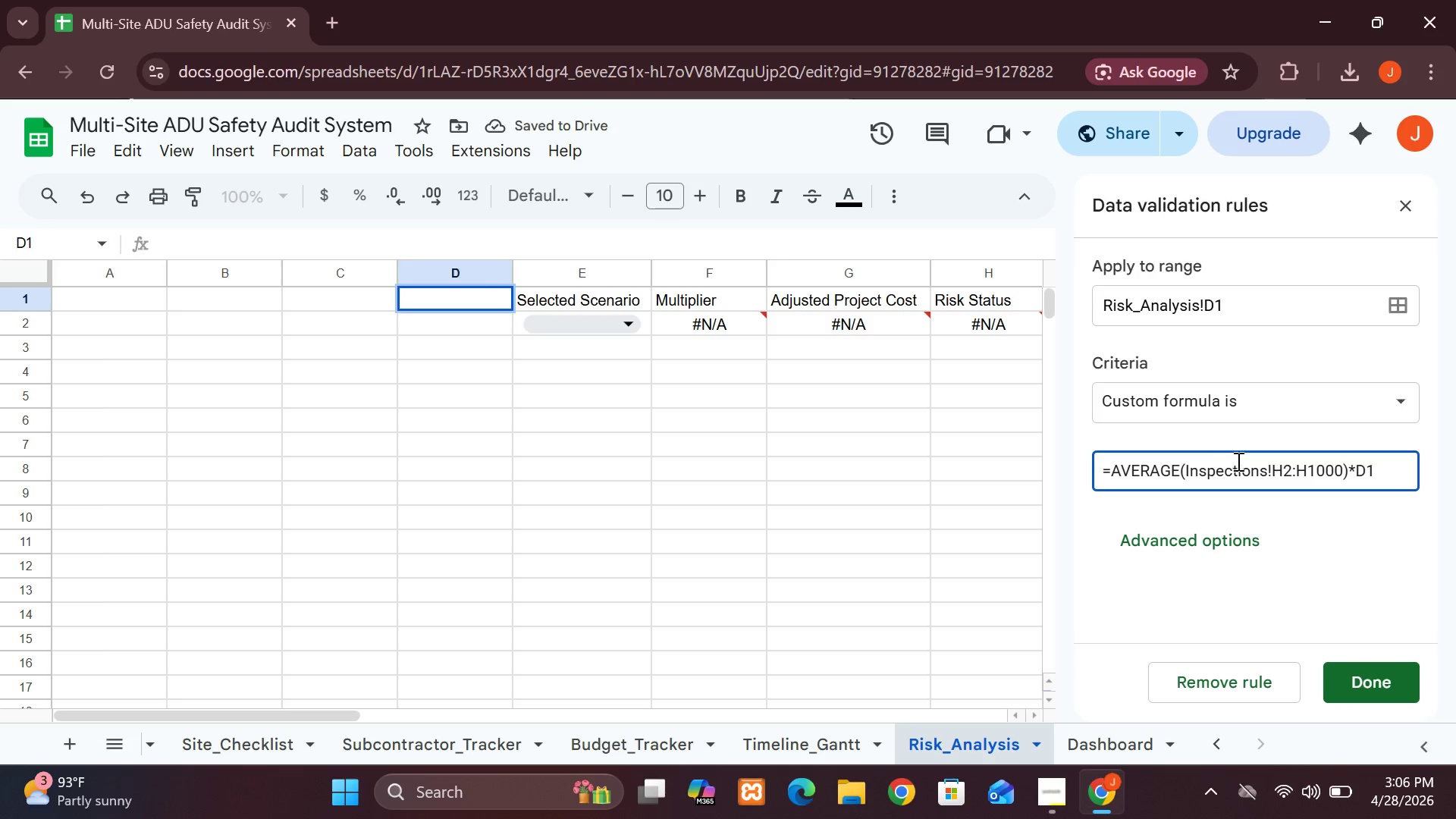 
left_click([1372, 686])
 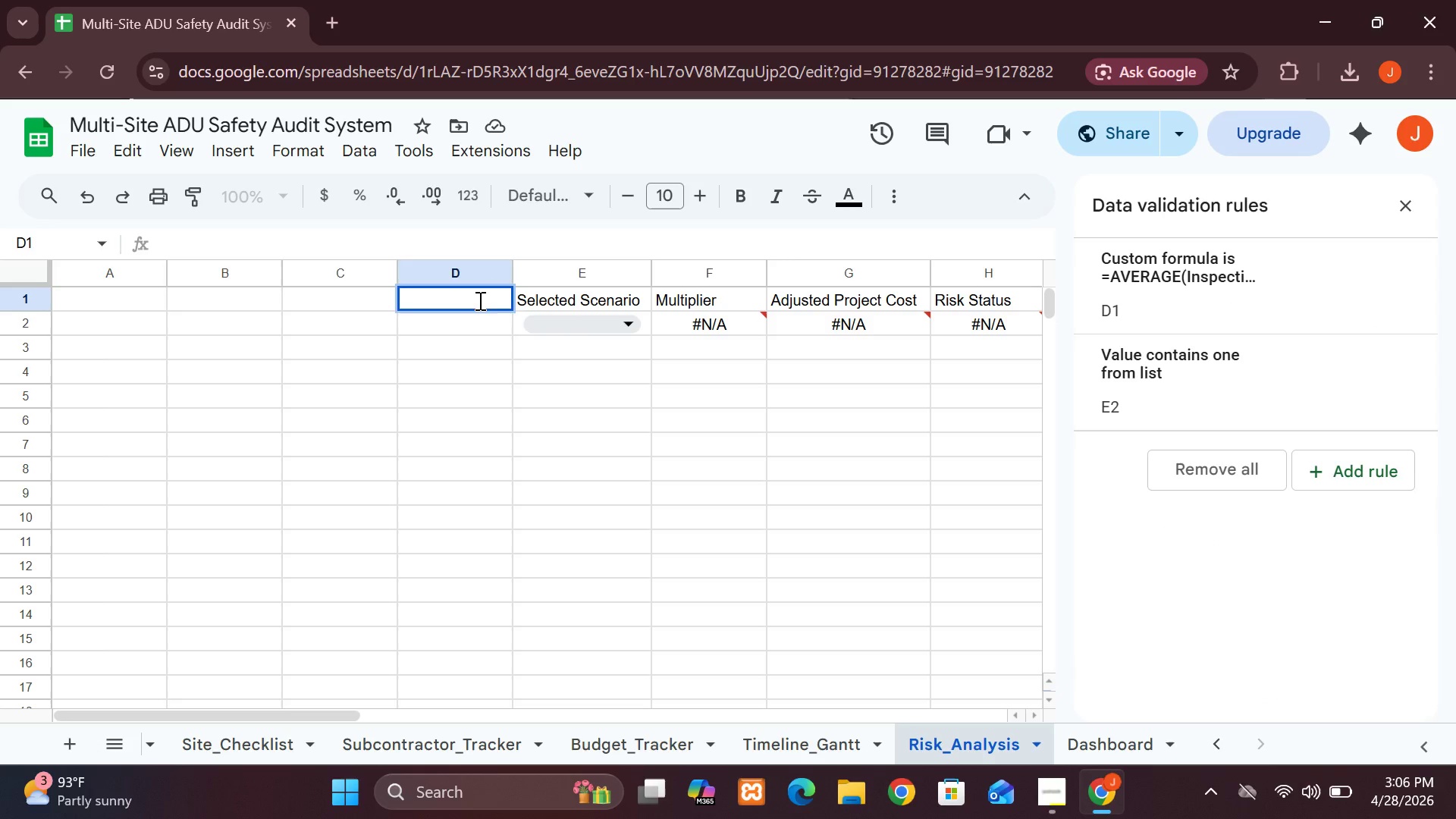 
left_click([479, 323])
 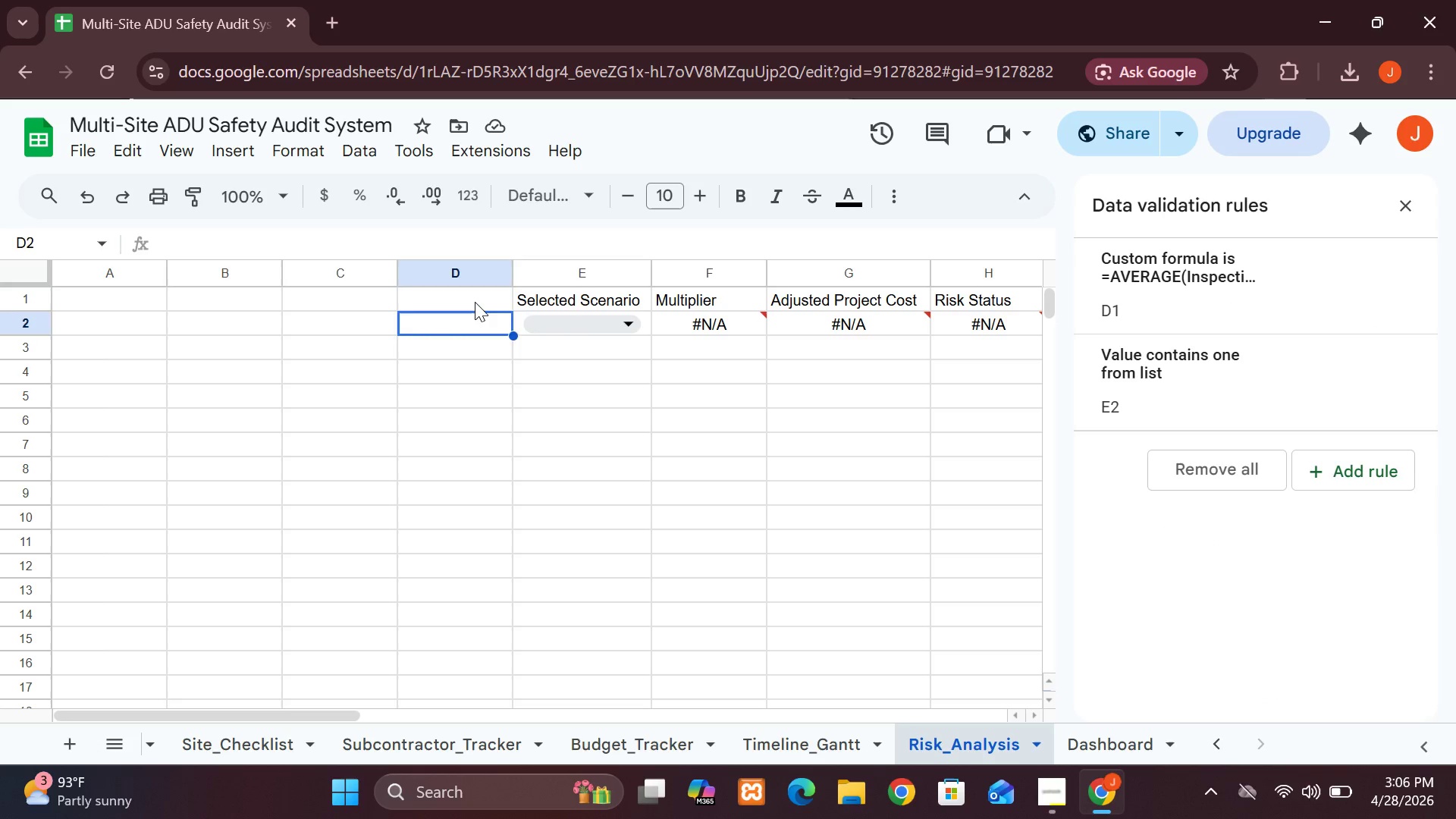 
double_click([475, 302])
 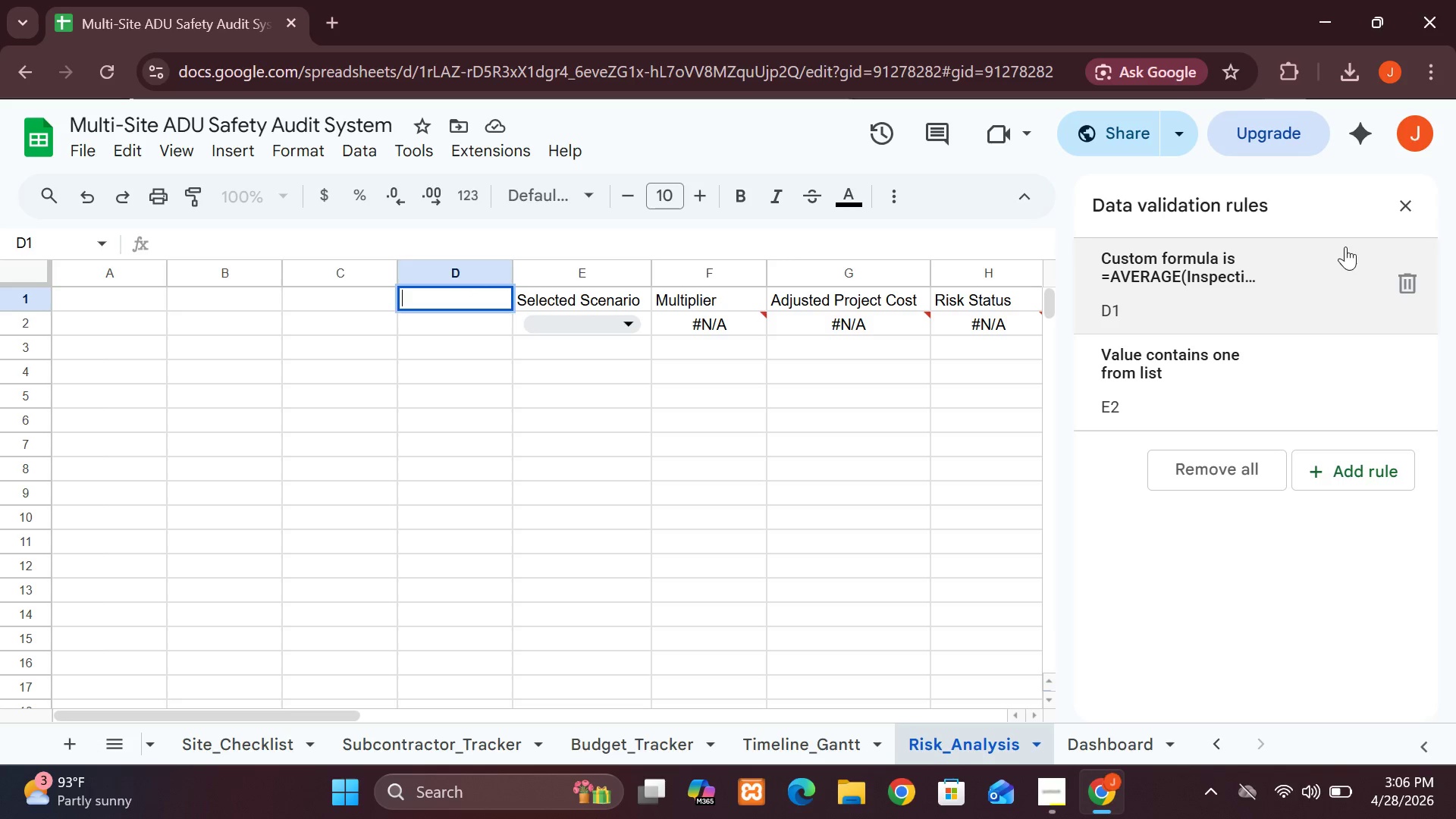 
left_click([1313, 280])
 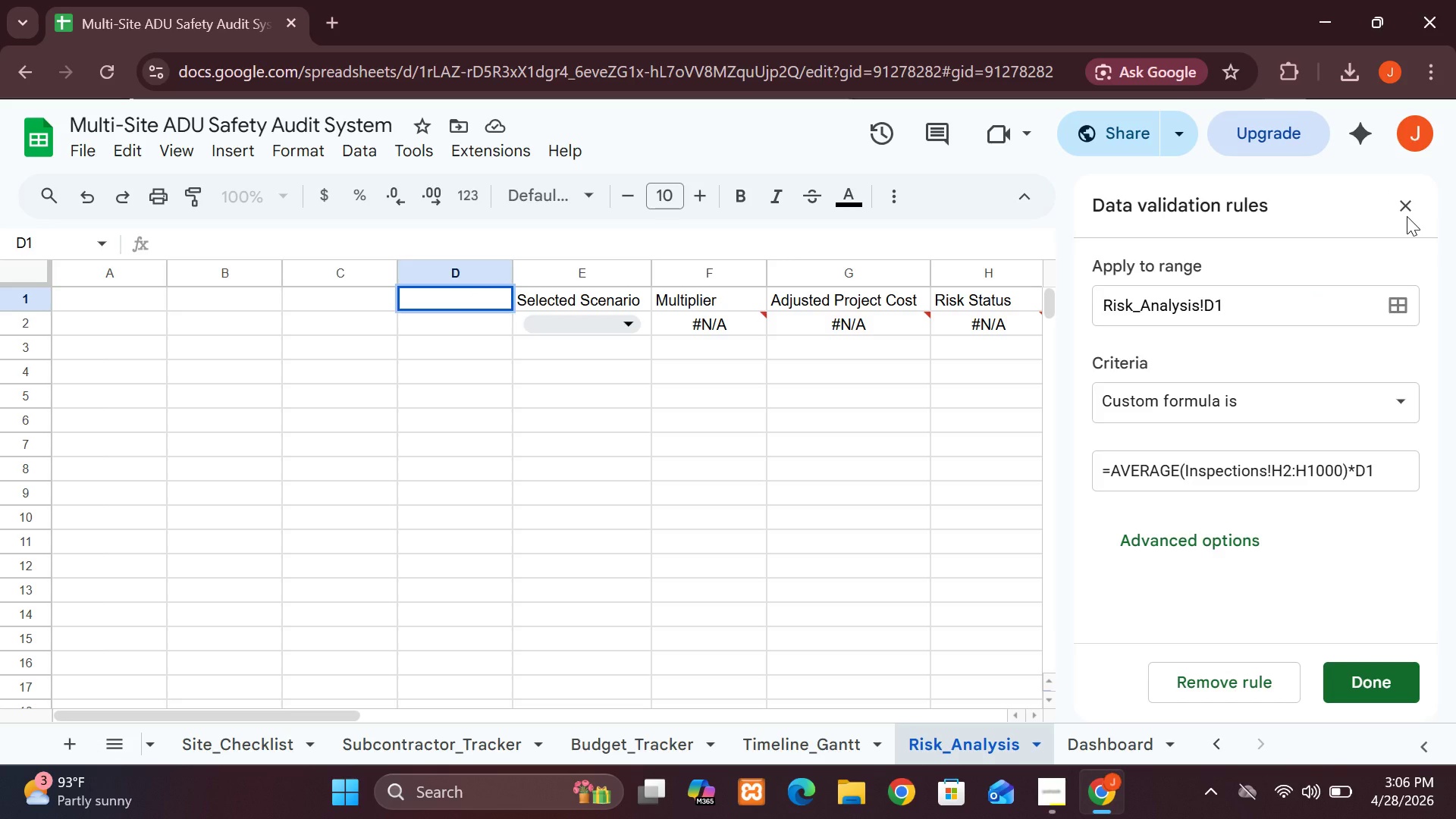 
left_click([1401, 201])
 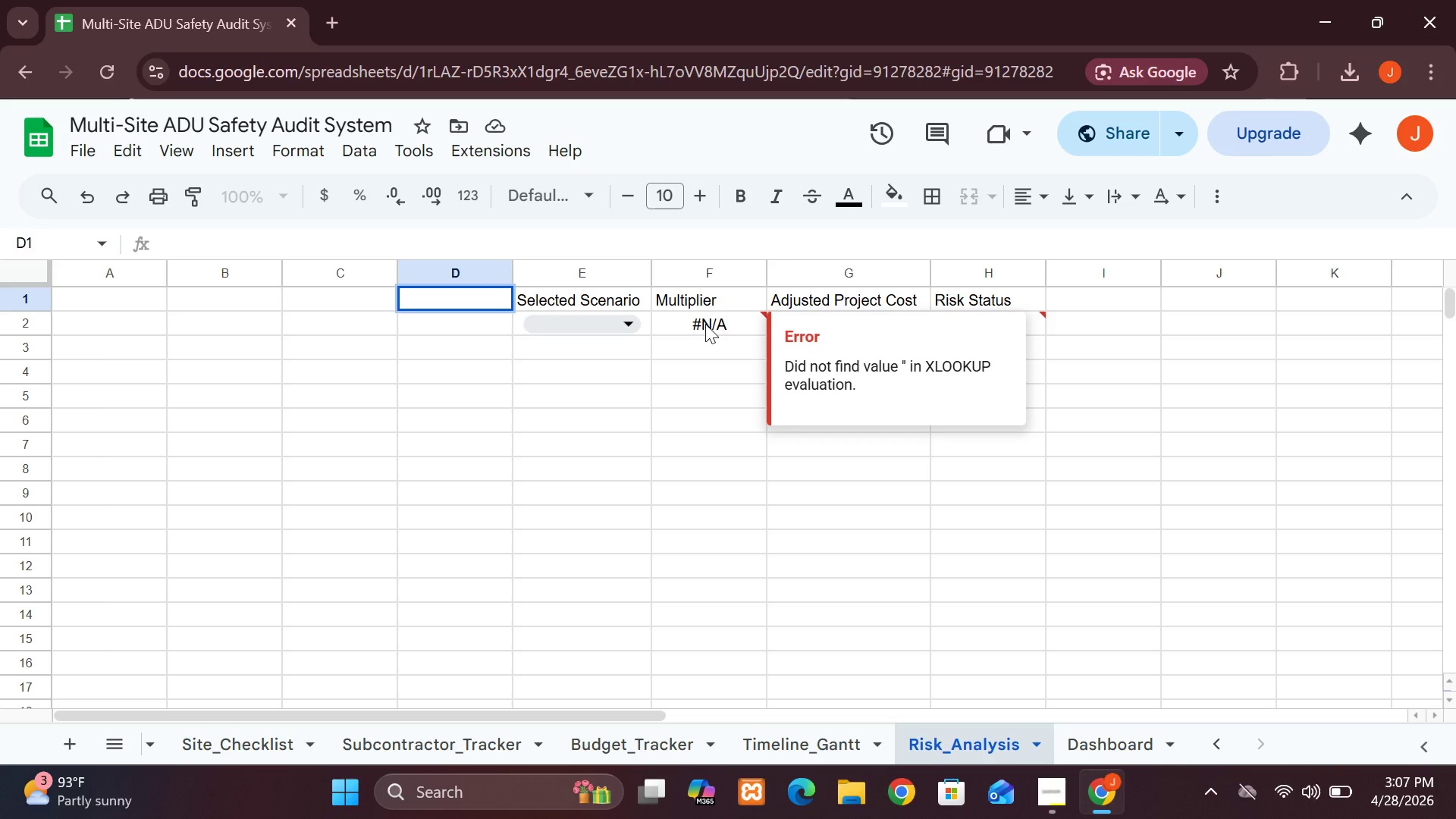 
wait(14.58)
 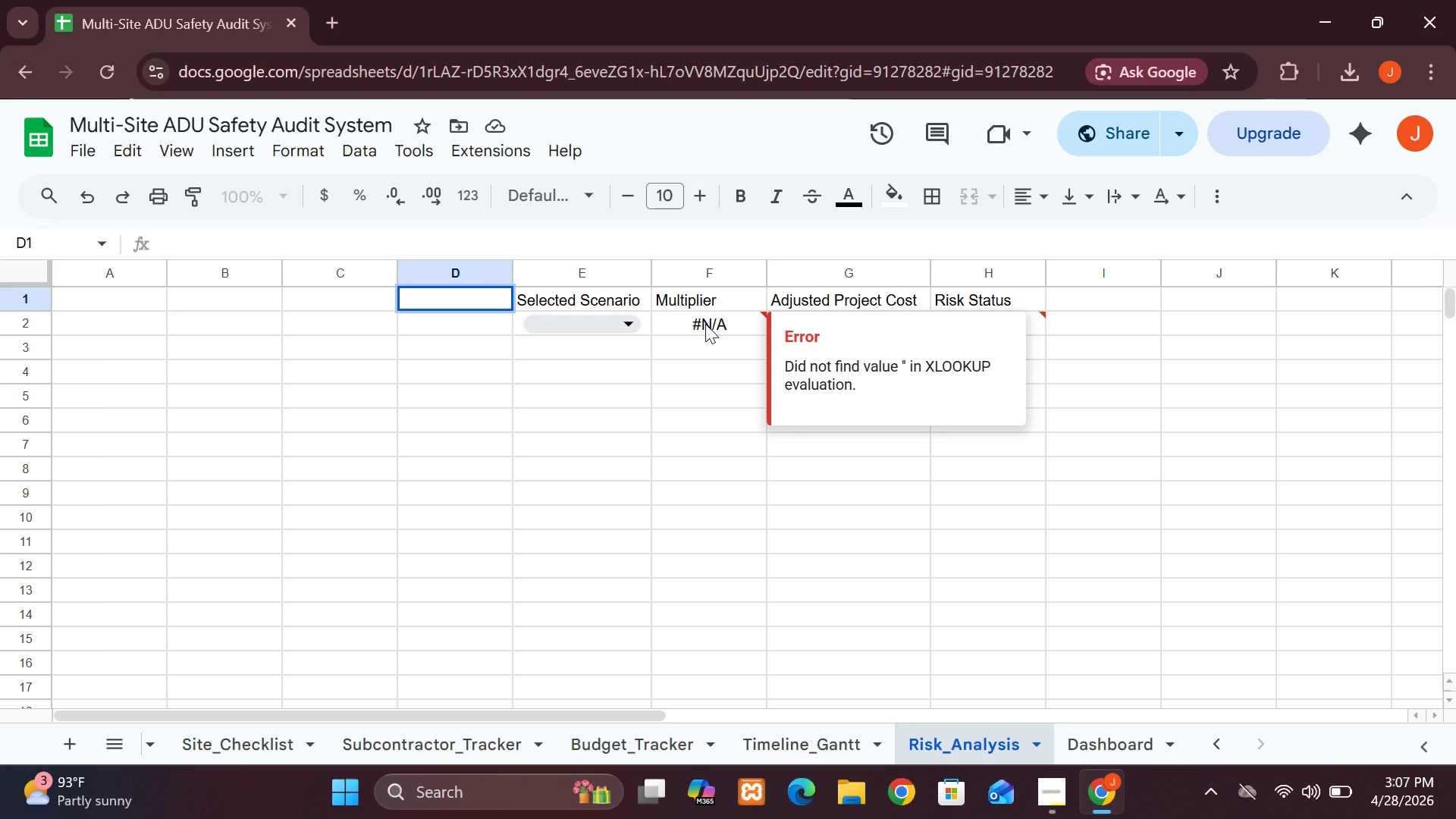 
left_click([1112, 746])
 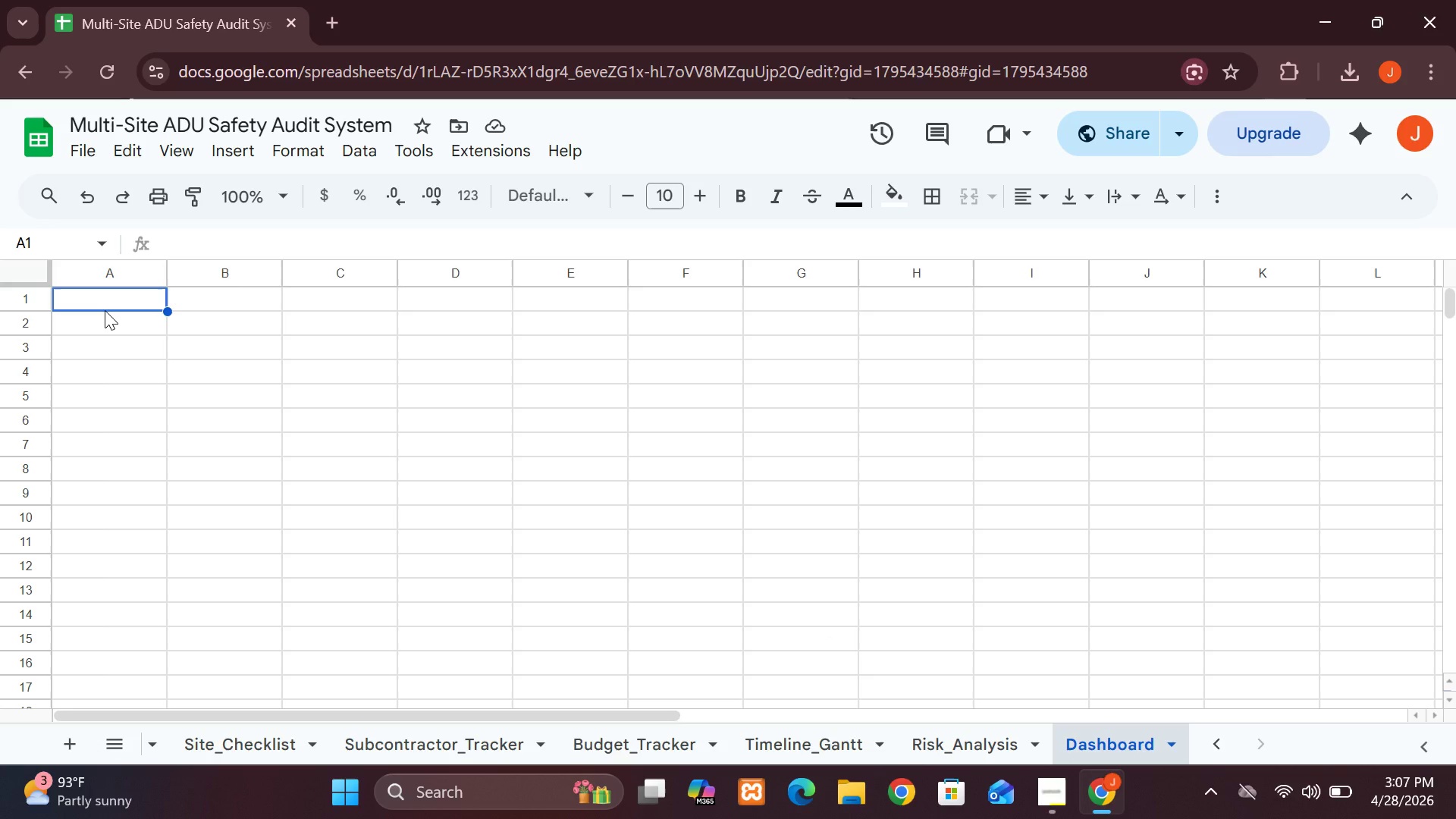 
wait(12.27)
 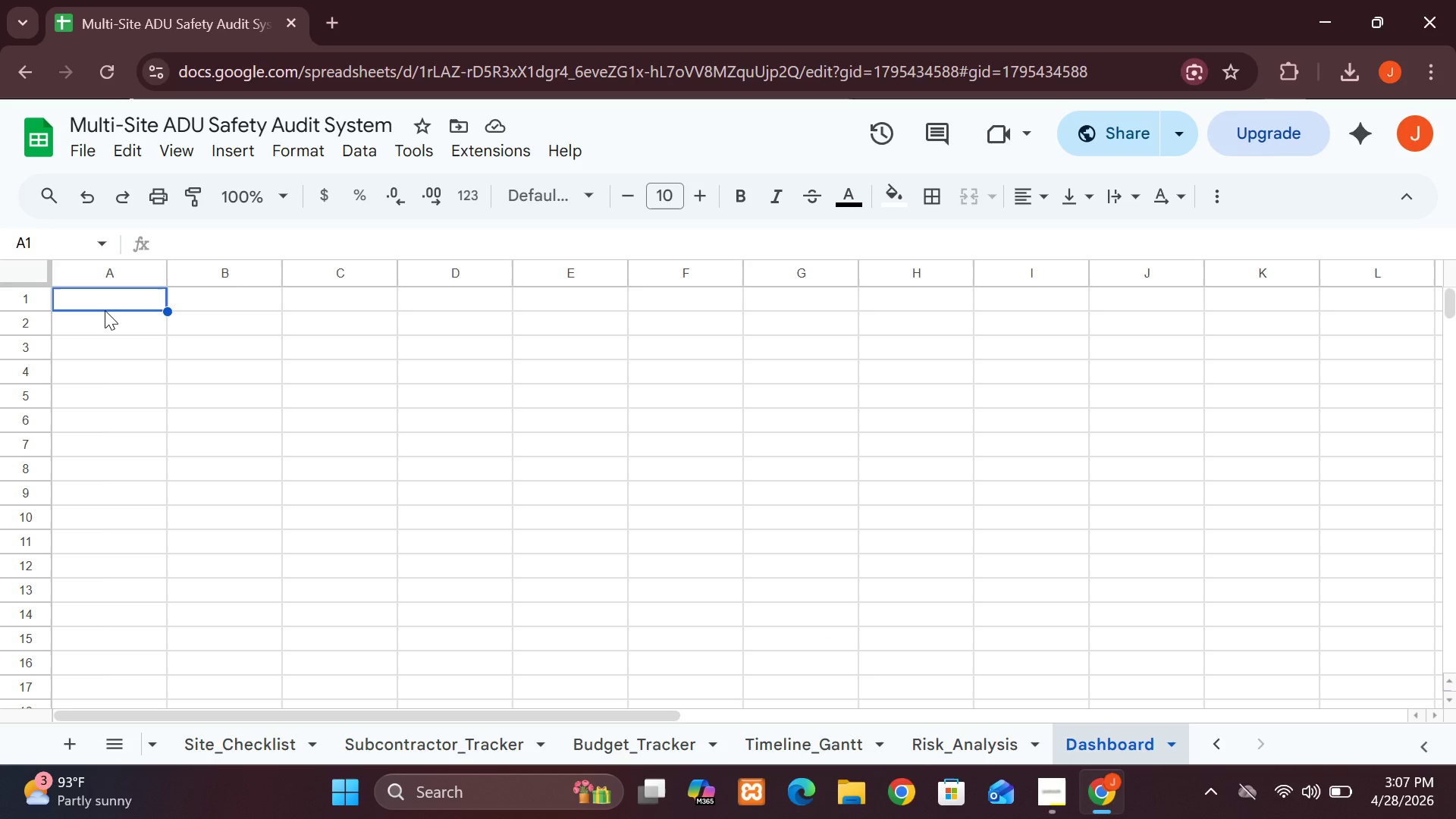 
type(Tota; )
key(Backspace)
key(Backspace)
type(l Inspections)
 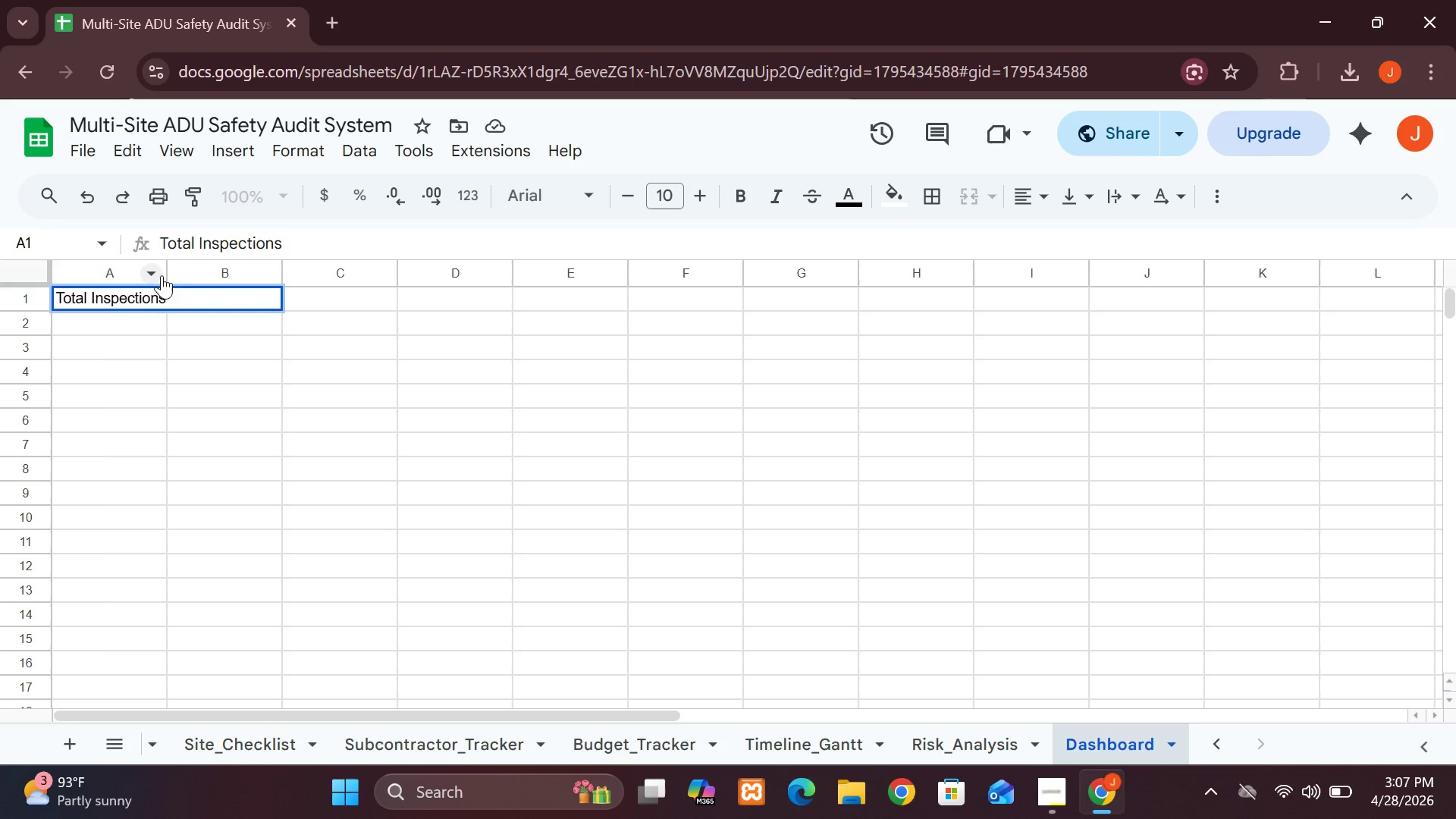 
left_click_drag(start_coordinate=[171, 270], to_coordinate=[206, 270])
 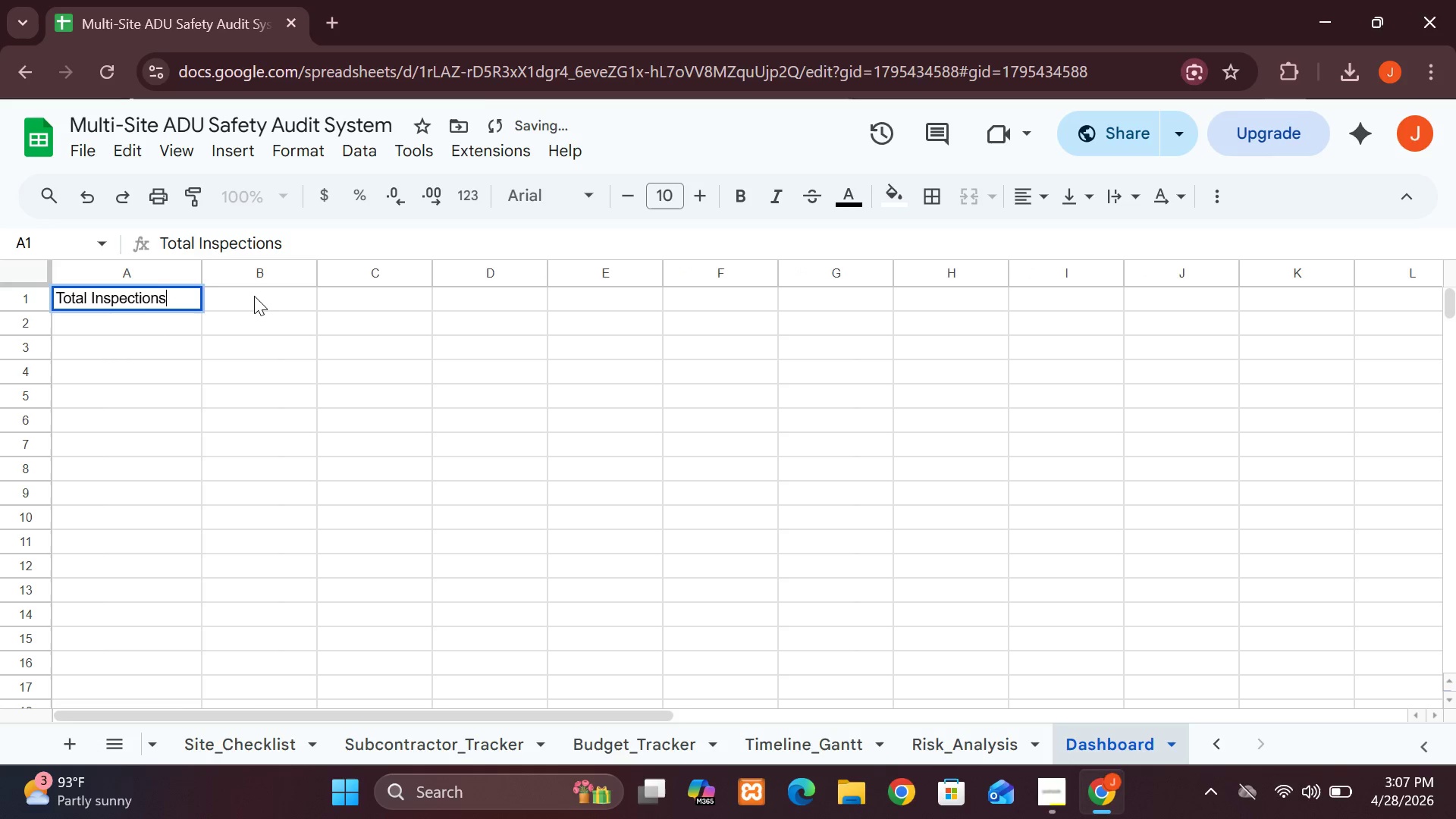 
left_click([254, 296])
 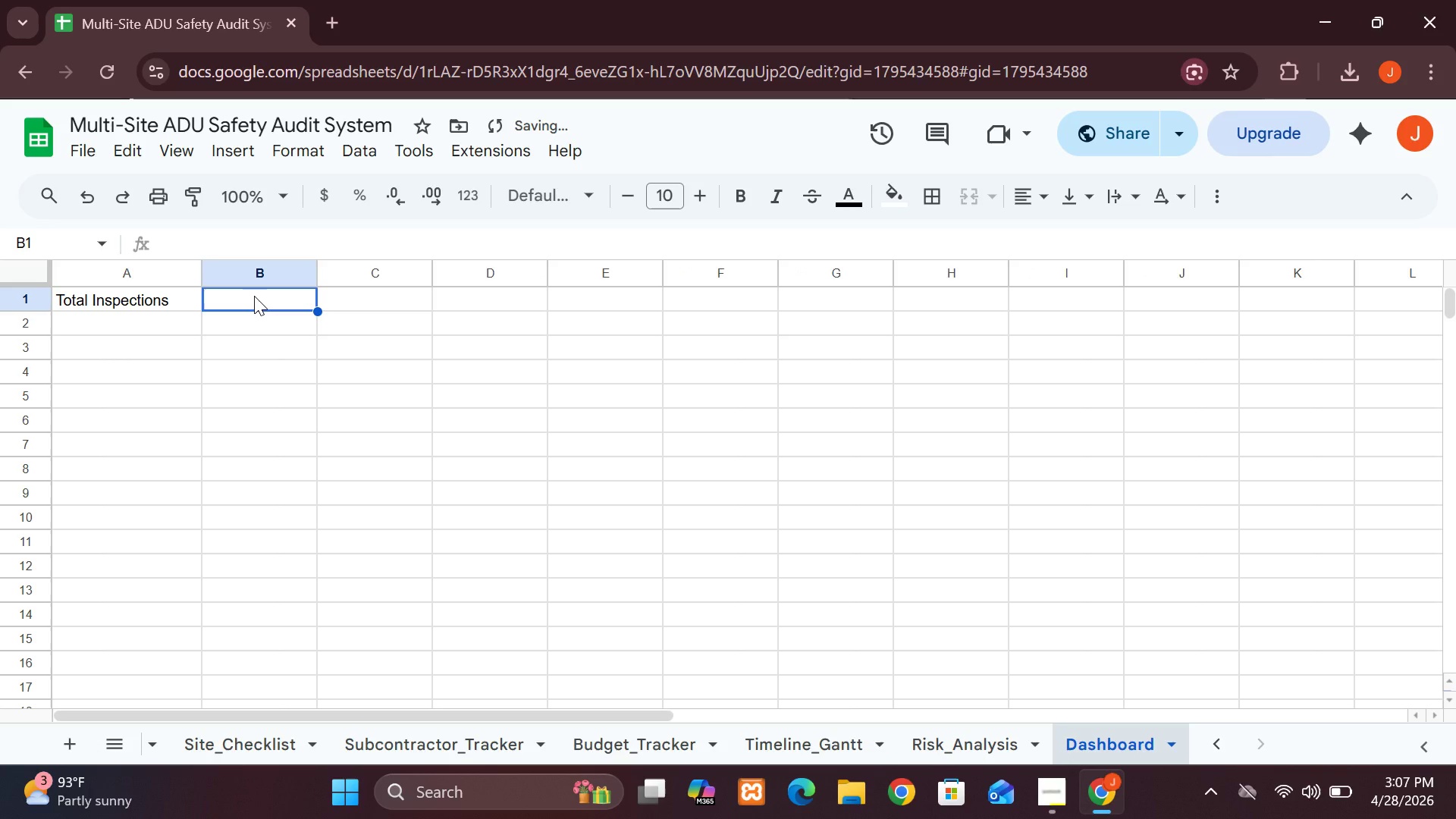 
type(=COUNTA)
 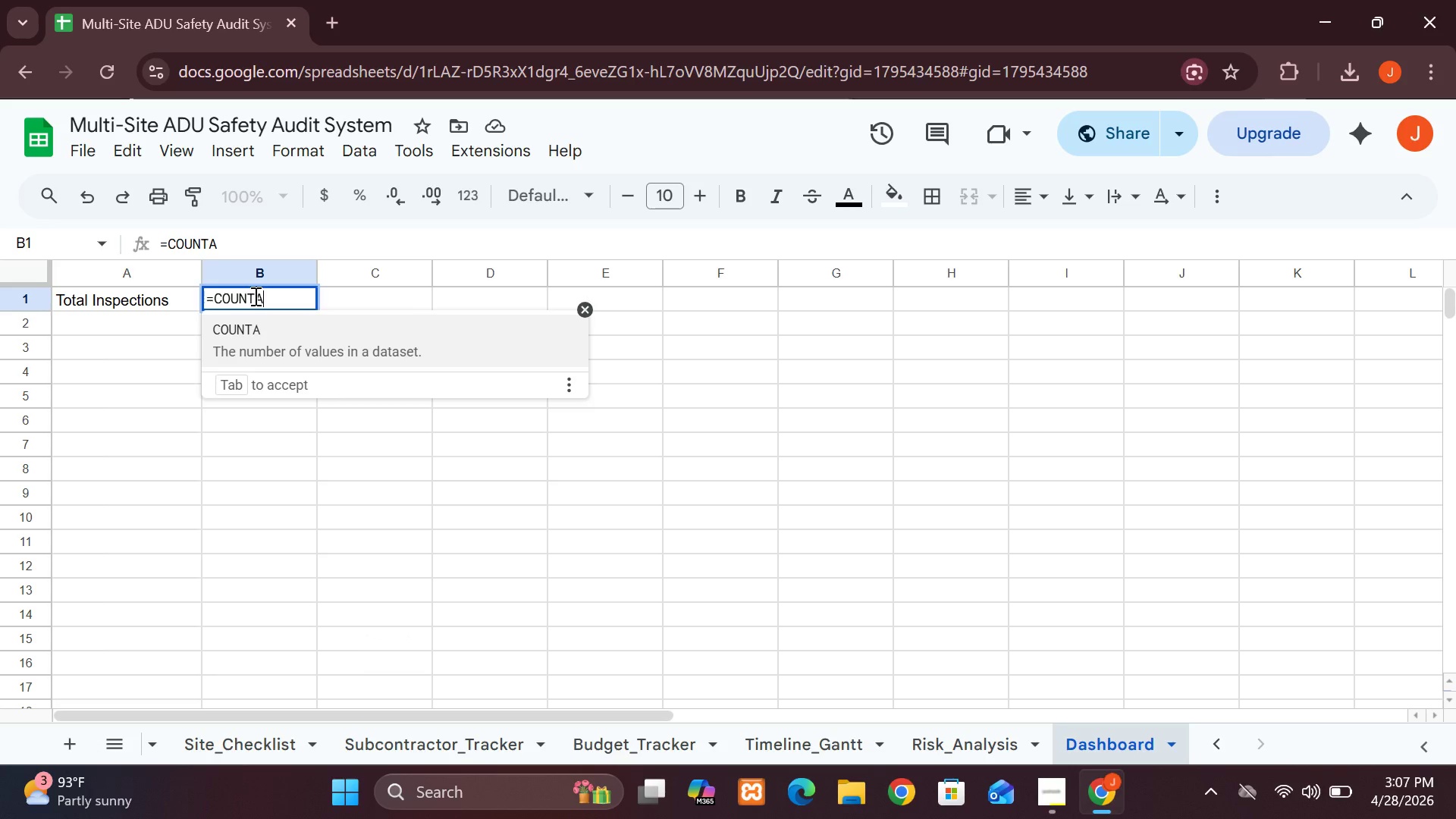 
type((Inspeect)
key(Backspace)
key(Backspace)
key(Backspace)
type(ctions!A2:A1000)
 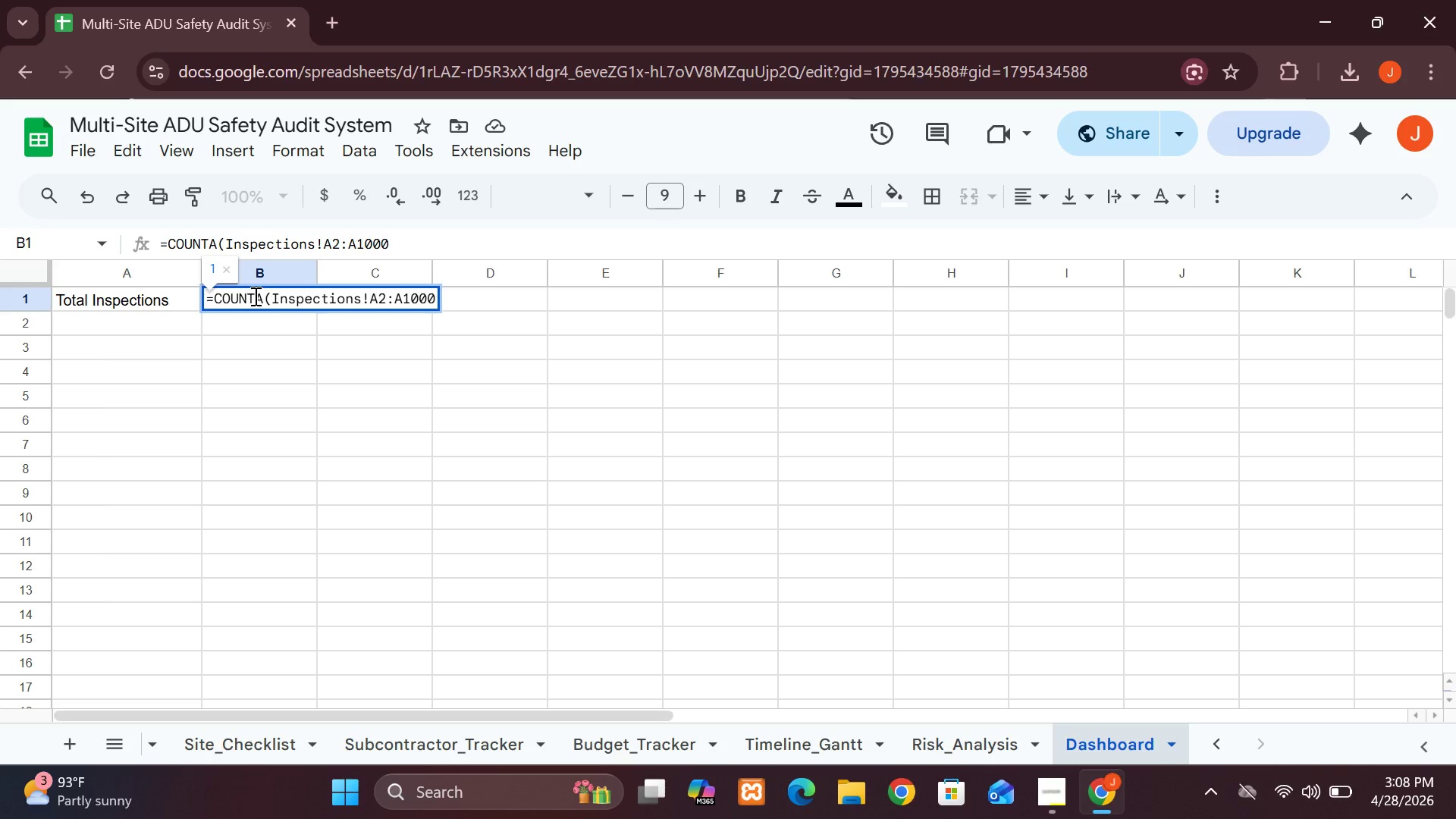 
type()))
key(Backspace)
 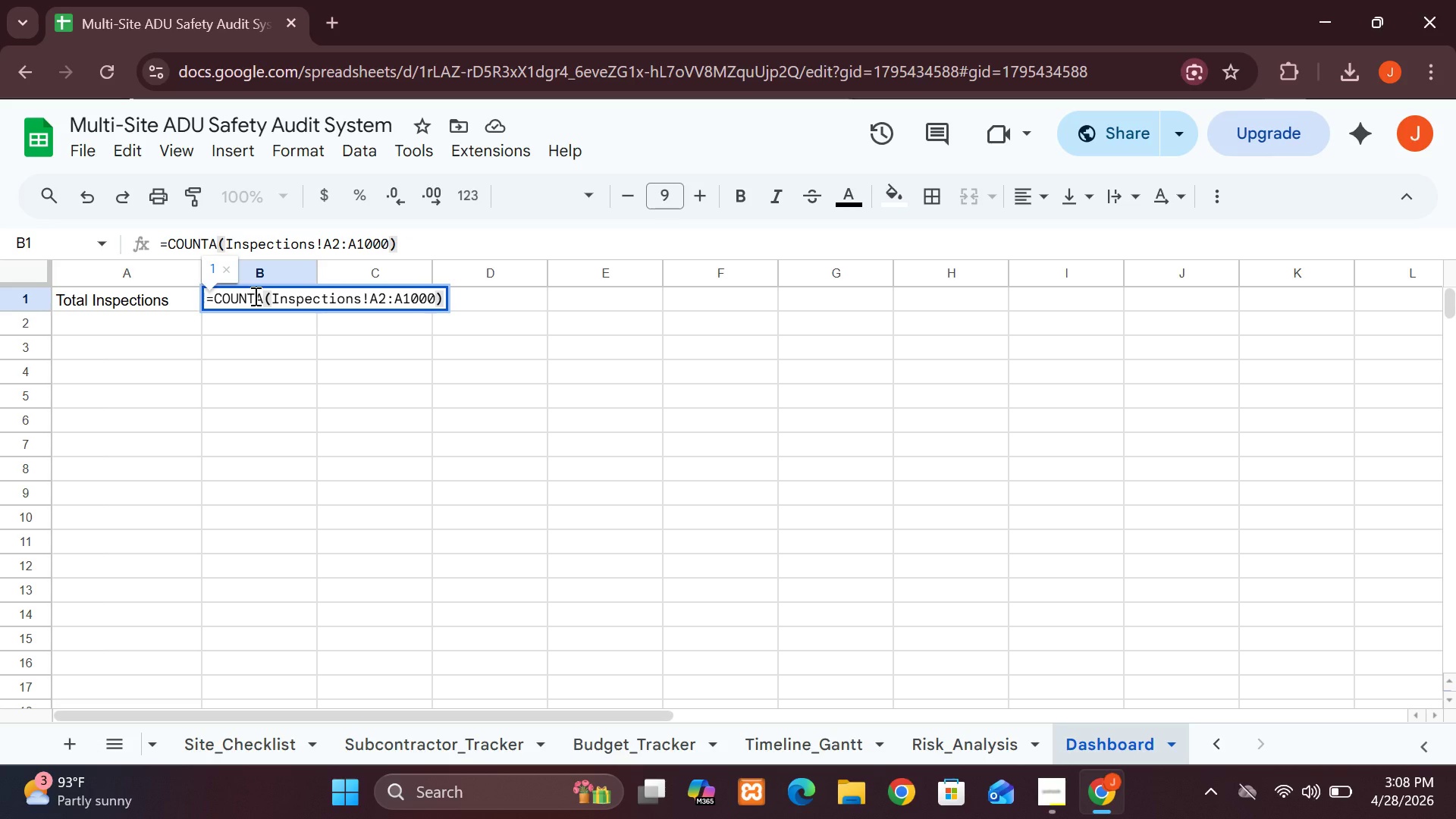 
key(Enter)
 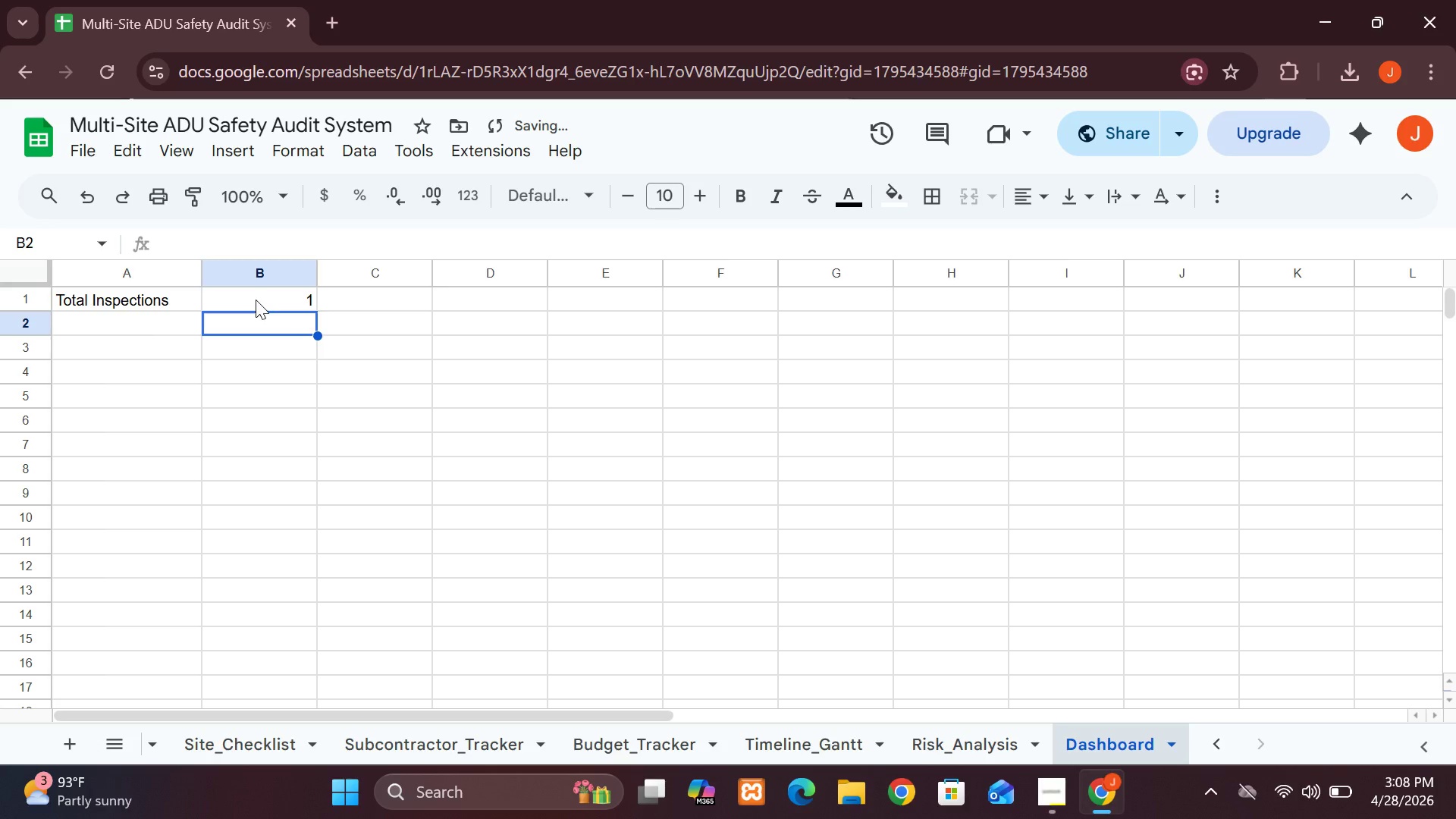 
left_click([256, 300])
 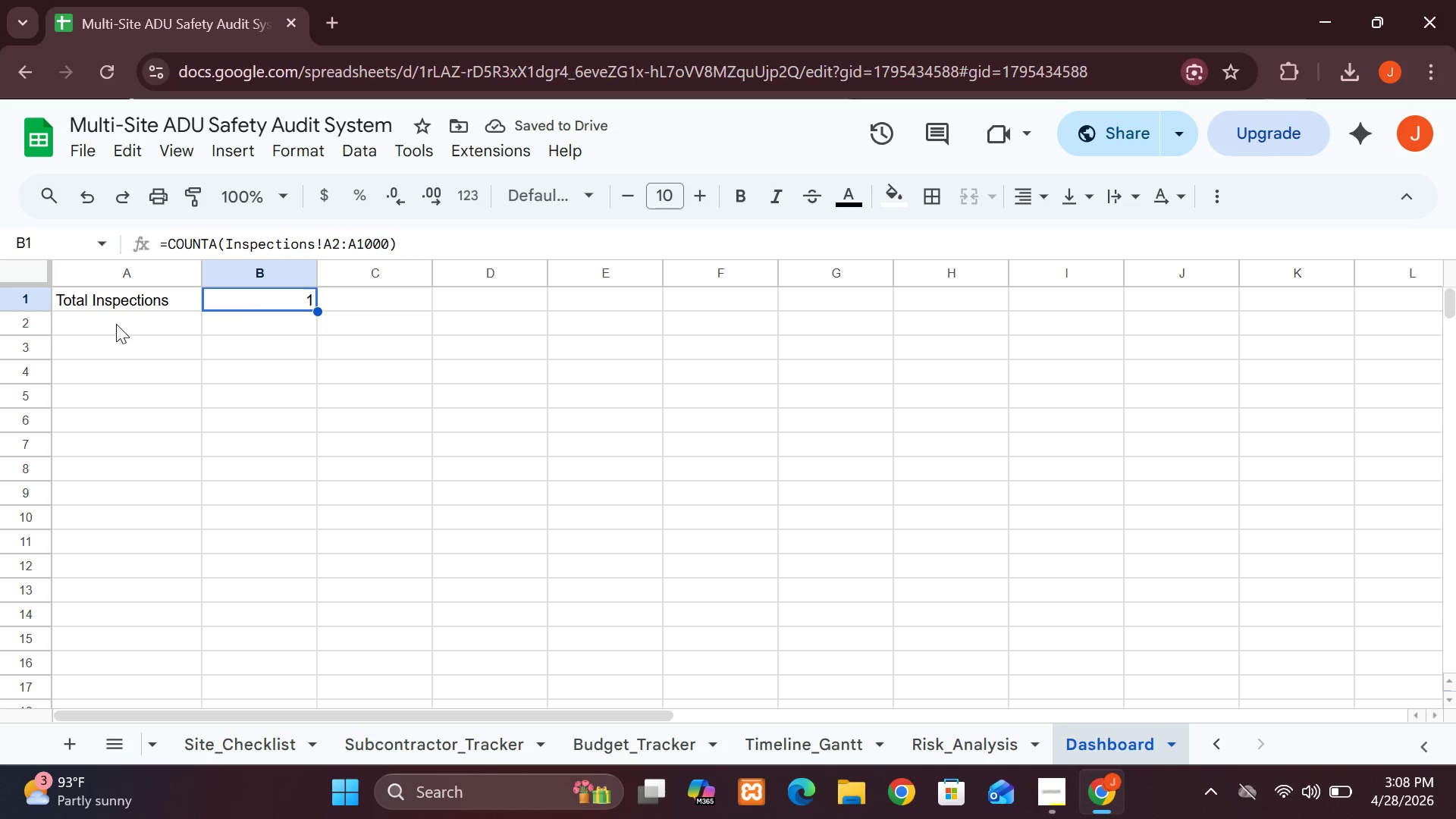 
left_click([116, 323])
 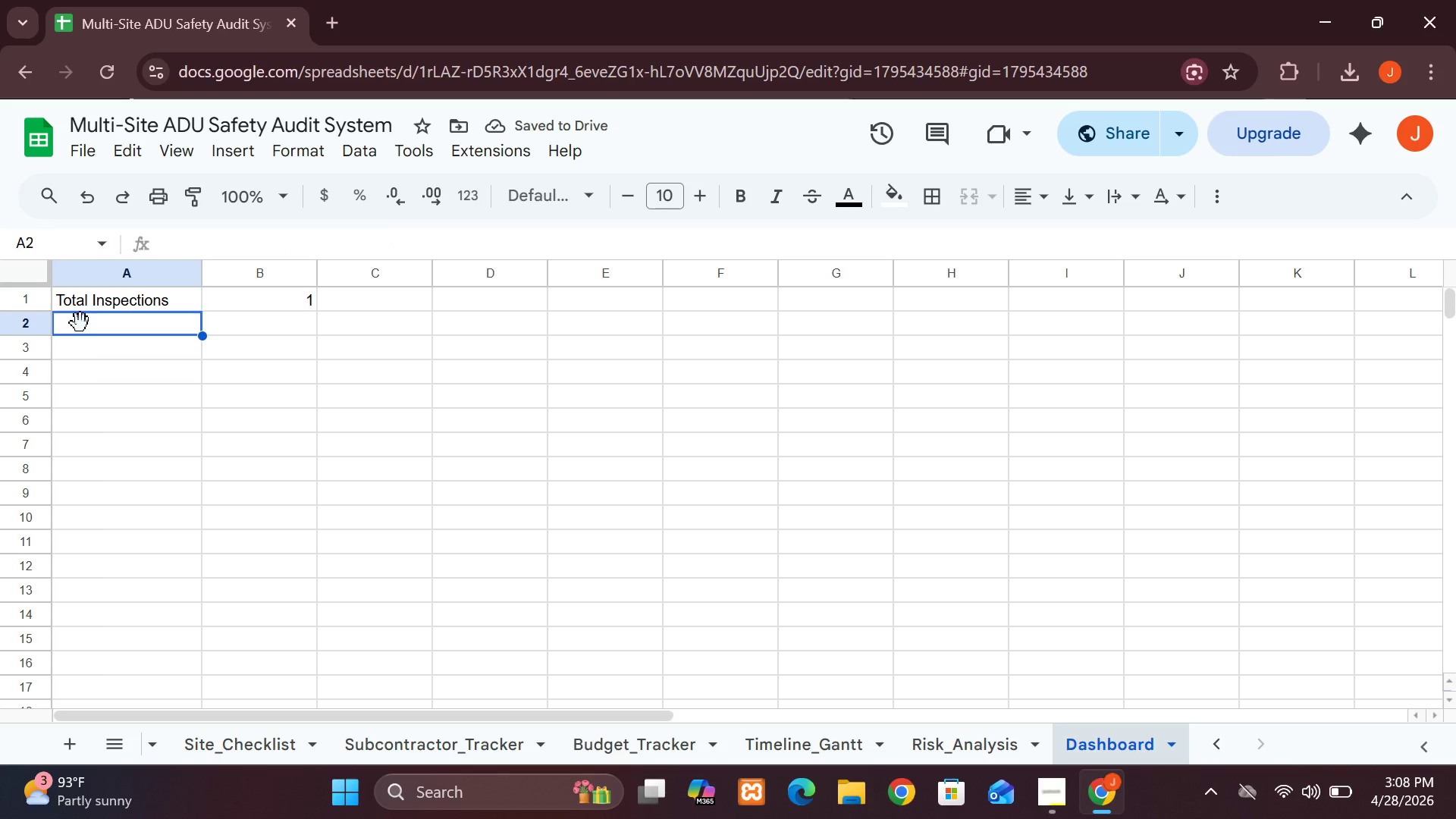 
type(Compliance Rate:)
key(Backspace)
 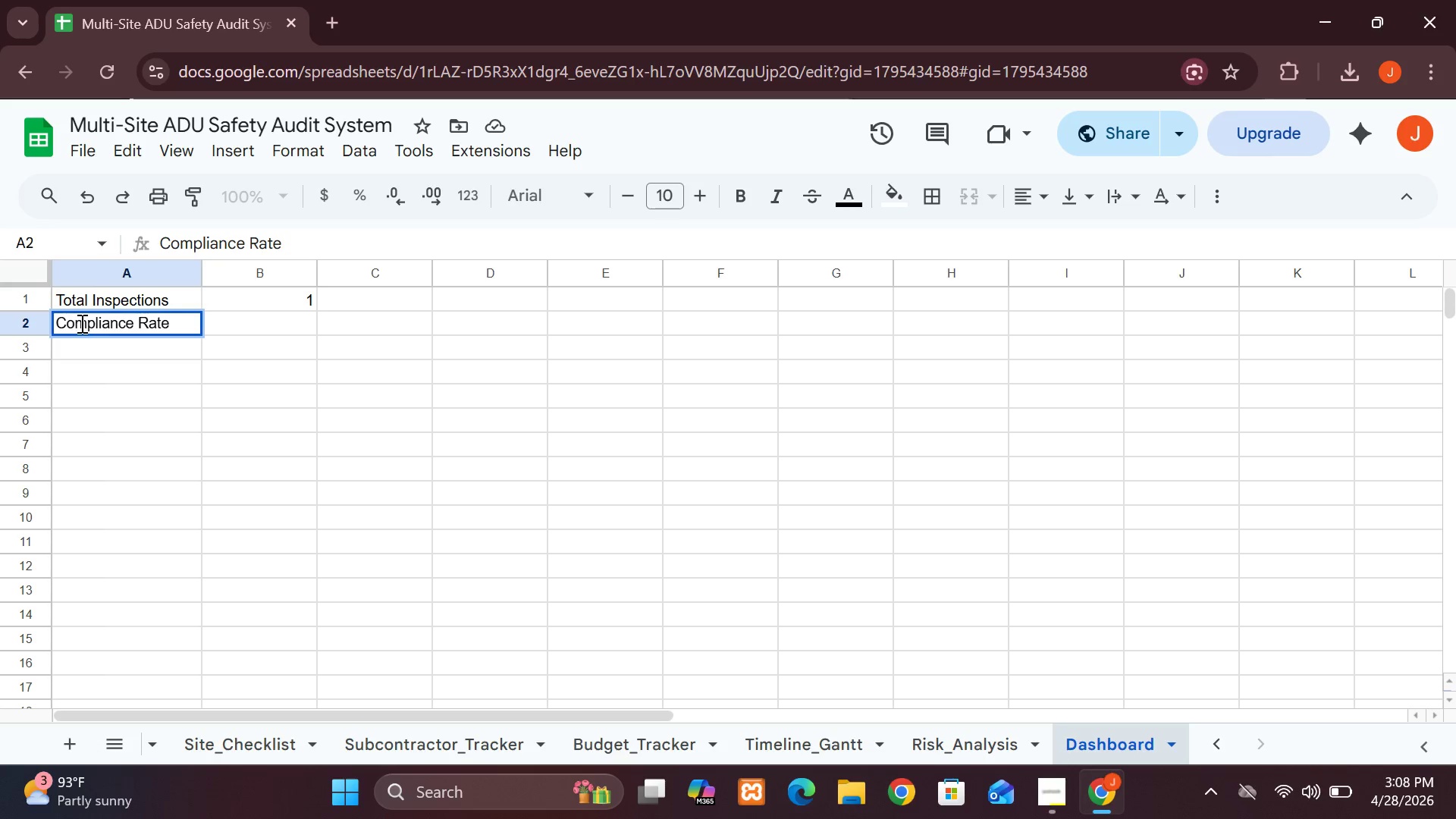 
left_click([246, 298])
 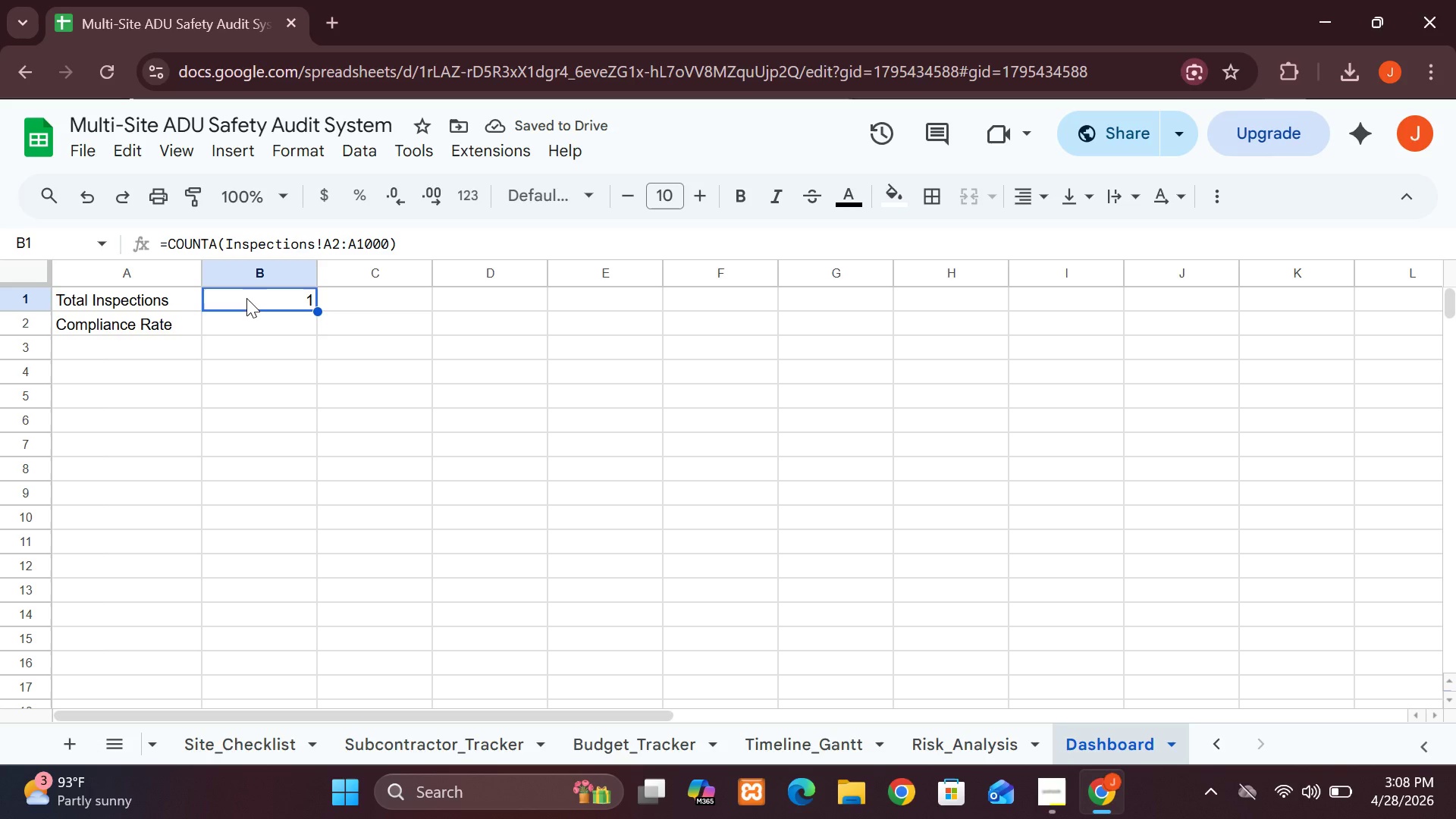 
wait(5.41)
 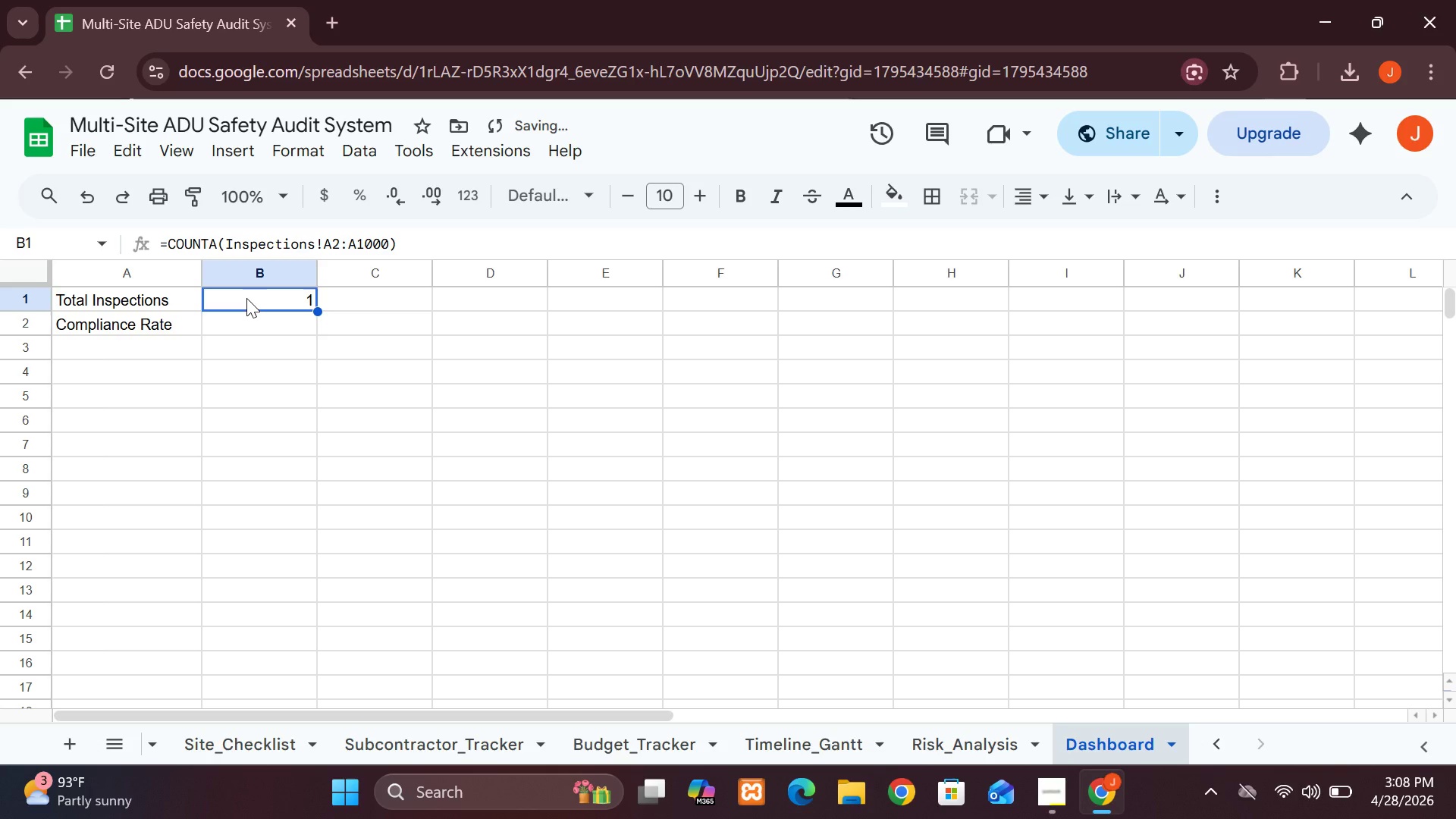 
double_click([223, 242])
 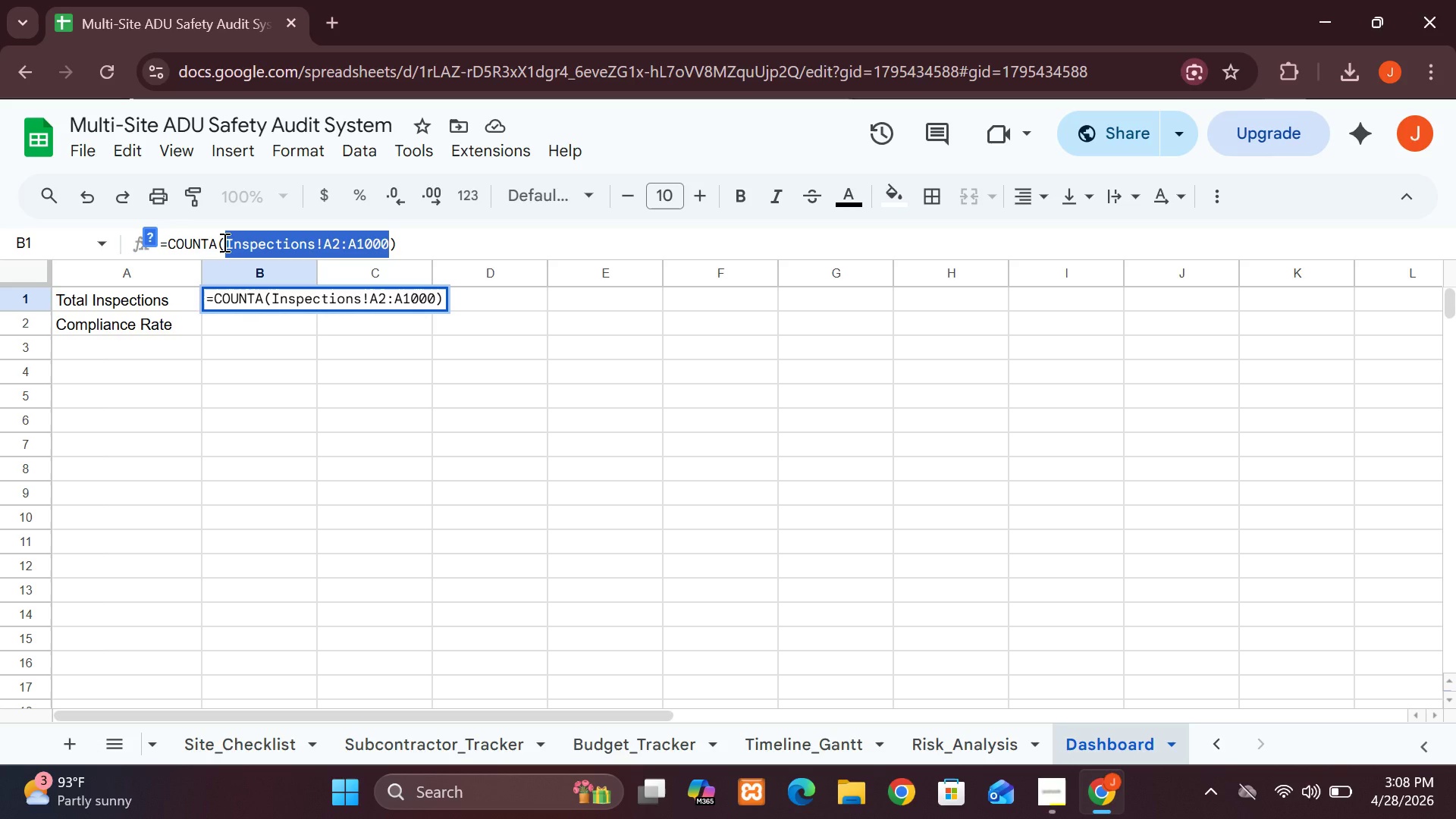 
key(Control+A)
 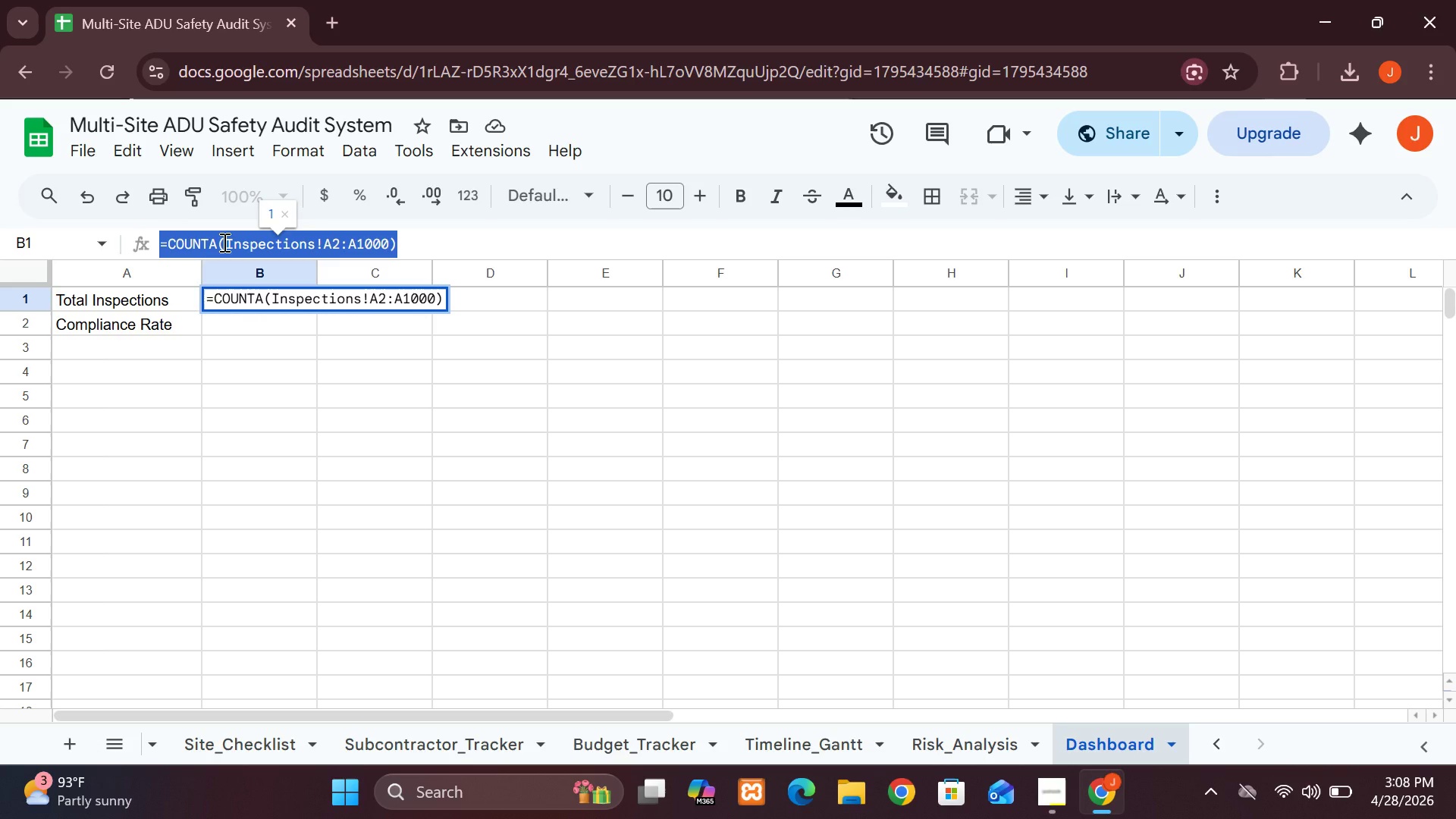 
key(Control+C)
 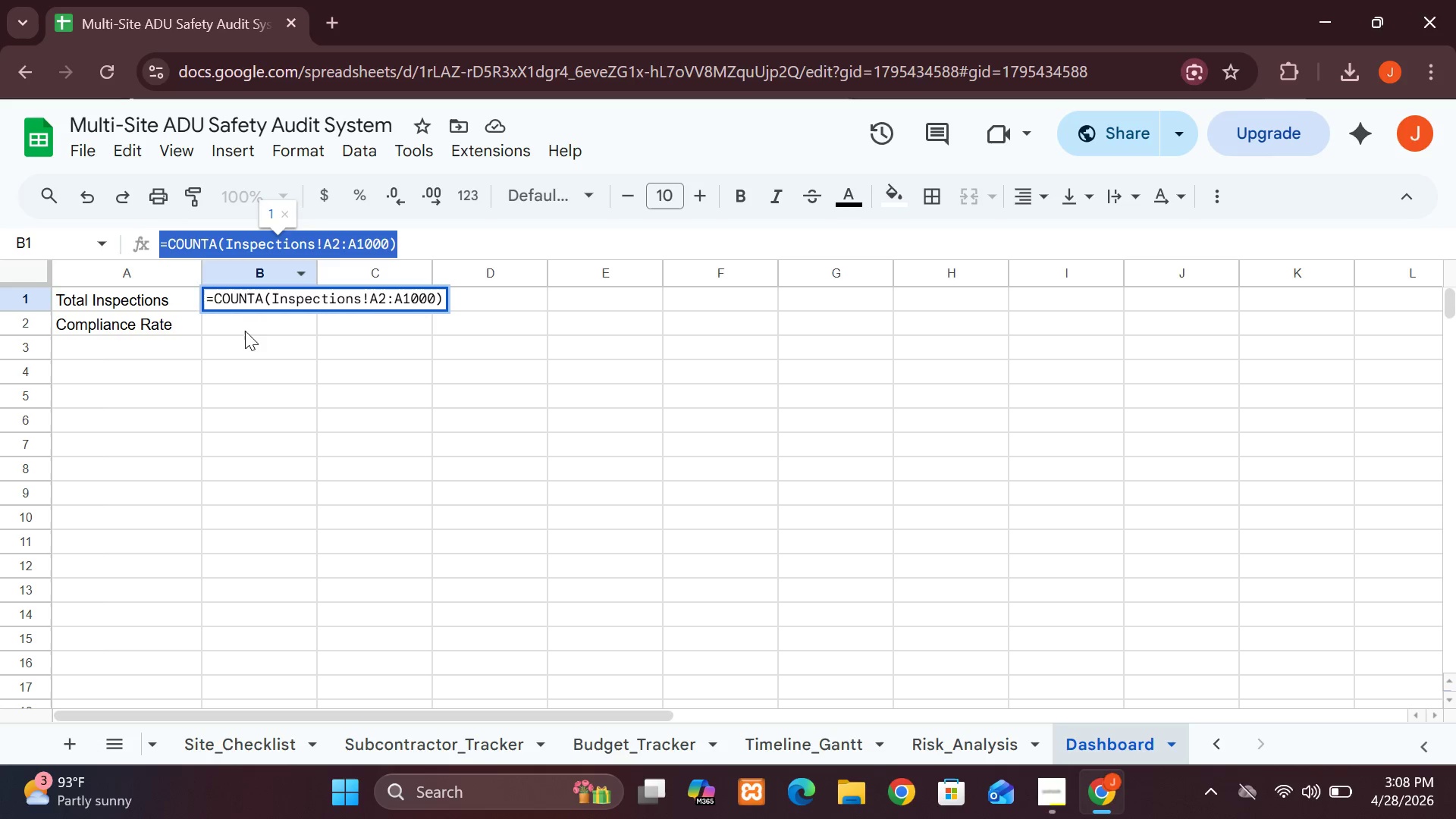 
left_click([245, 330])
 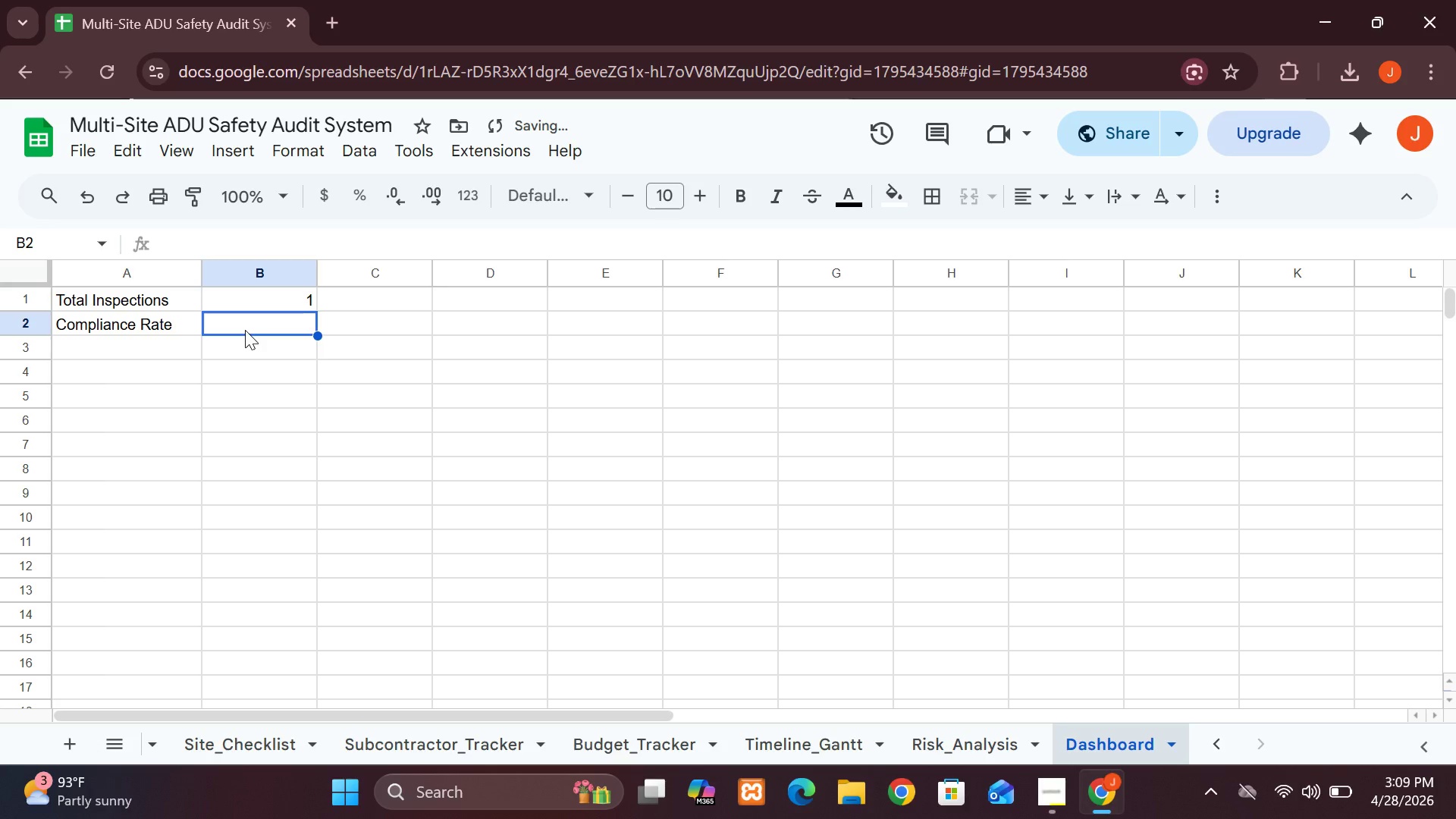 
left_click([245, 330])
 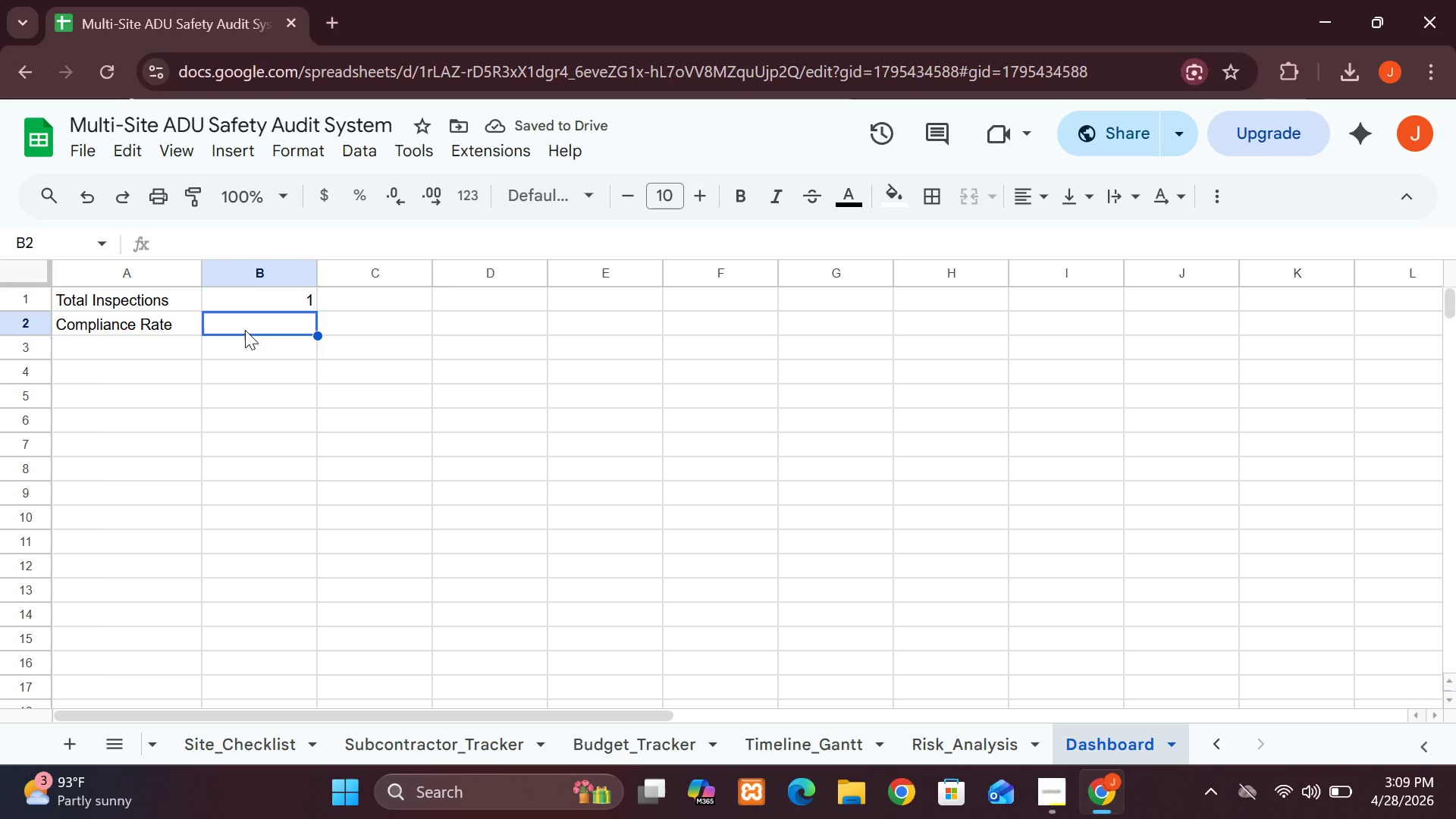 
key(Control+V)
 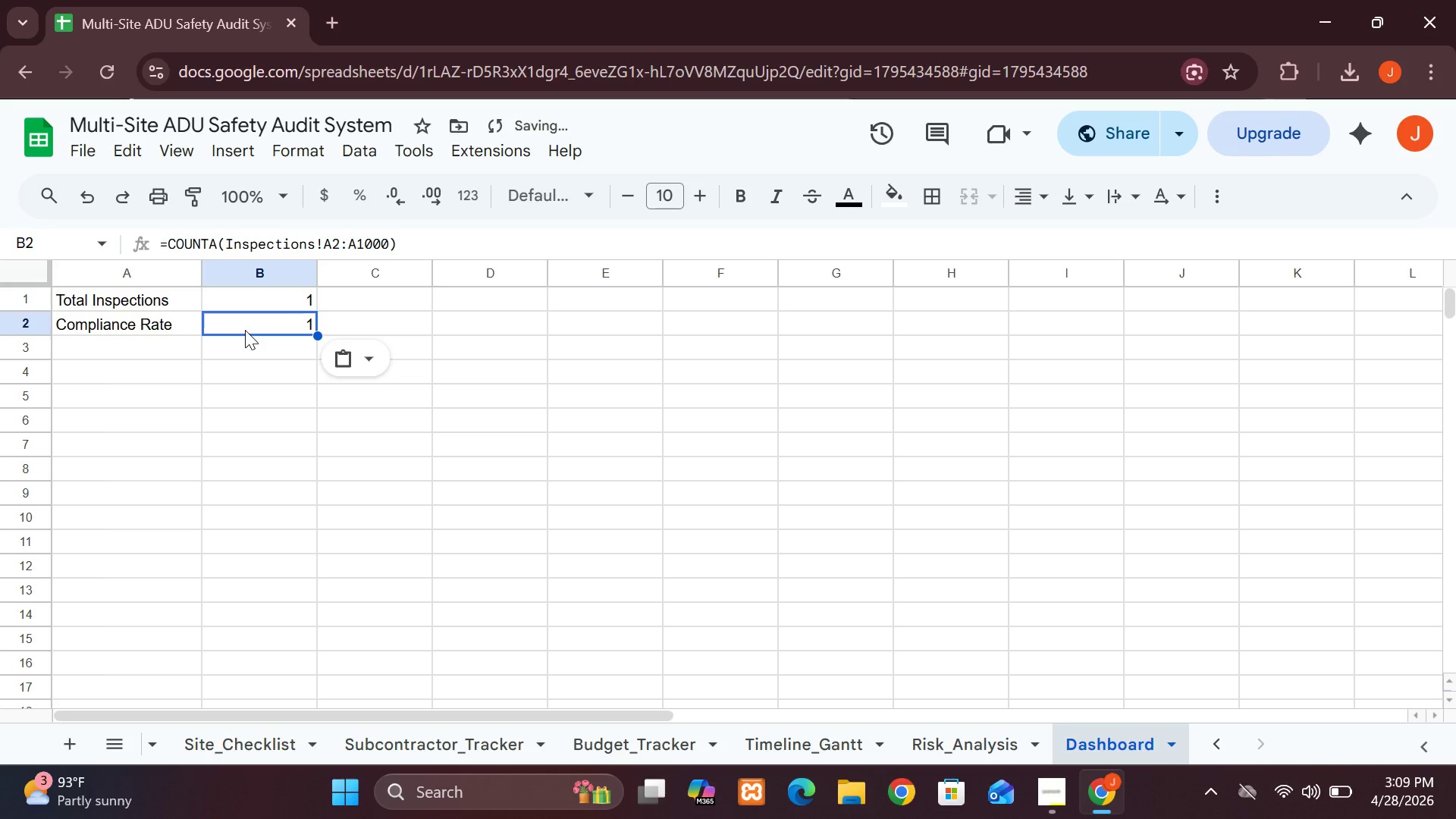 
double_click([245, 330])
 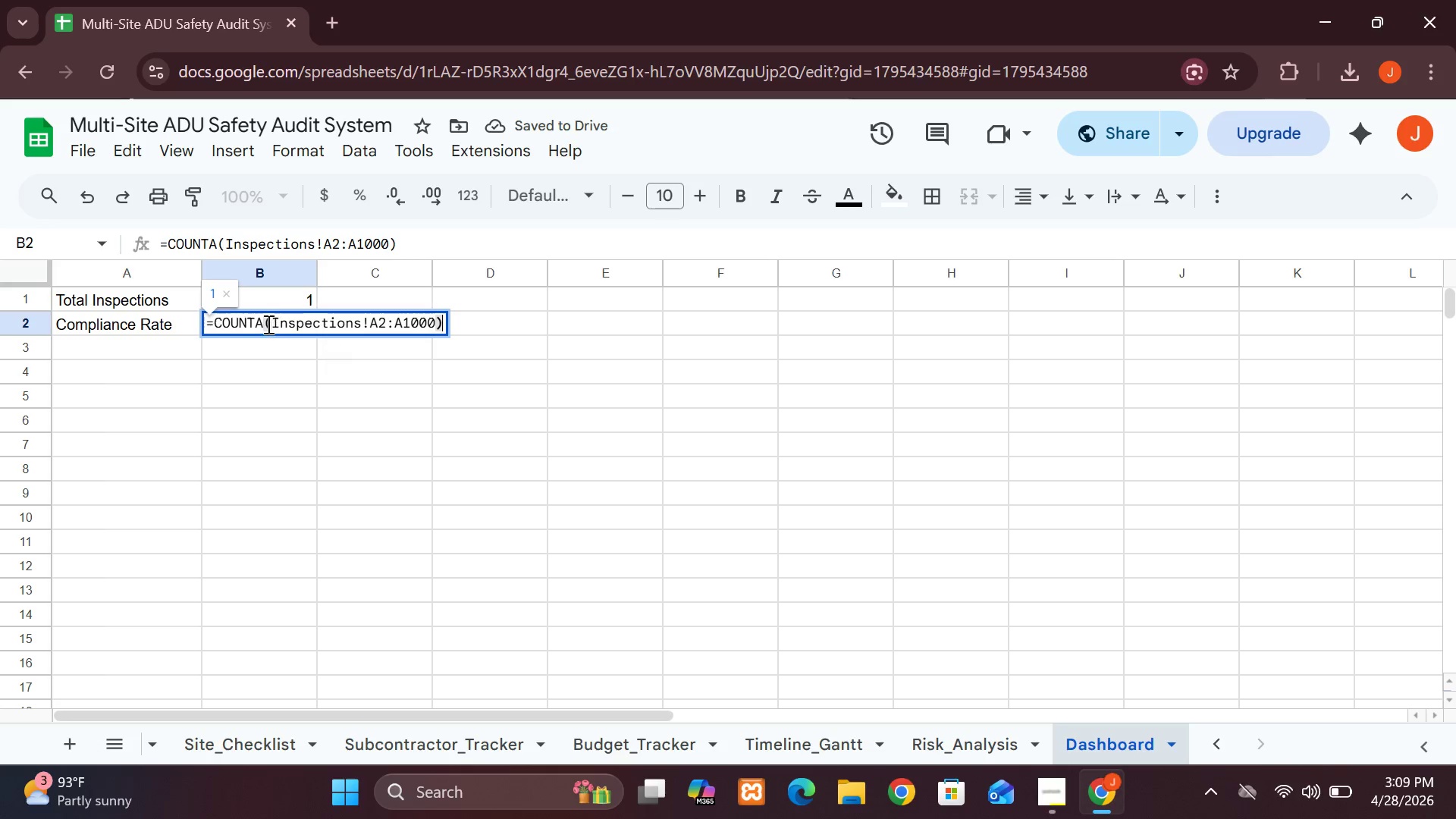 
left_click([262, 321])
 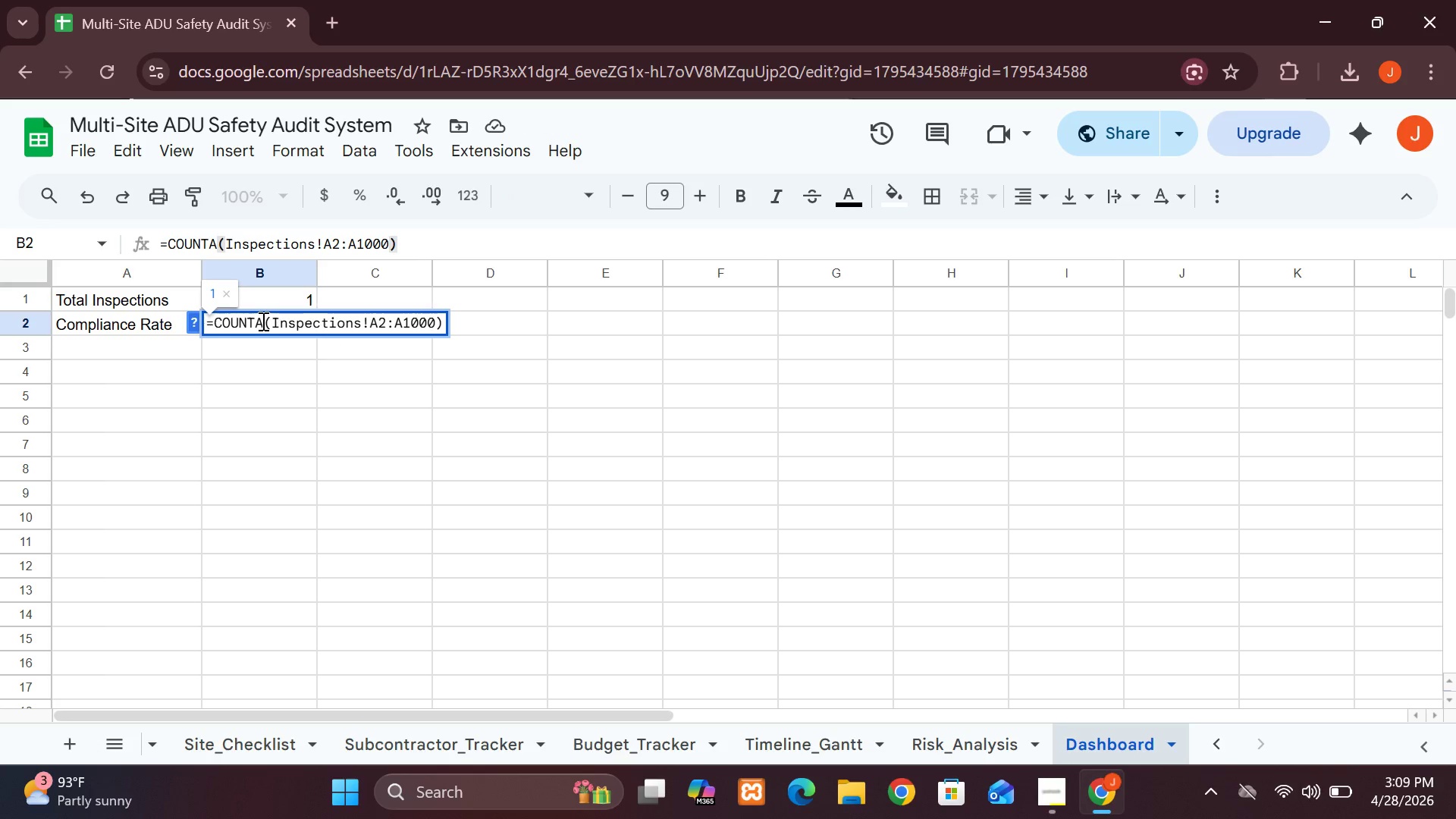 
key(Backspace)
key(Backspace)
key(Backspace)
key(Backspace)
key(Backspace)
key(Backspace)
type(AVERAAGE)
 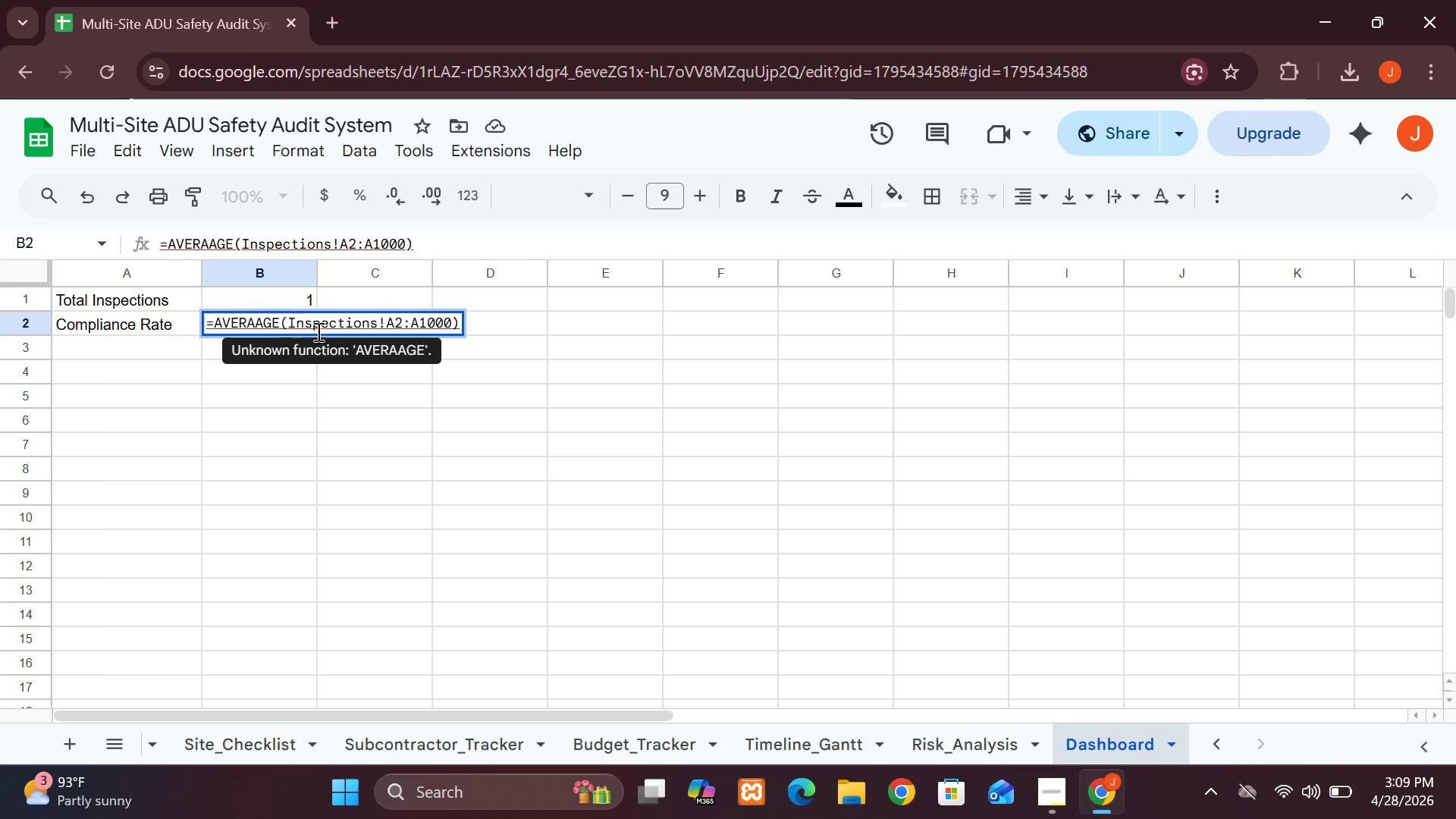 
mouse_move([367, 318])
 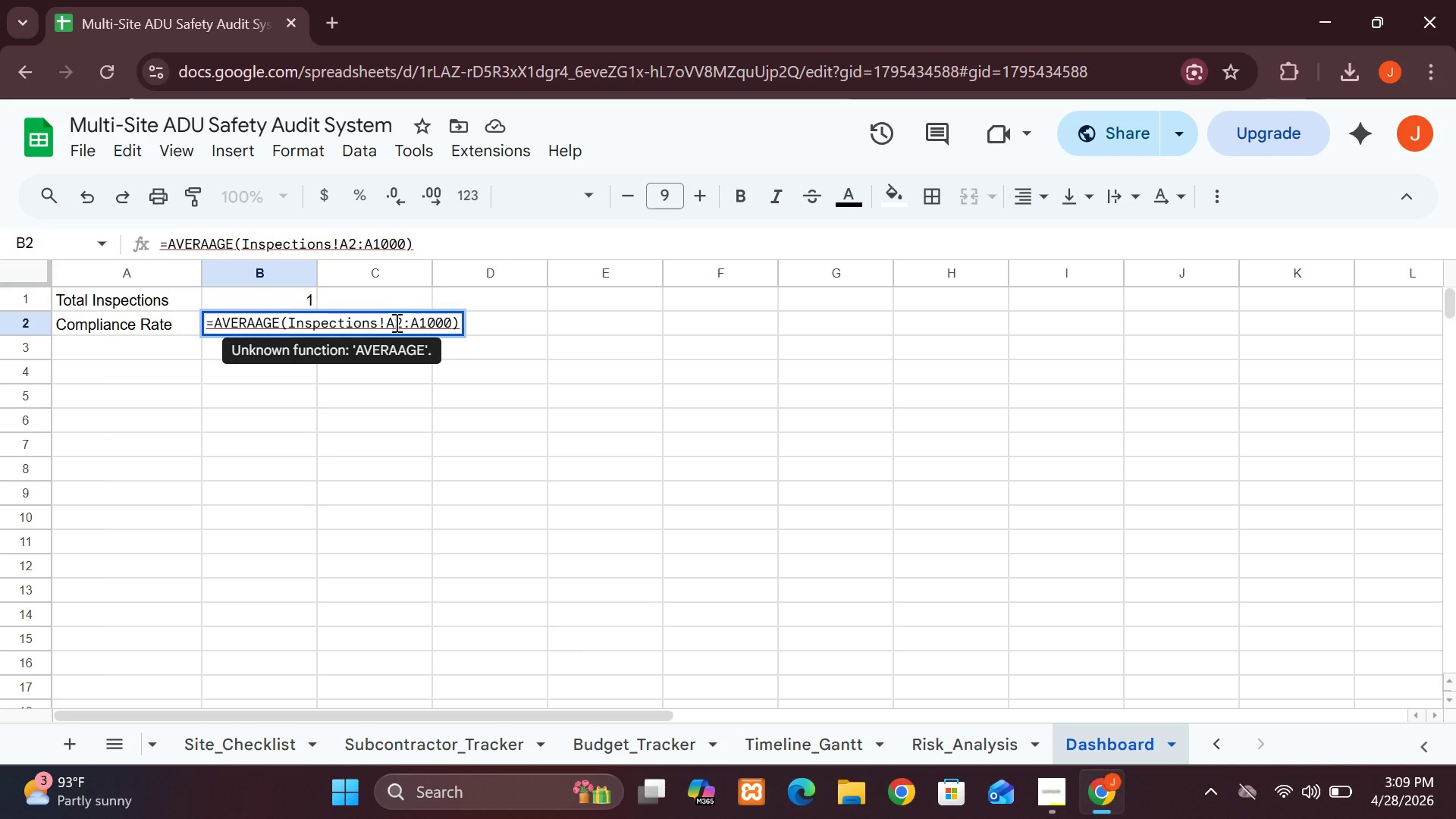 
left_click([395, 322])
 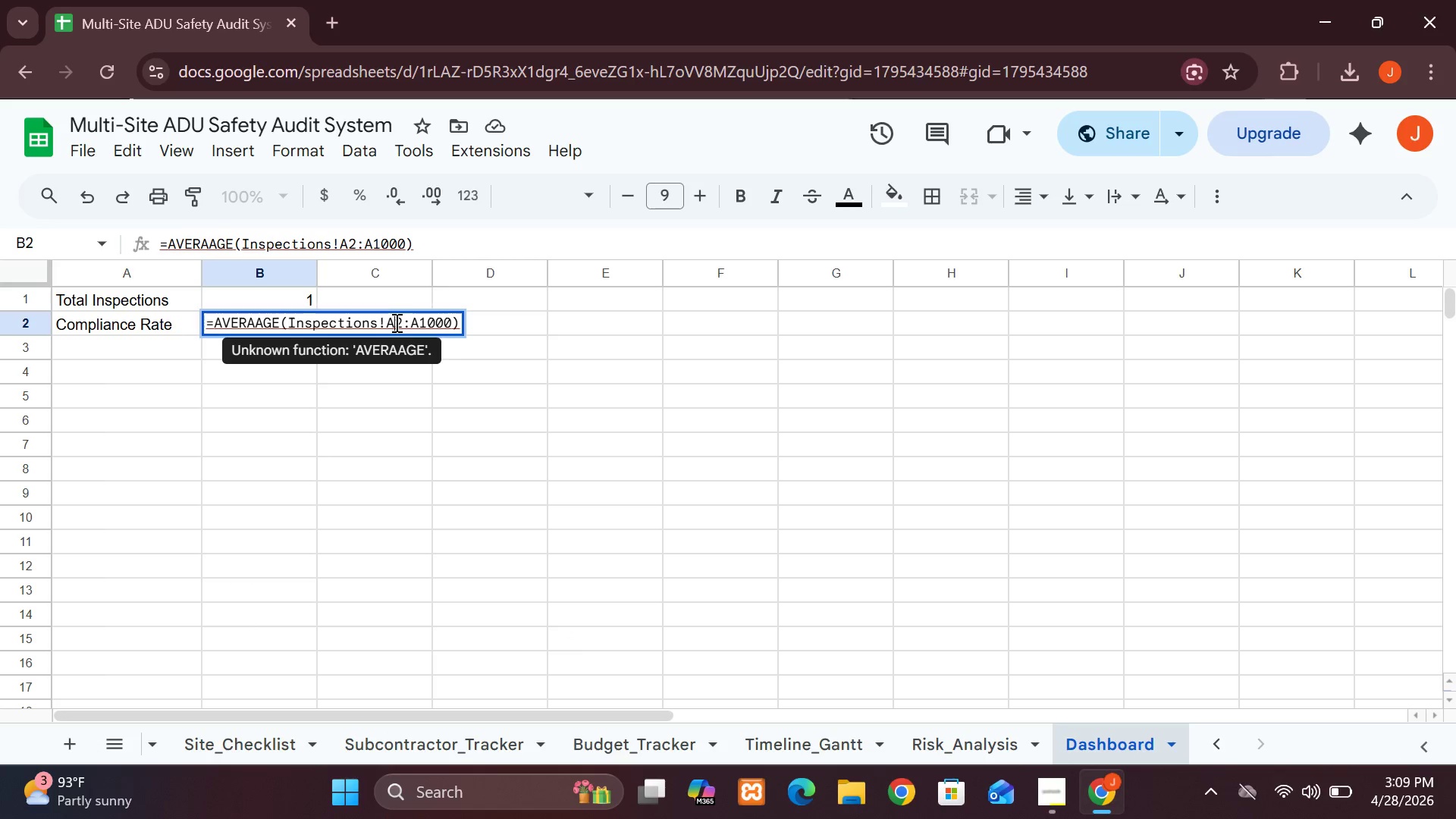 
key(Backspace)
 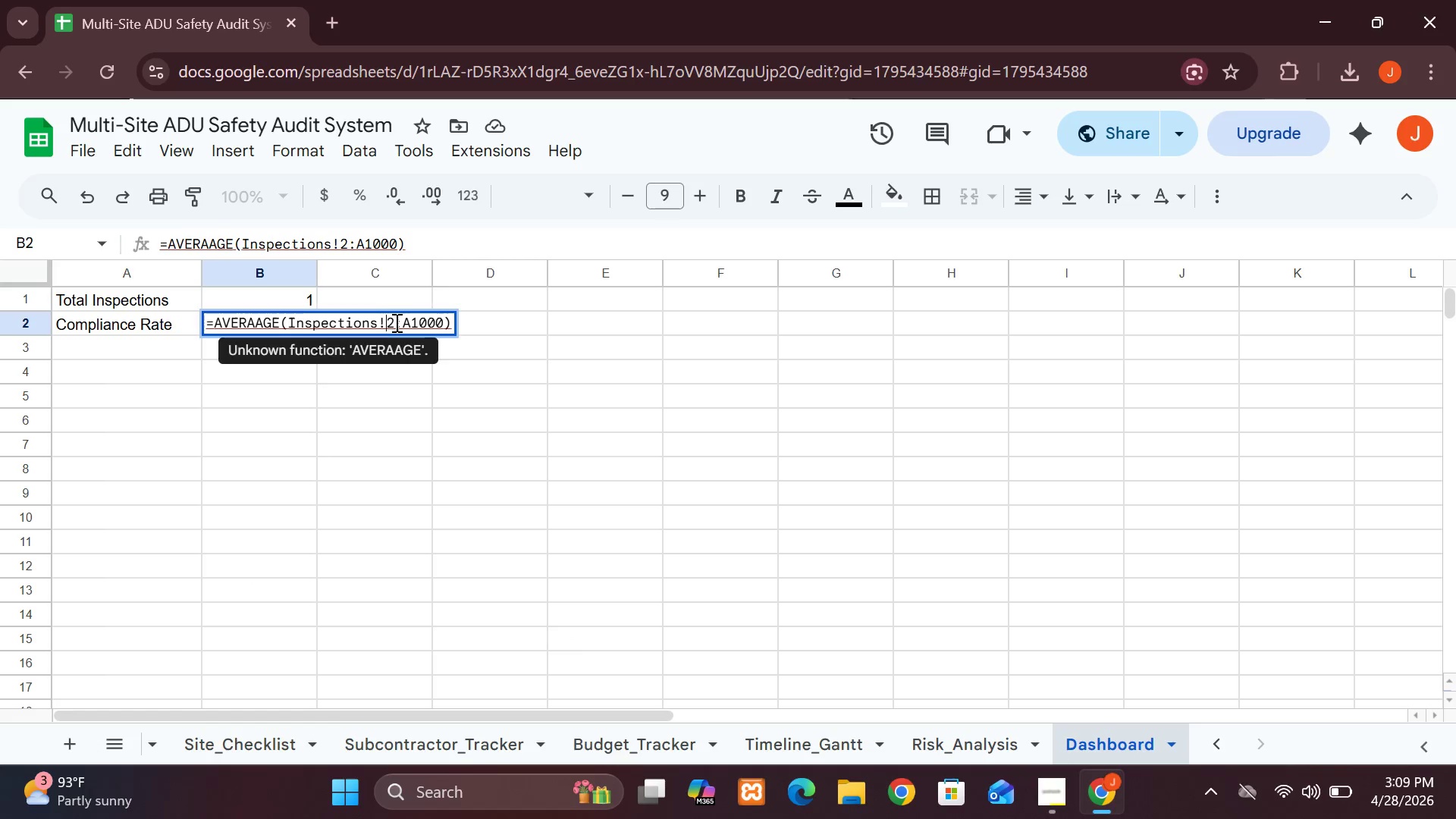 
key(H)
 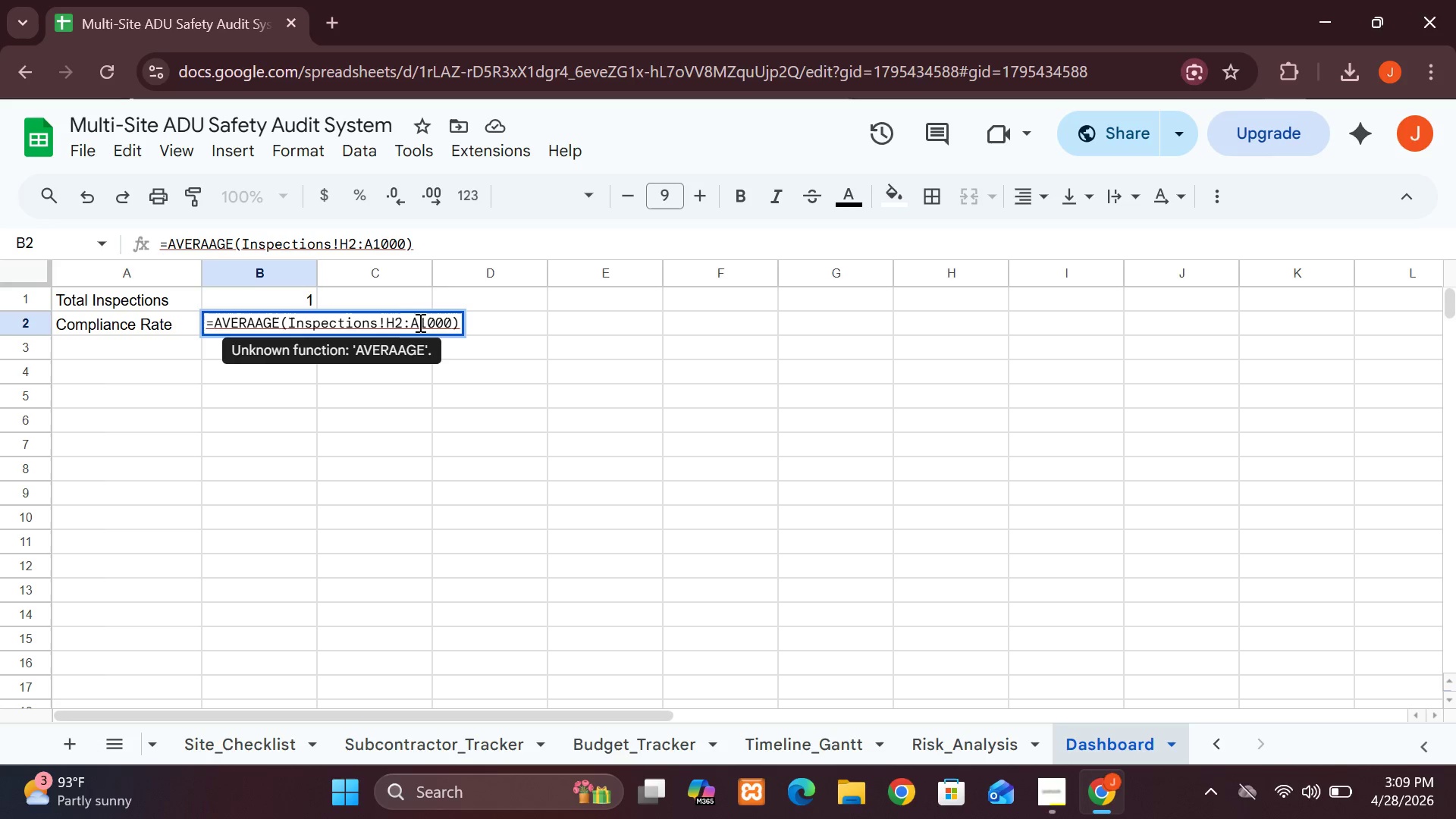 
left_click([419, 322])
 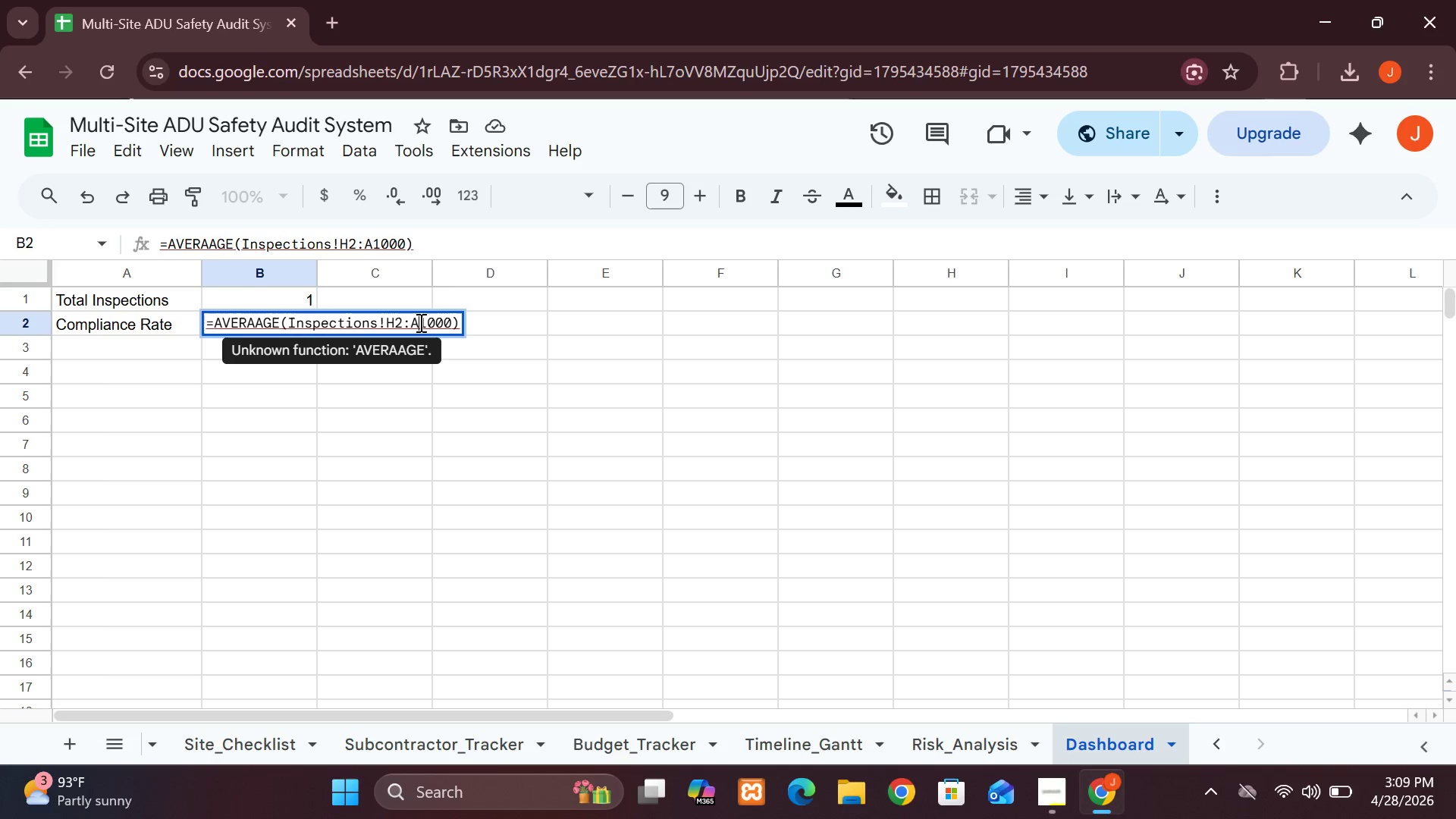 
key(Backspace)
 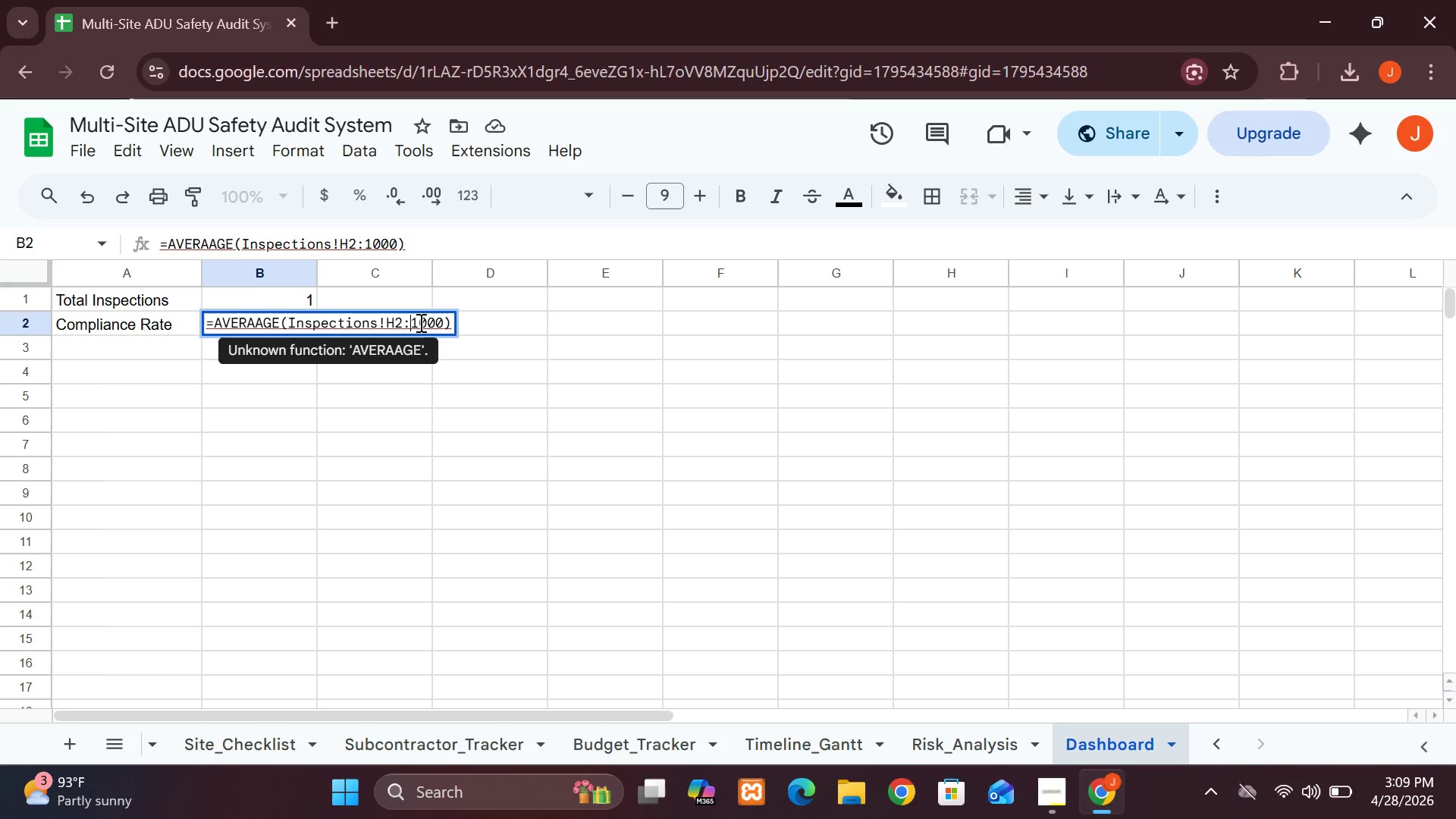 
key(H)
 